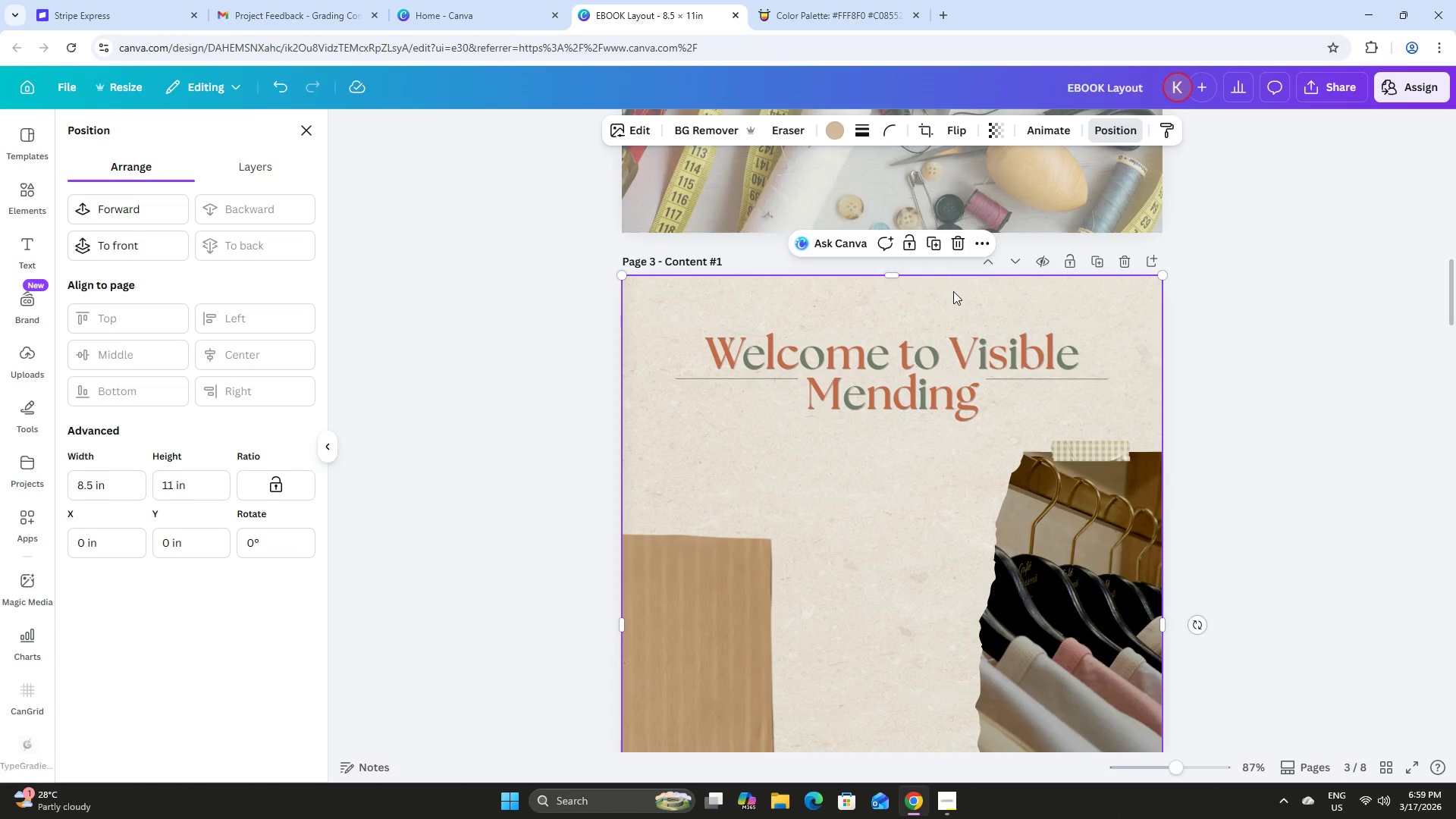 
double_click([946, 292])
 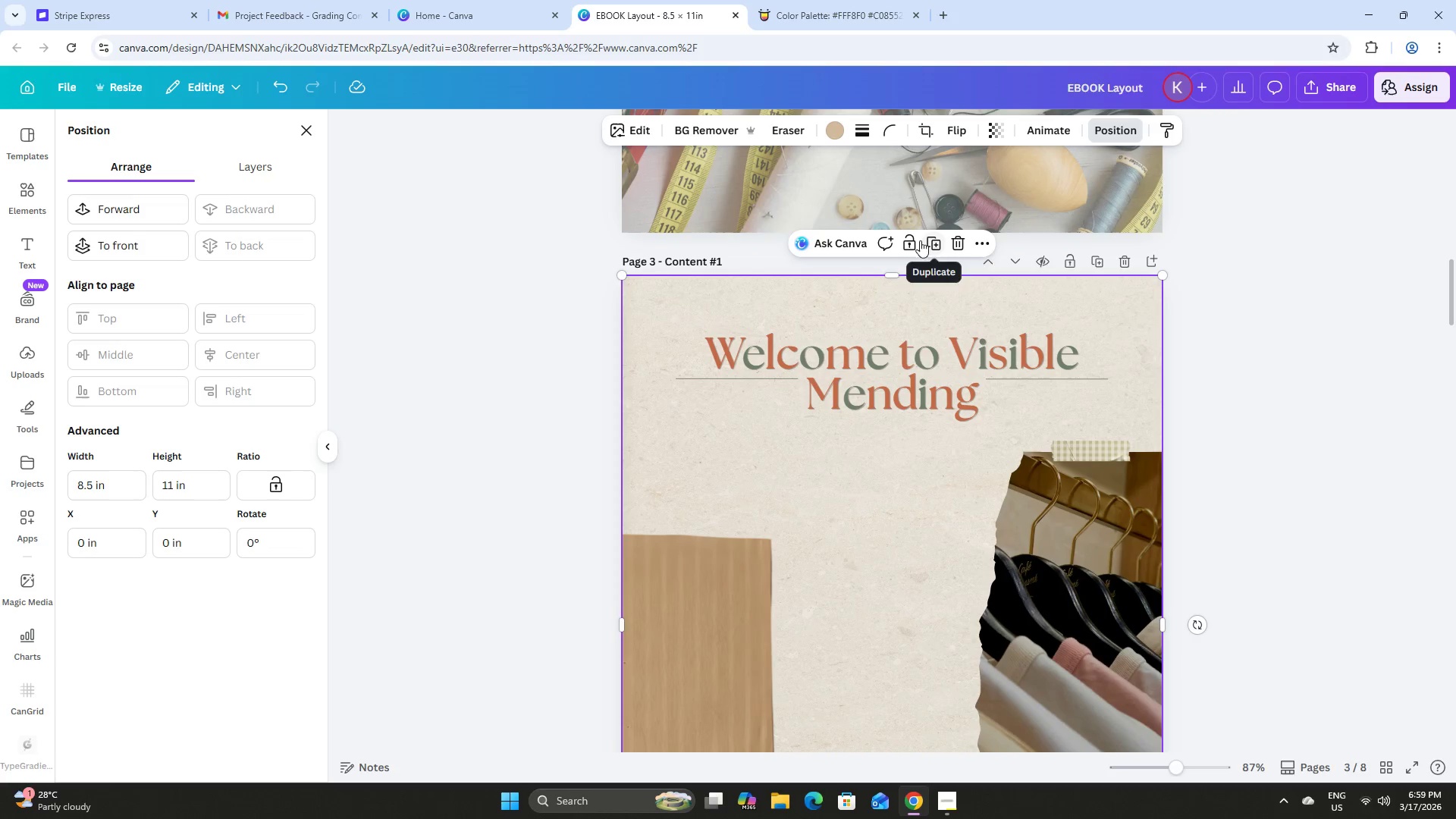 
left_click([912, 240])
 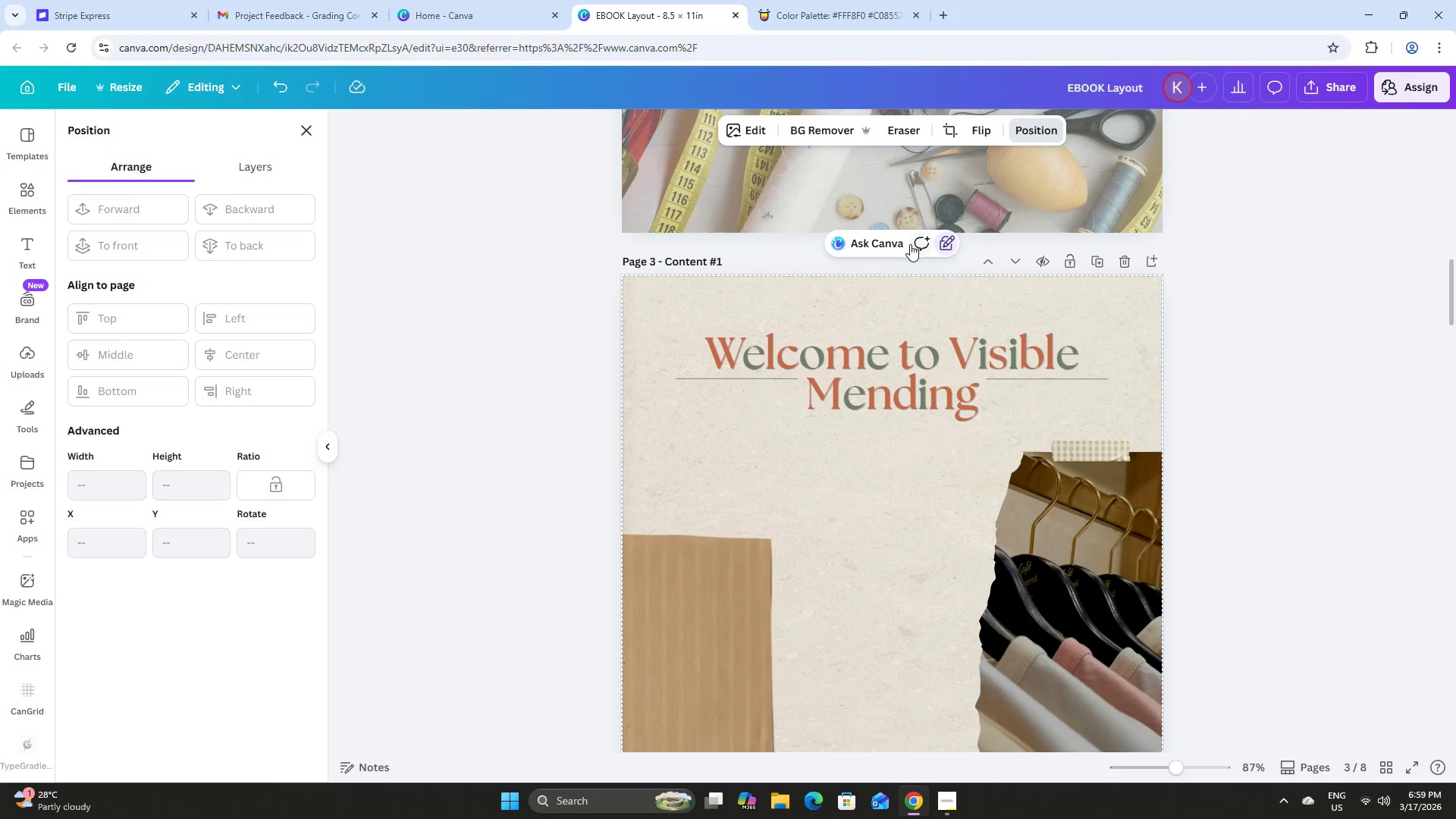 
scroll: coordinate [910, 246], scroll_direction: down, amount: 4.0
 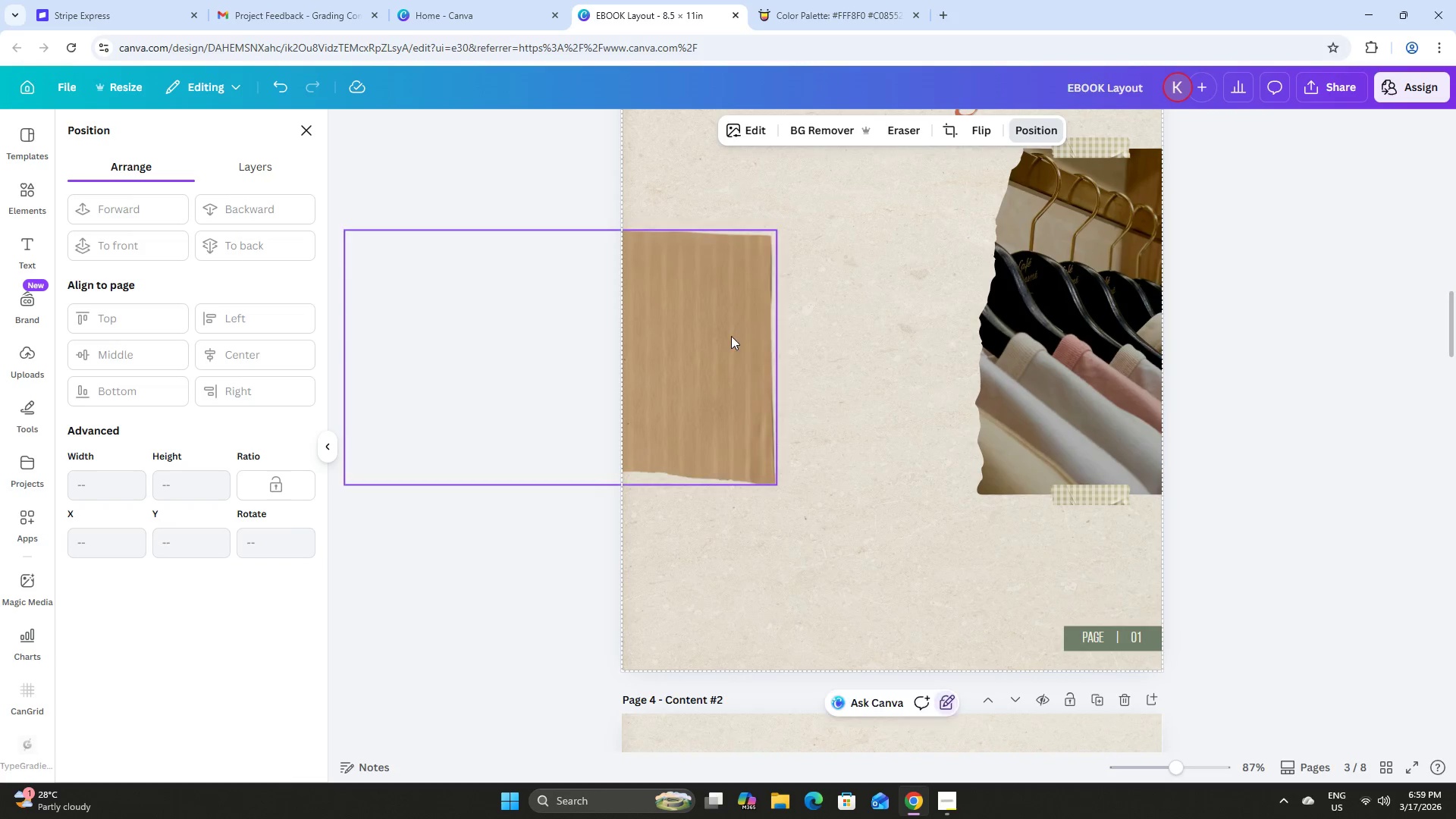 
left_click_drag(start_coordinate=[729, 337], to_coordinate=[921, 318])
 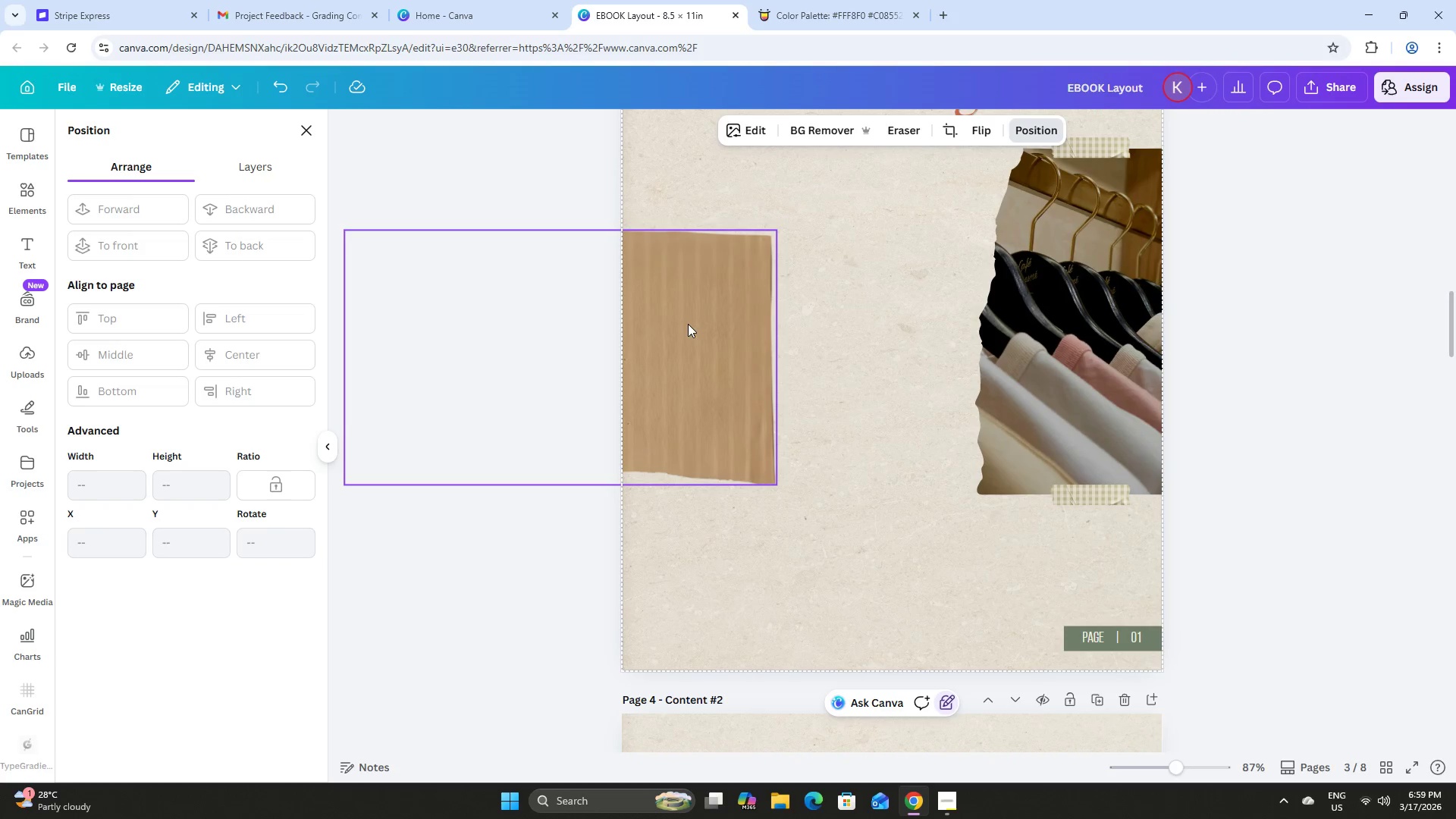 
left_click([688, 324])
 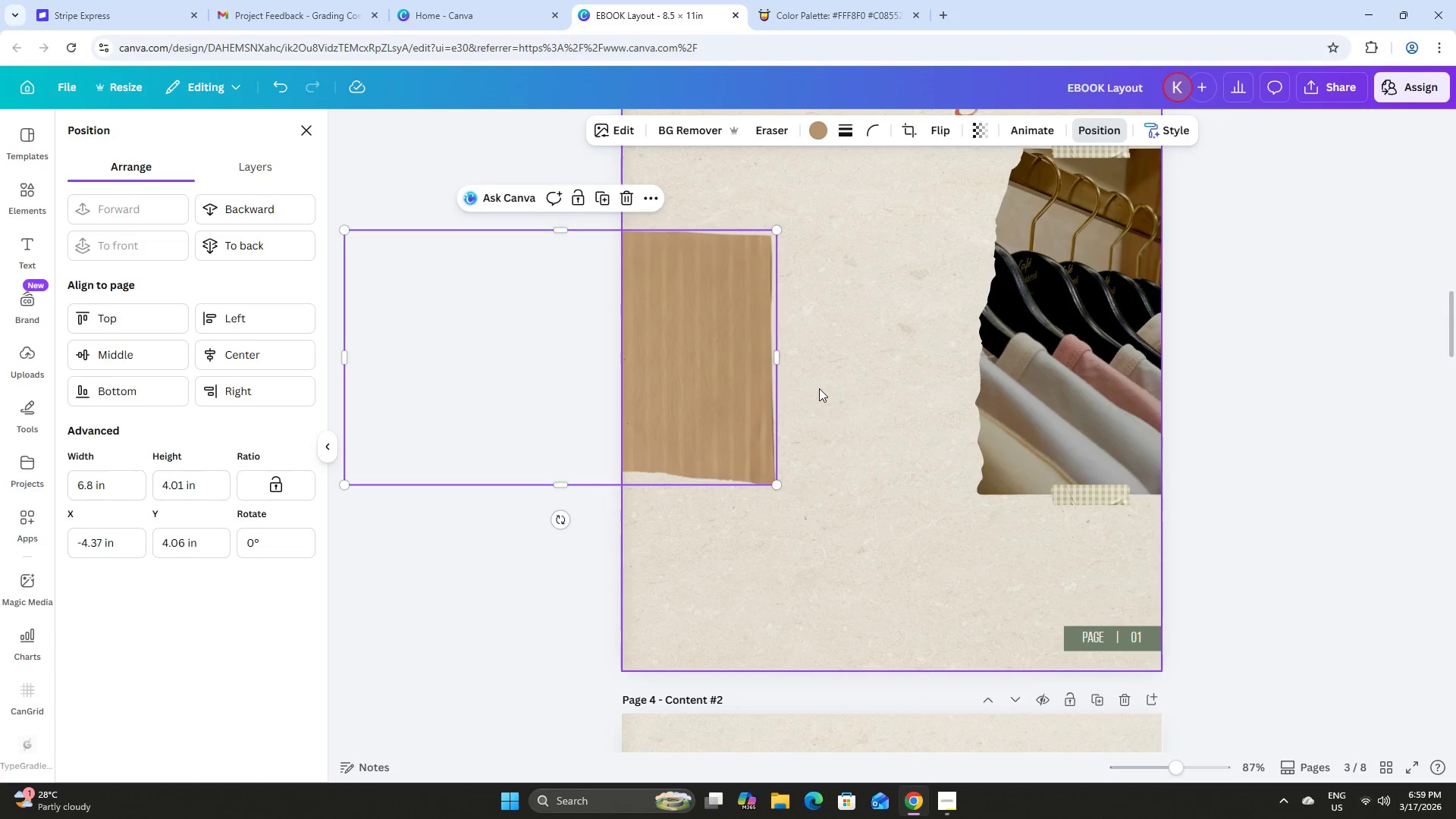 
left_click_drag(start_coordinate=[697, 444], to_coordinate=[929, 416])
 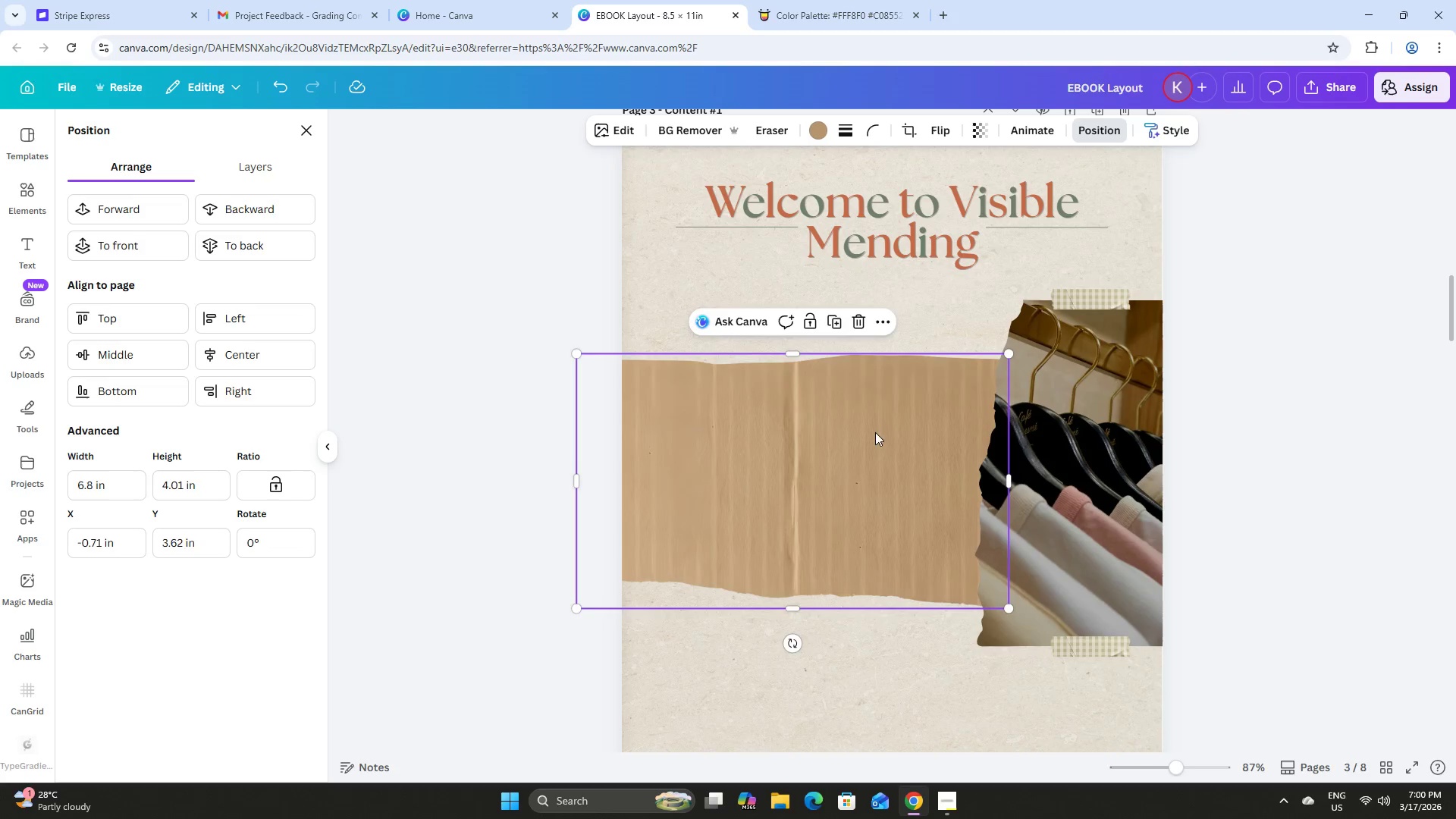 
scroll: coordinate [819, 388], scroll_direction: up, amount: 2.0
 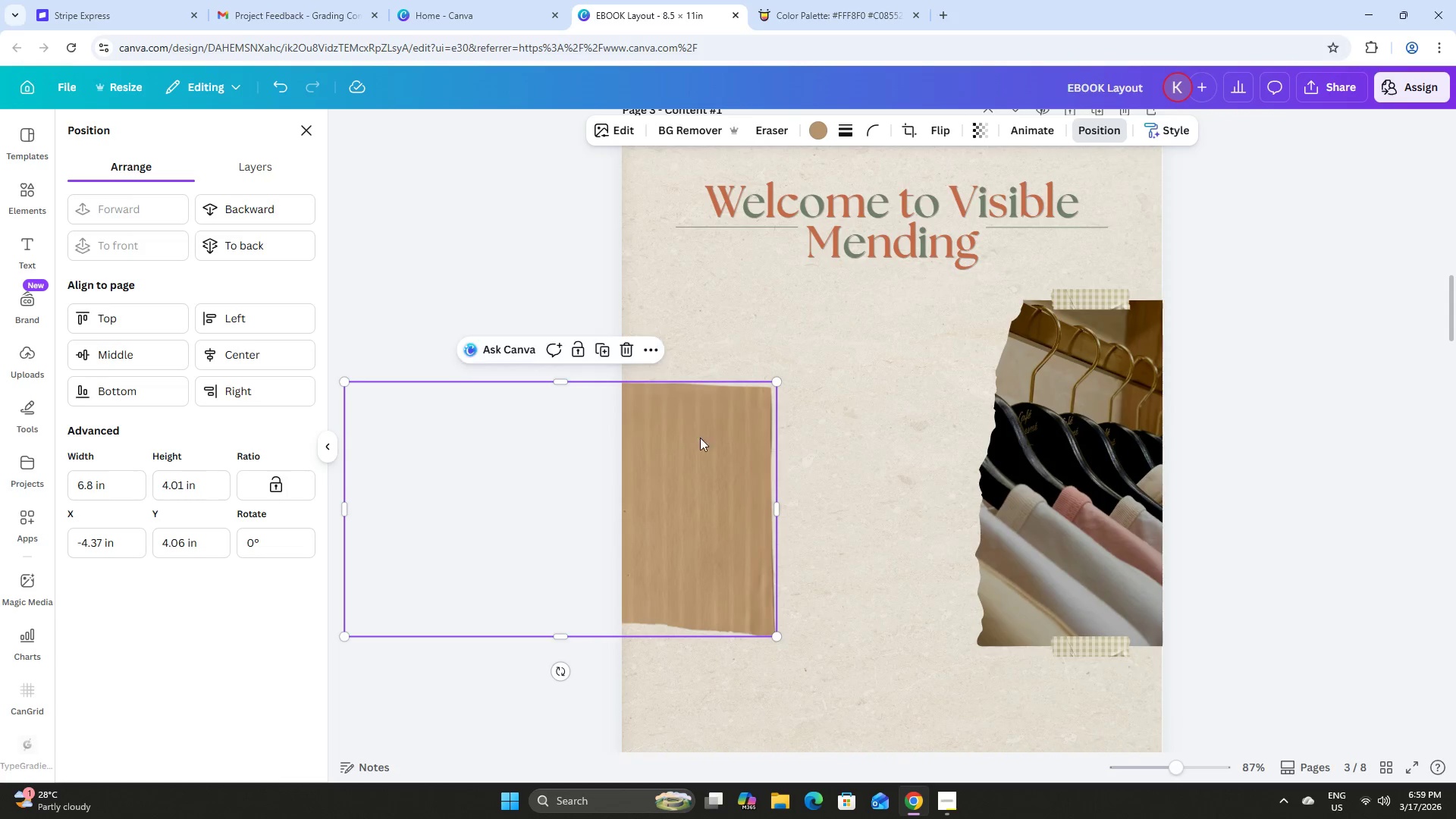 
left_click_drag(start_coordinate=[875, 432], to_coordinate=[952, 441])
 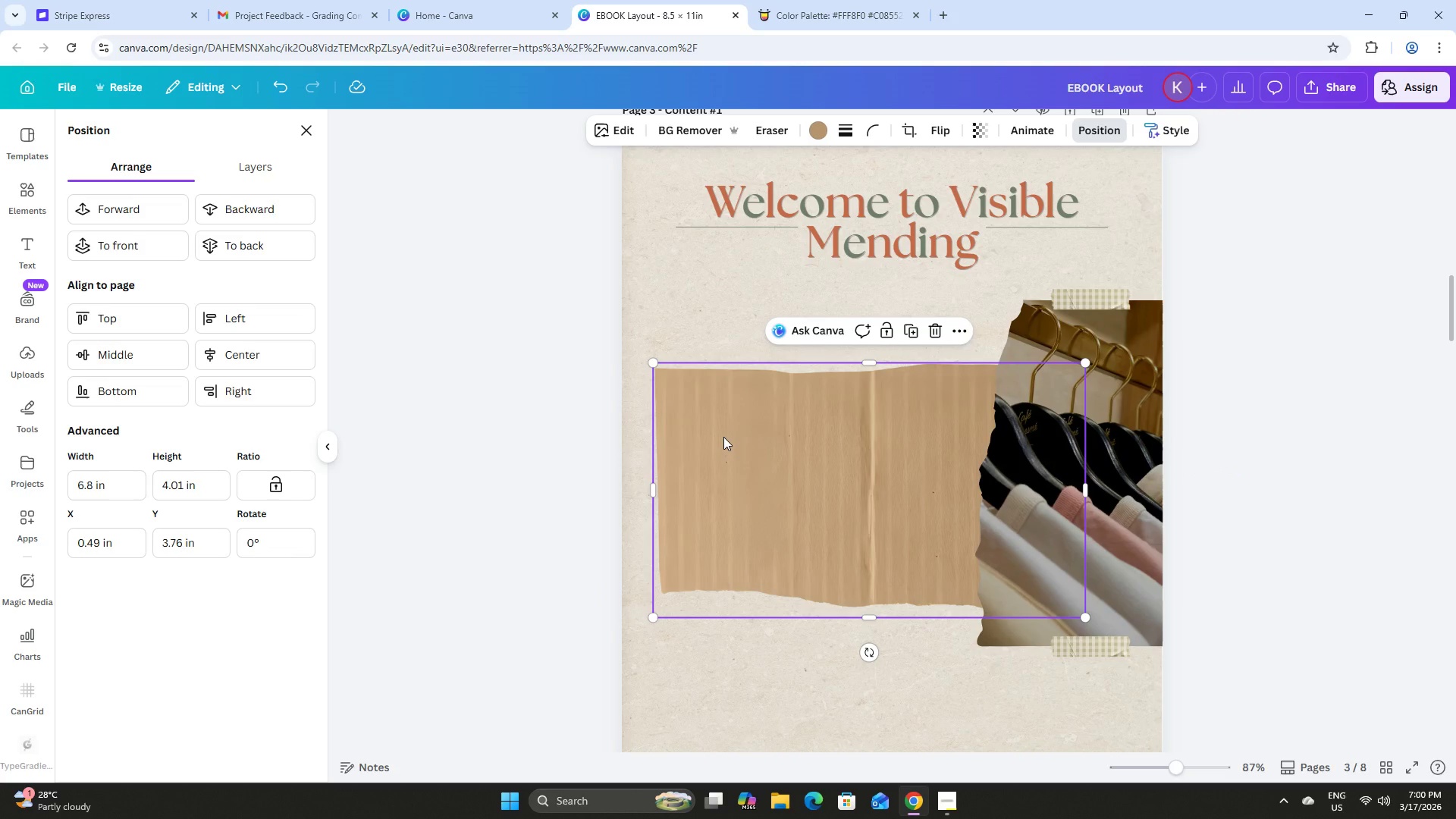 
key(ArrowRight)
 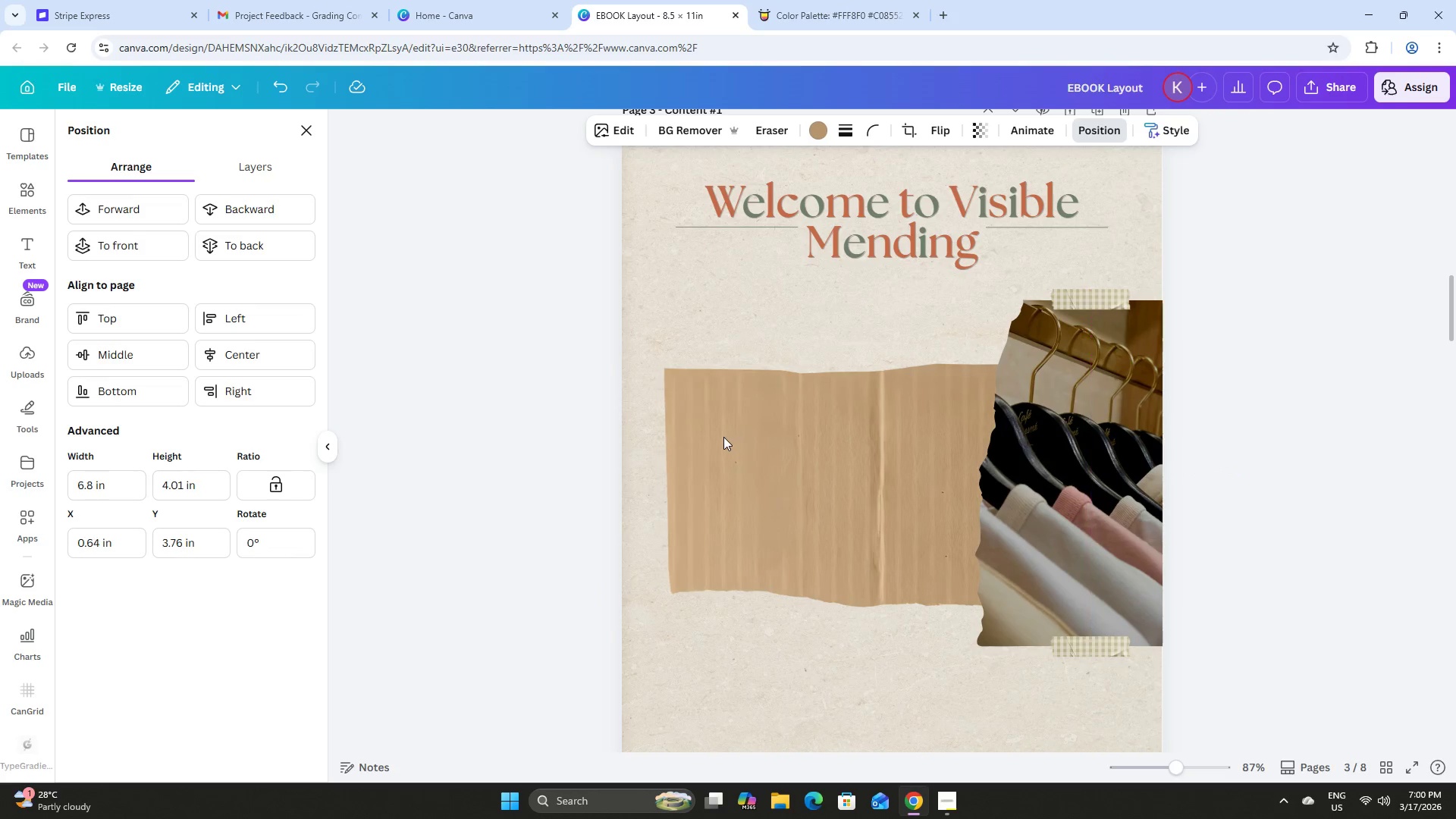 
hold_key(key=ArrowRight, duration=1.5)
 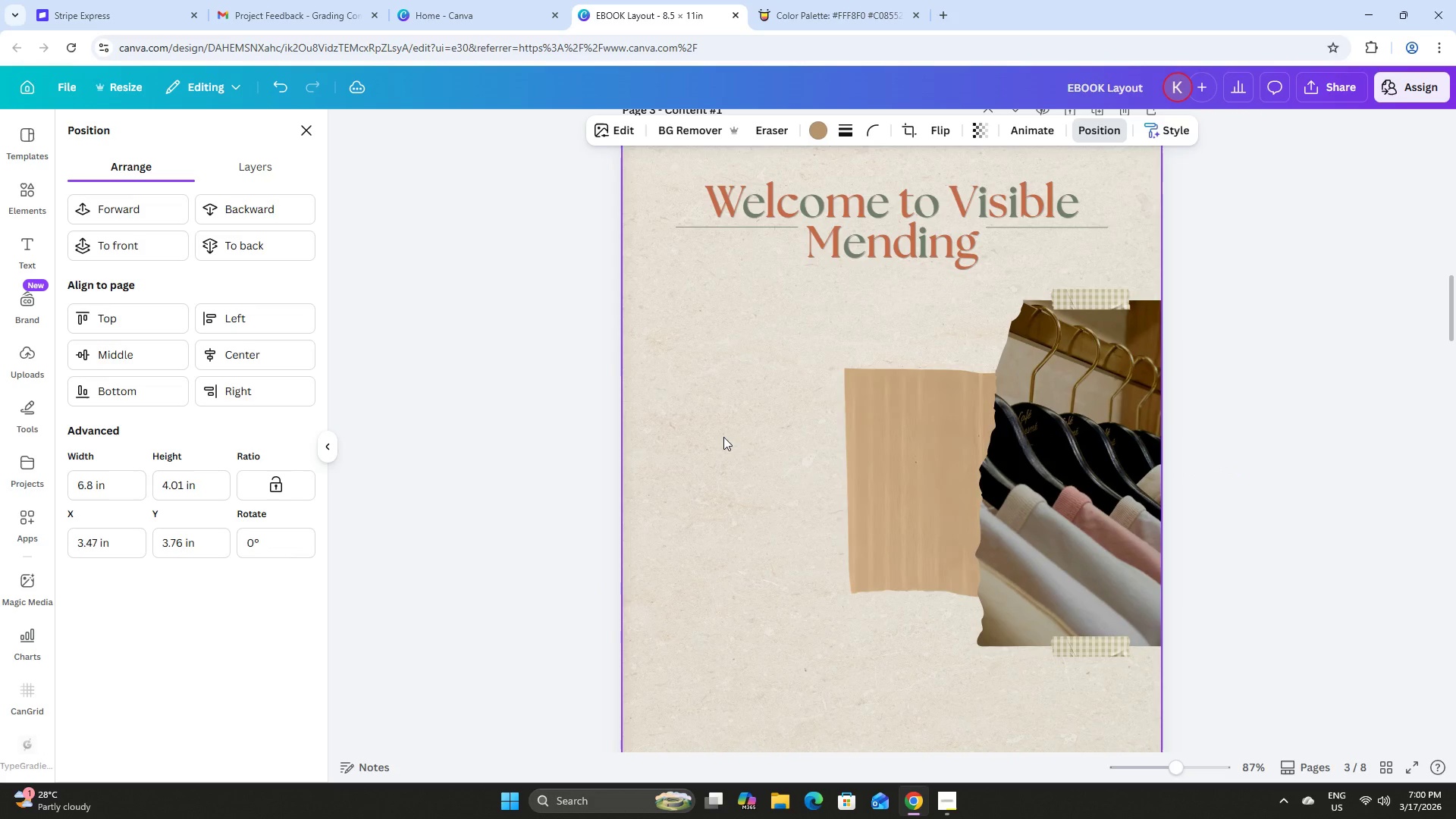 
hold_key(key=ArrowRight, duration=1.24)
 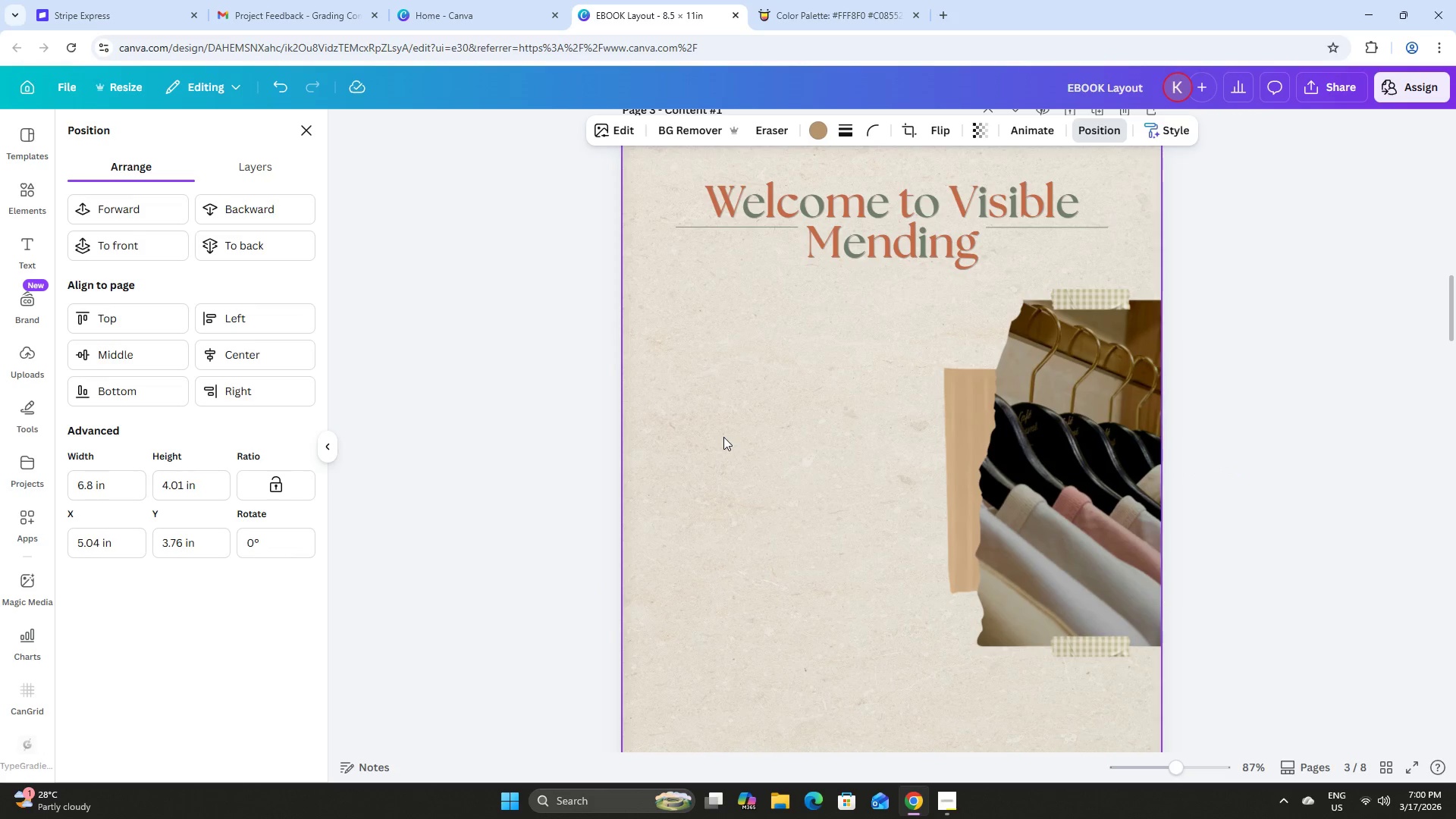 
key(ArrowRight)
 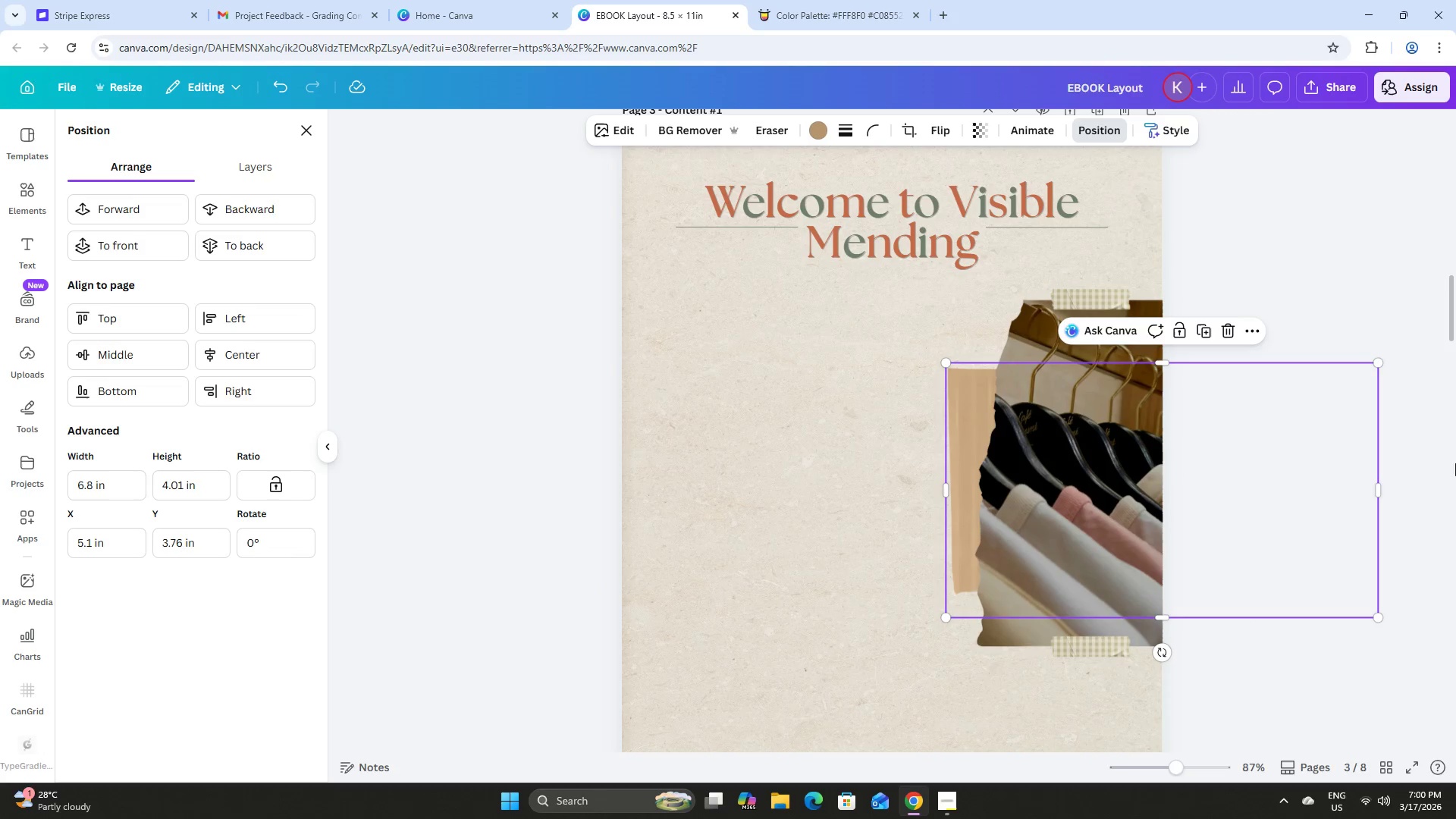 
left_click_drag(start_coordinate=[1380, 489], to_coordinate=[1163, 458])
 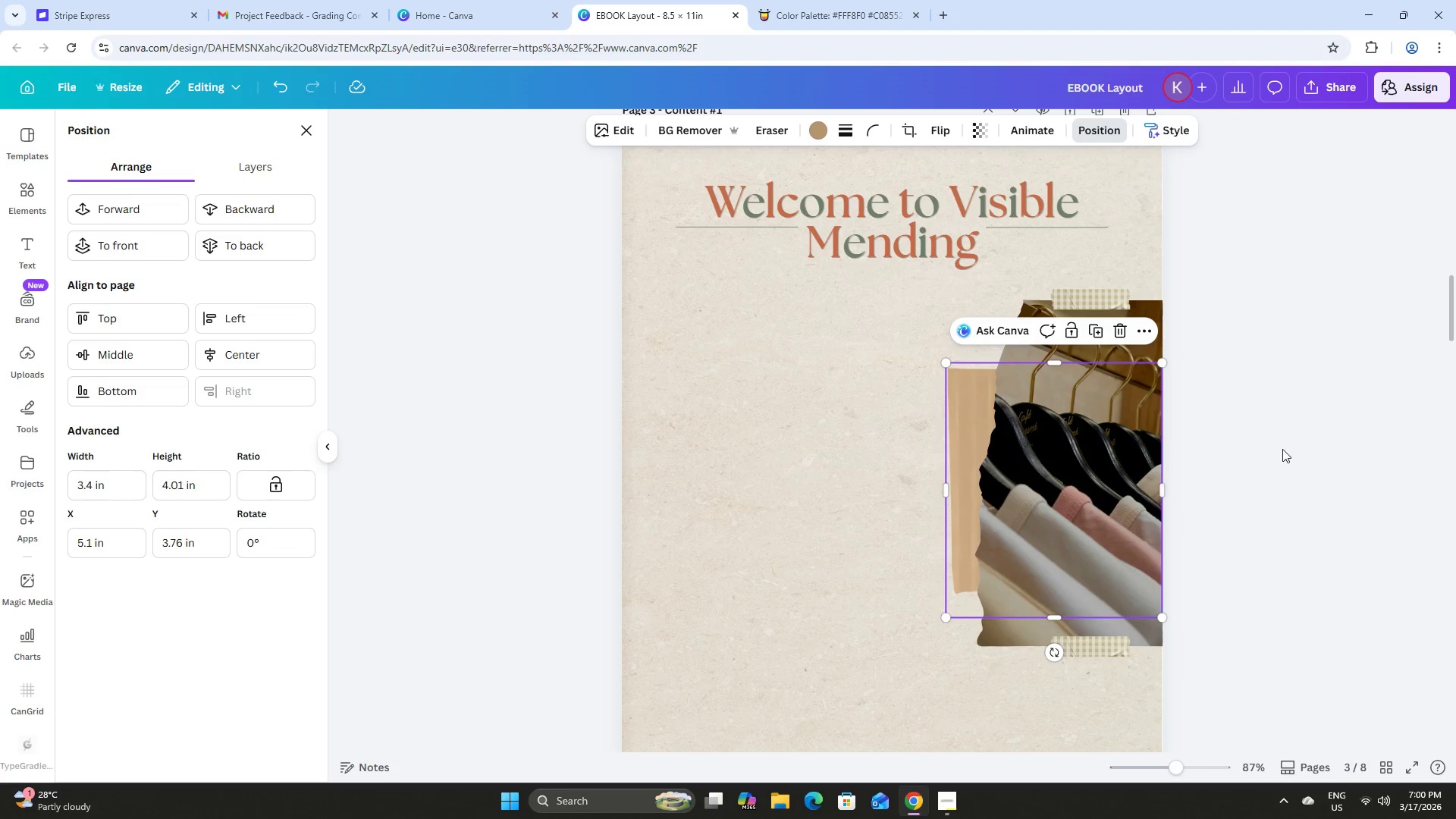 
left_click([1282, 449])
 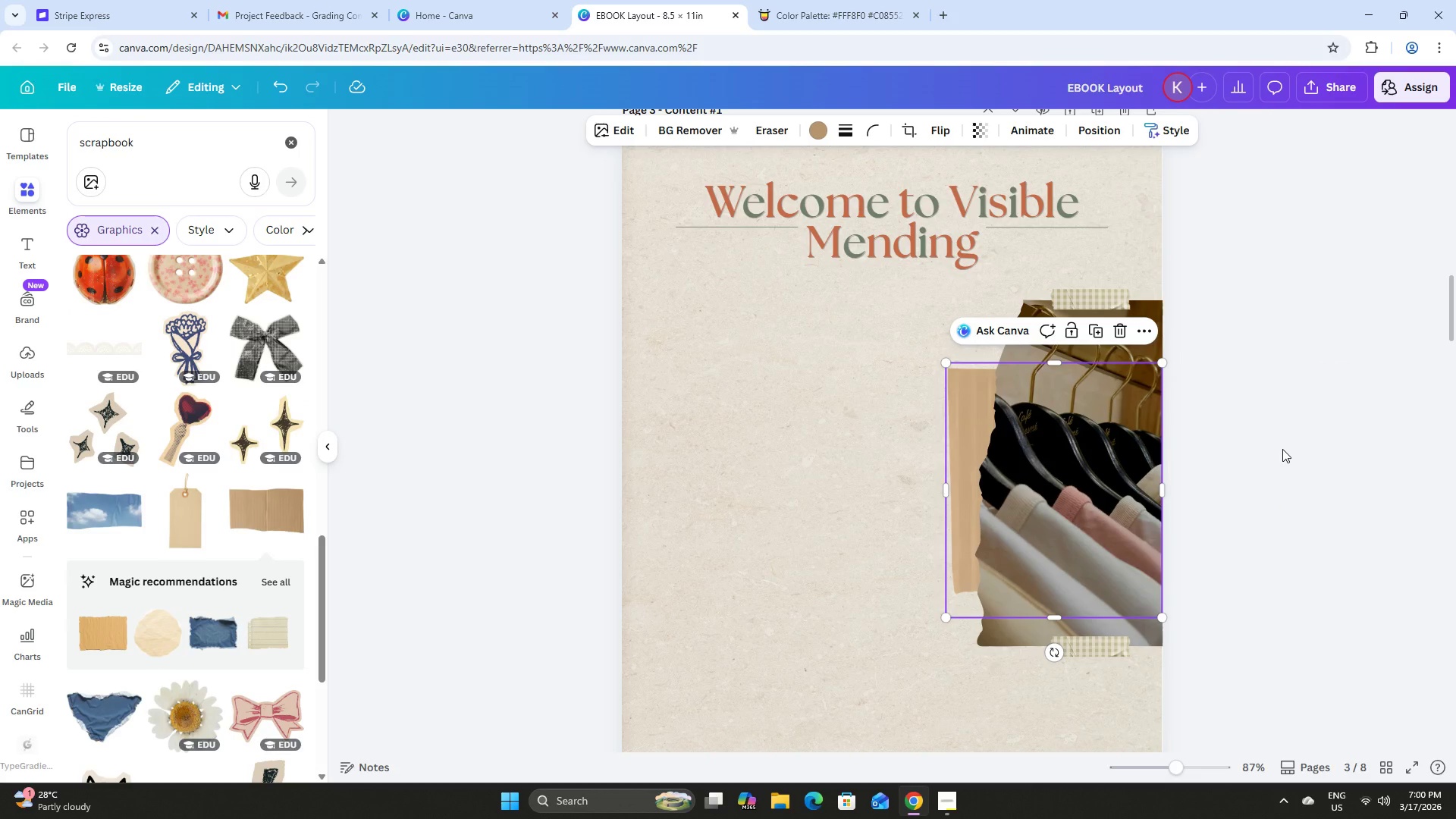 
left_click([1282, 449])
 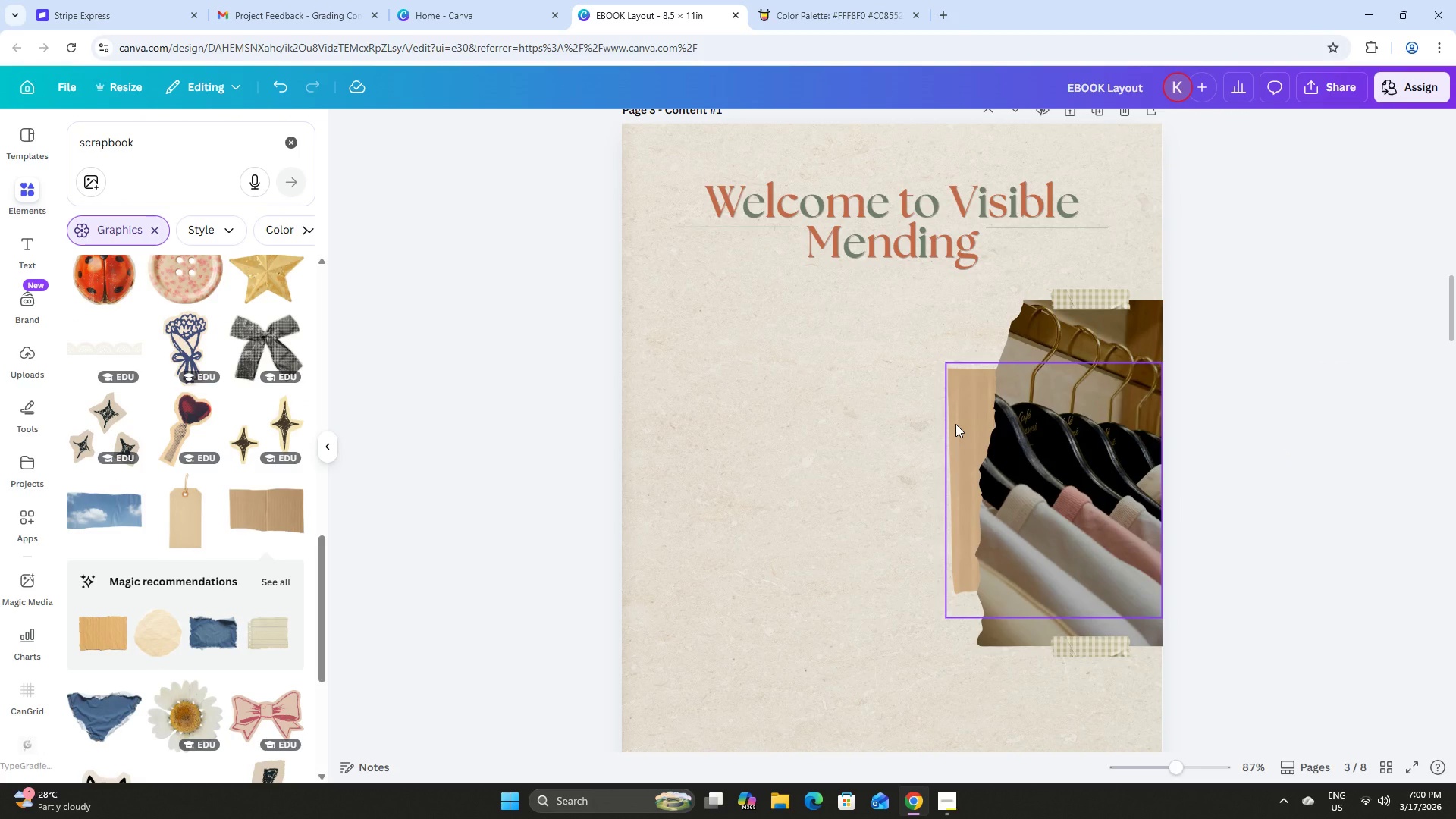 
left_click([956, 424])
 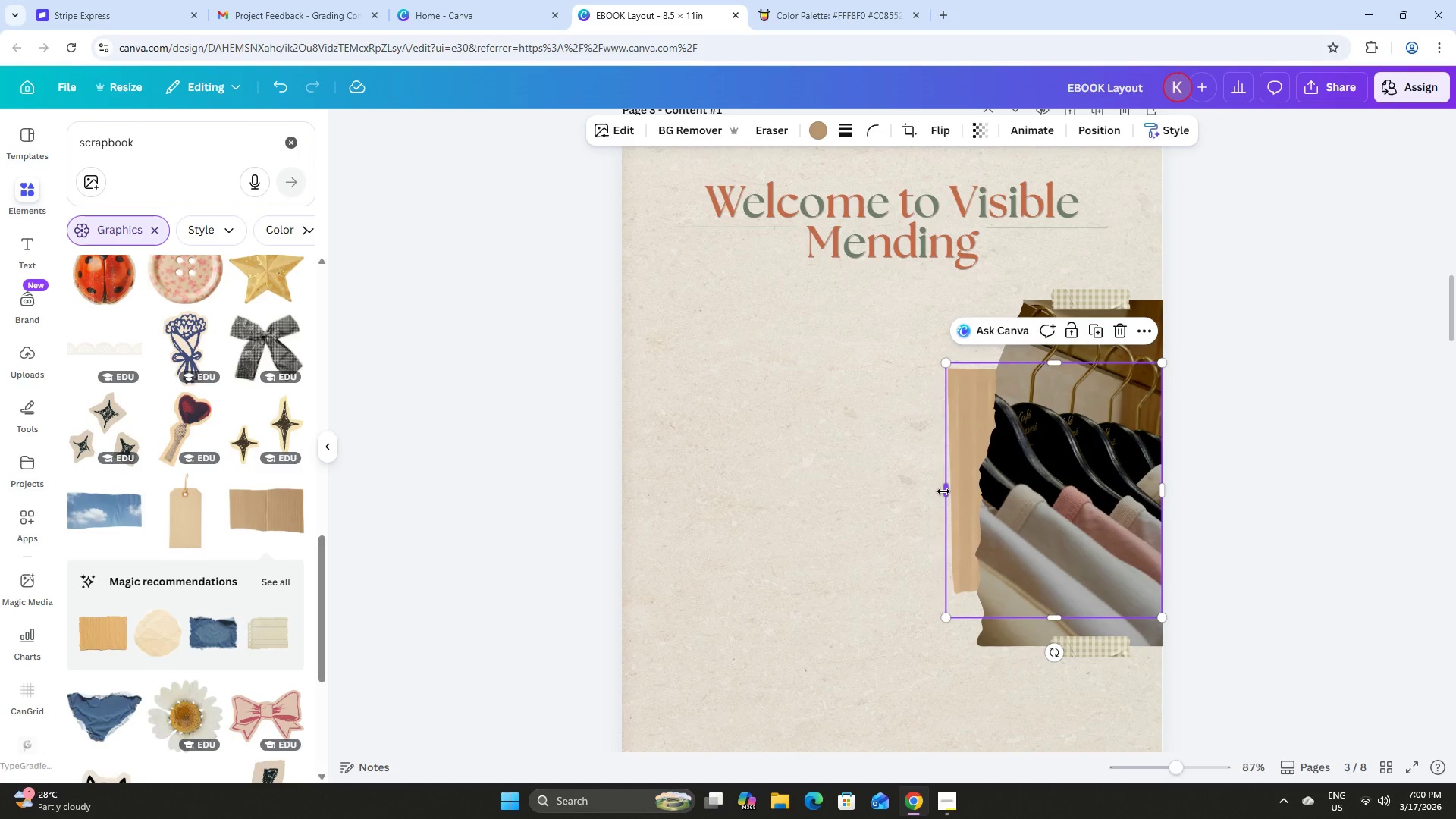 
left_click_drag(start_coordinate=[943, 491], to_coordinate=[934, 493])
 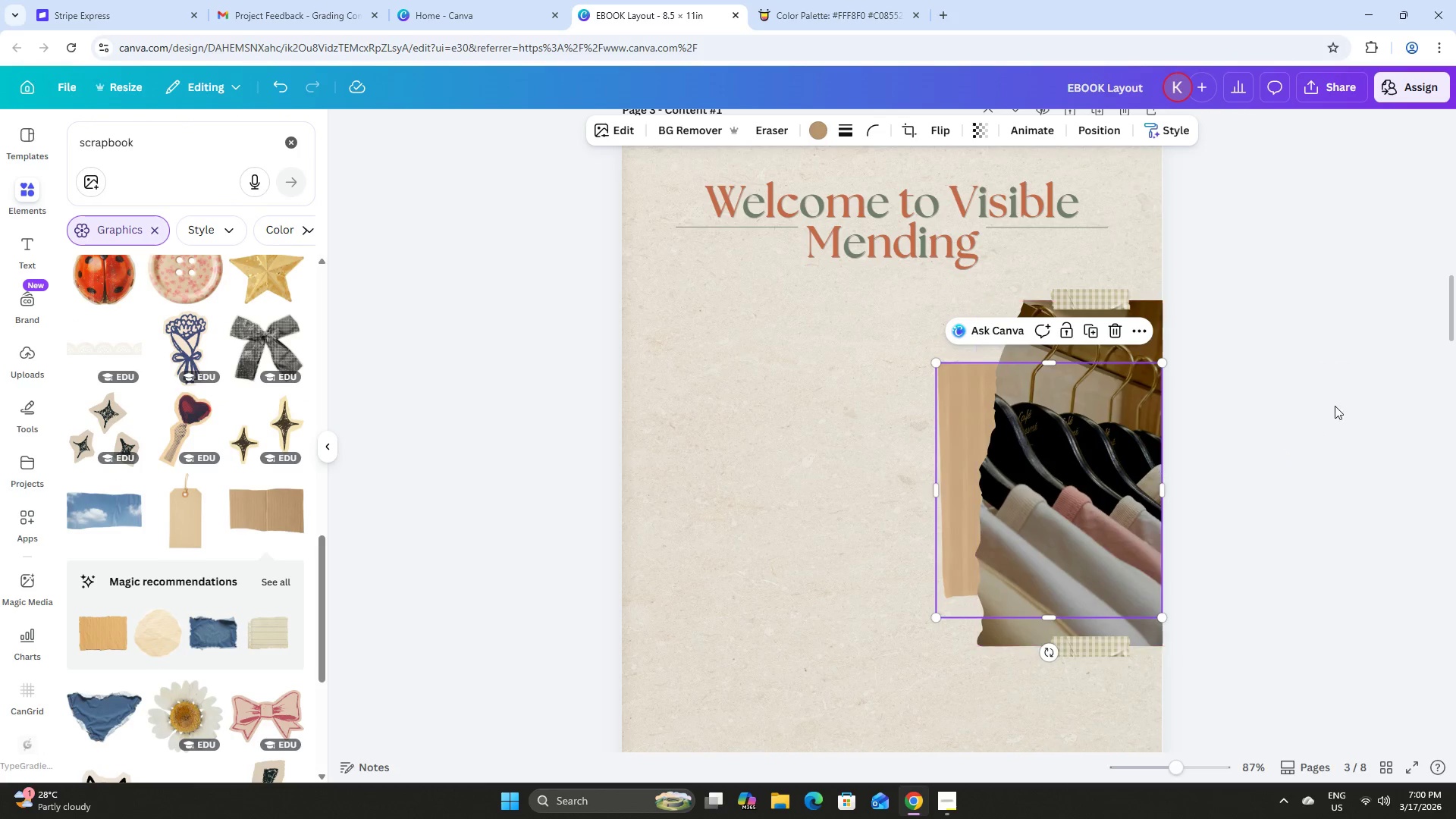 
left_click([1335, 406])
 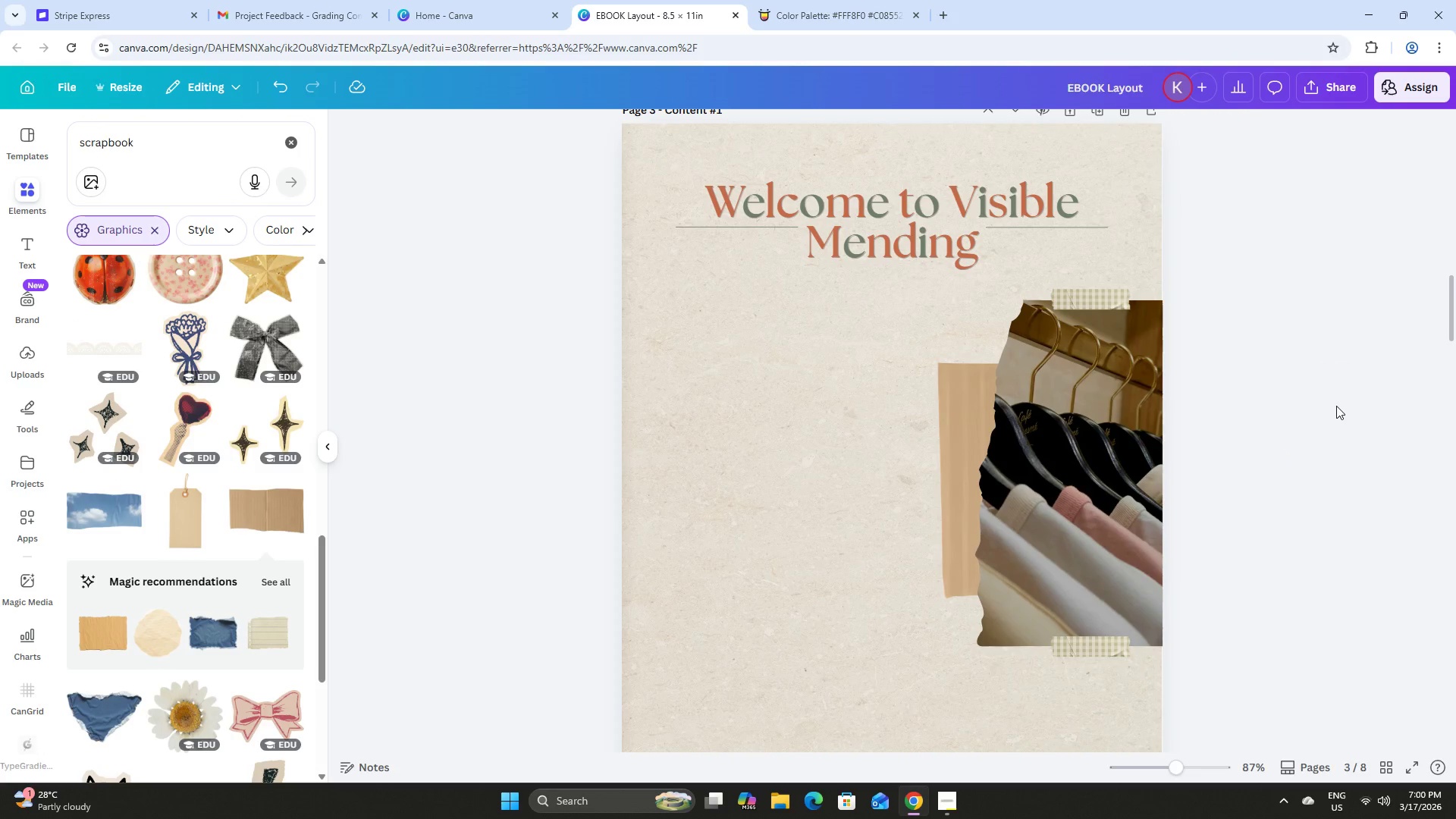 
scroll: coordinate [1336, 406], scroll_direction: up, amount: 2.0
 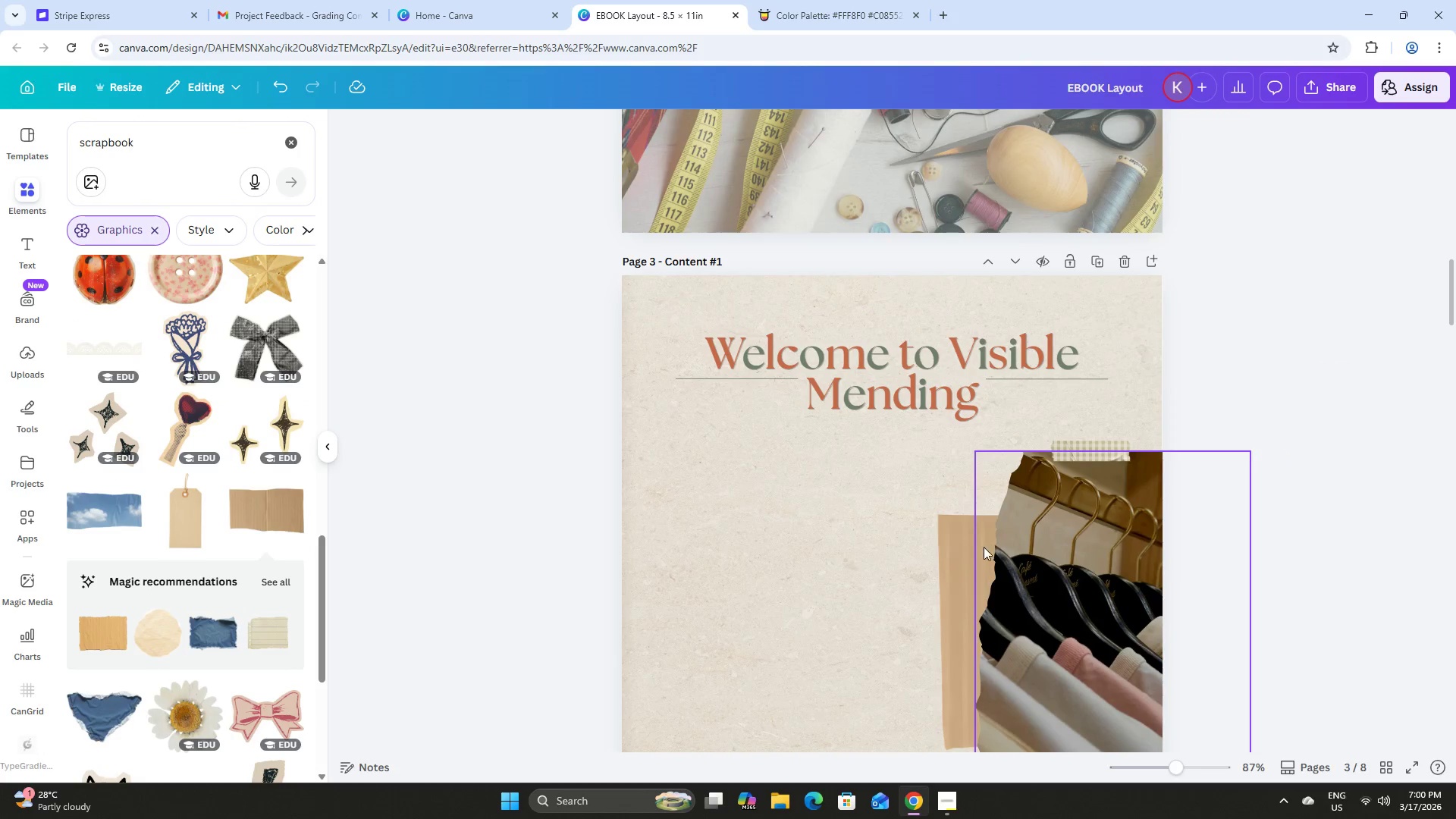 
scroll: coordinate [980, 544], scroll_direction: down, amount: 2.0
 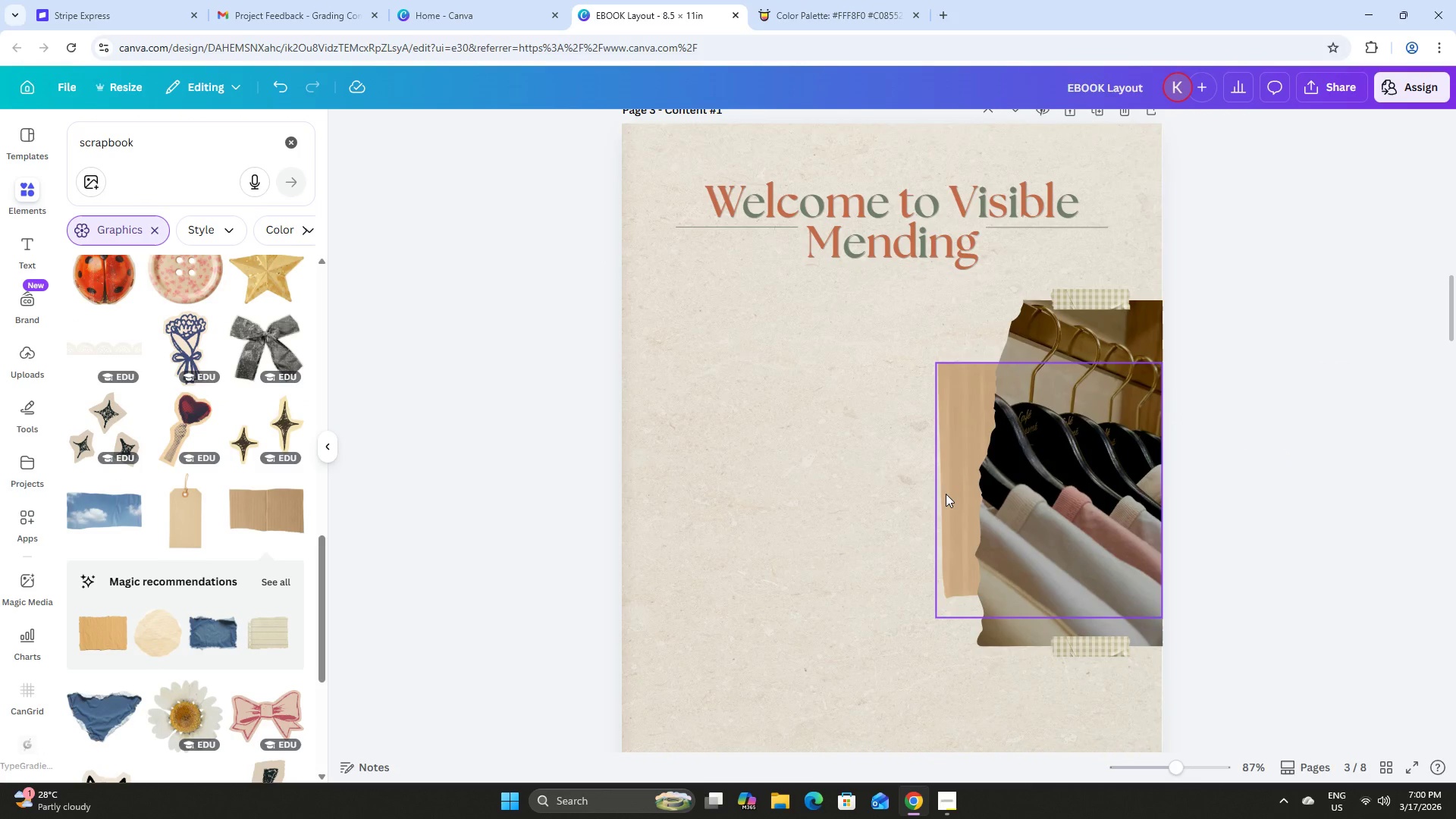 
left_click_drag(start_coordinate=[946, 493], to_coordinate=[949, 475])
 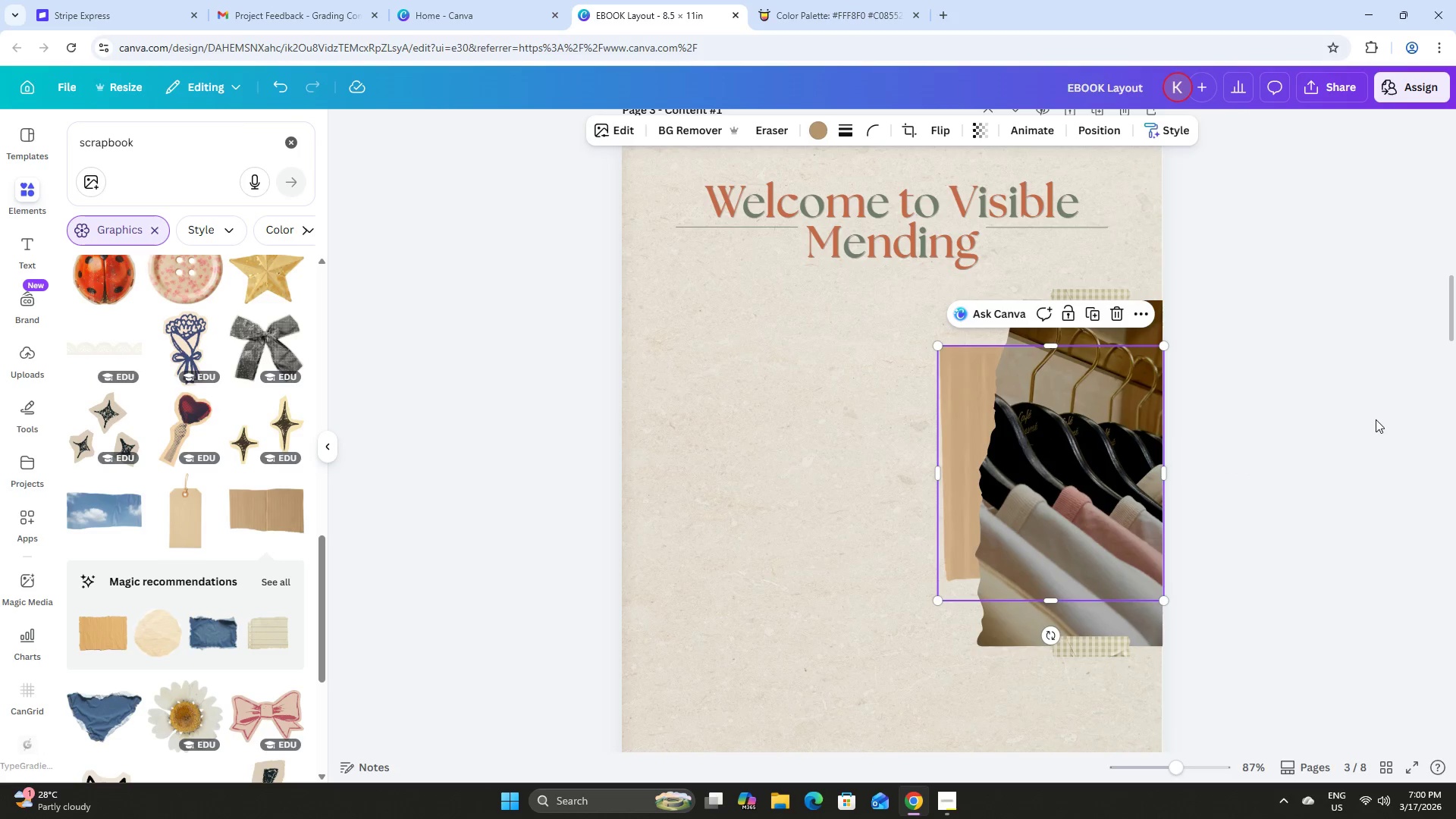 
left_click([1376, 419])
 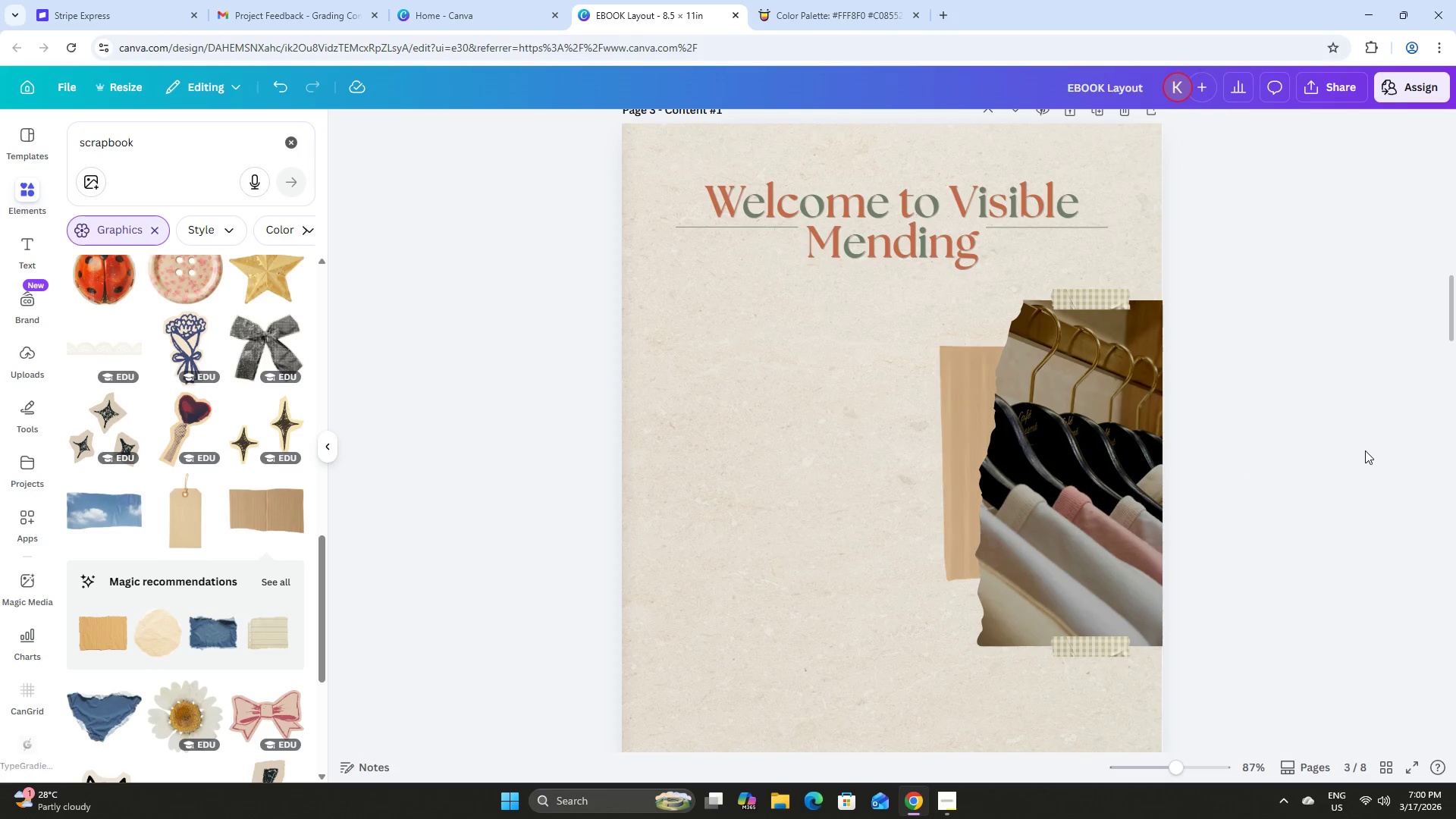 
scroll: coordinate [1352, 480], scroll_direction: none, amount: 0.0
 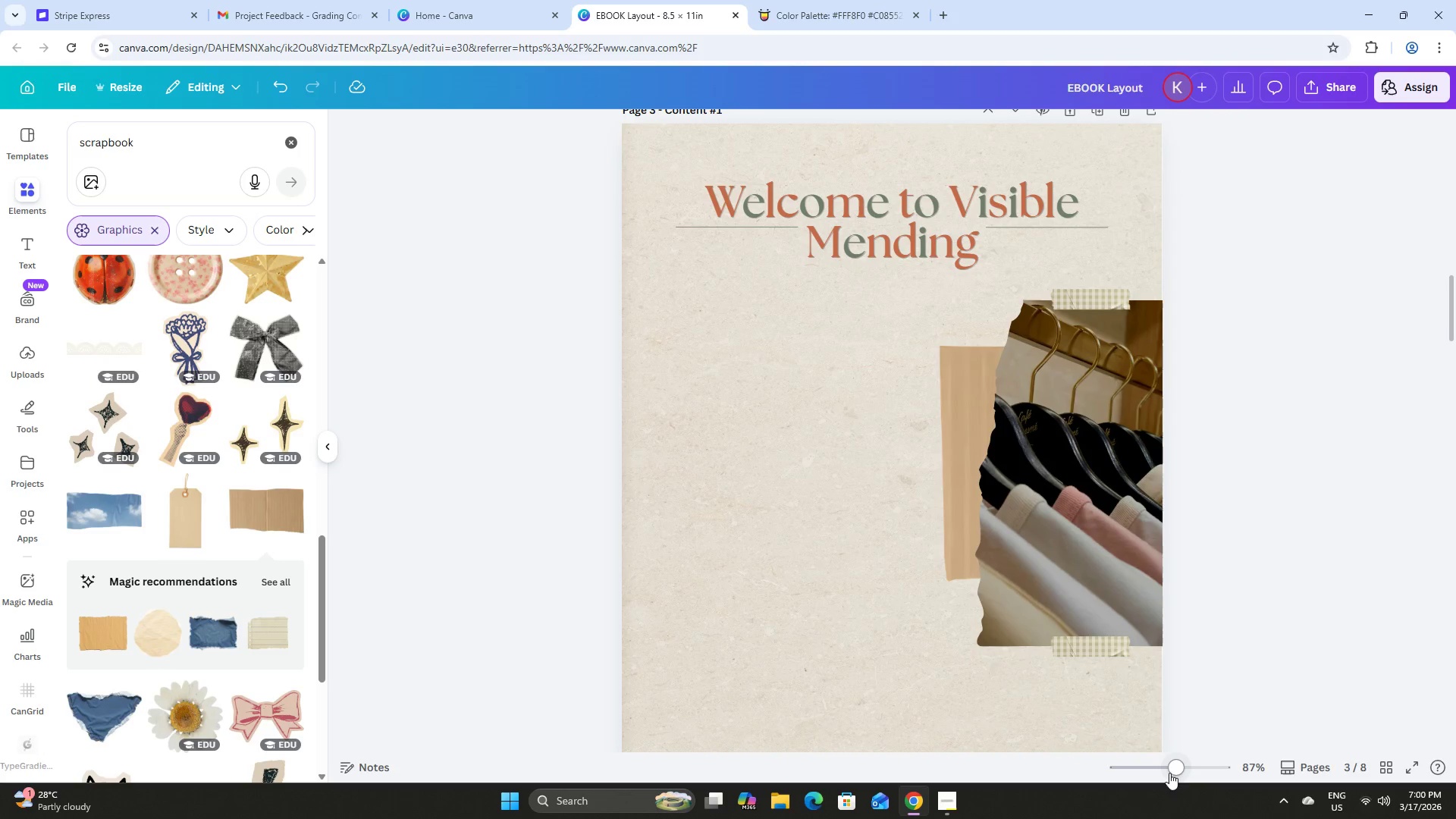 
left_click_drag(start_coordinate=[1172, 765], to_coordinate=[1153, 761])
 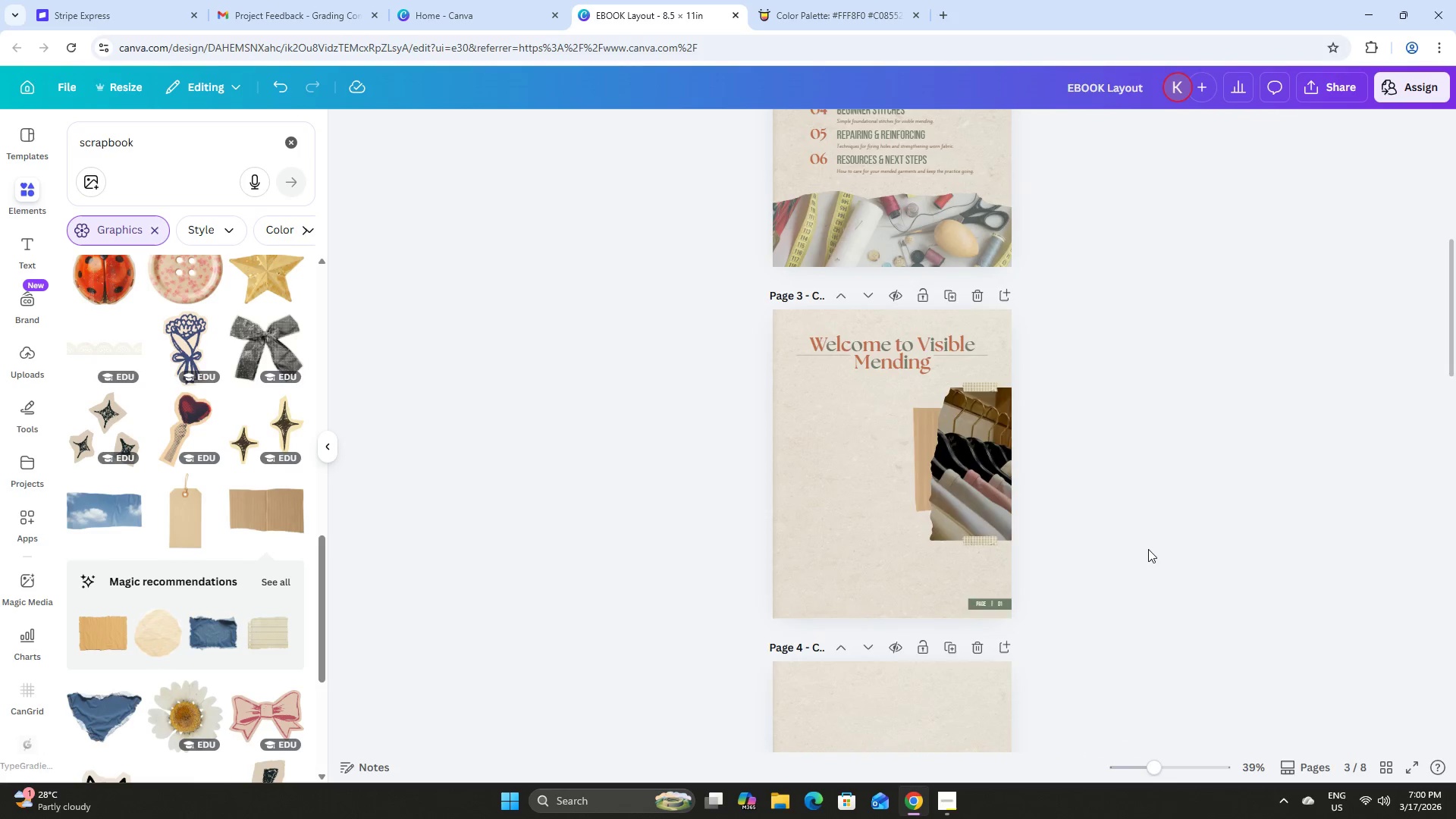 
scroll: coordinate [1148, 549], scroll_direction: up, amount: 3.0
 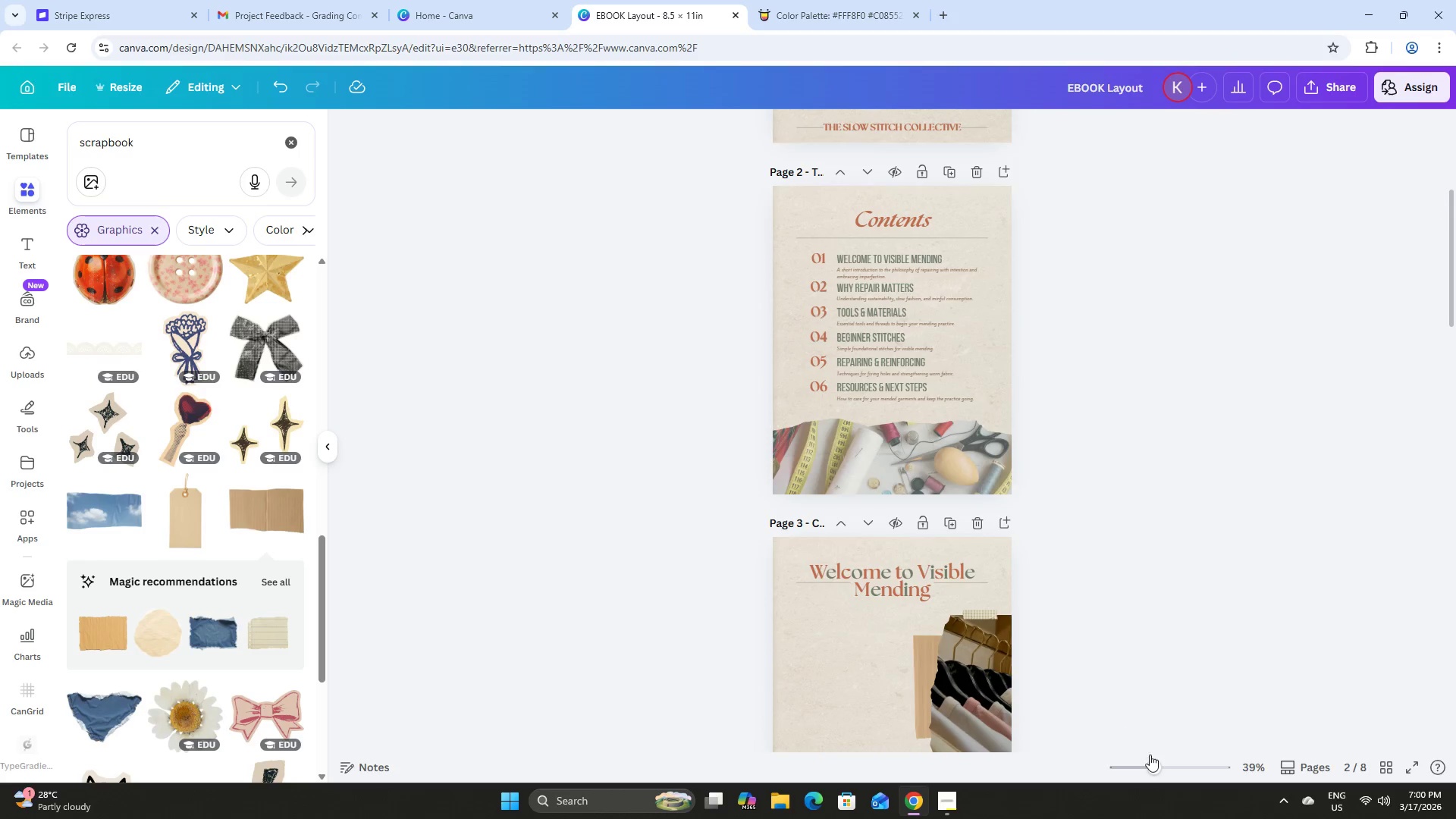 
left_click_drag(start_coordinate=[1154, 761], to_coordinate=[1172, 761])
 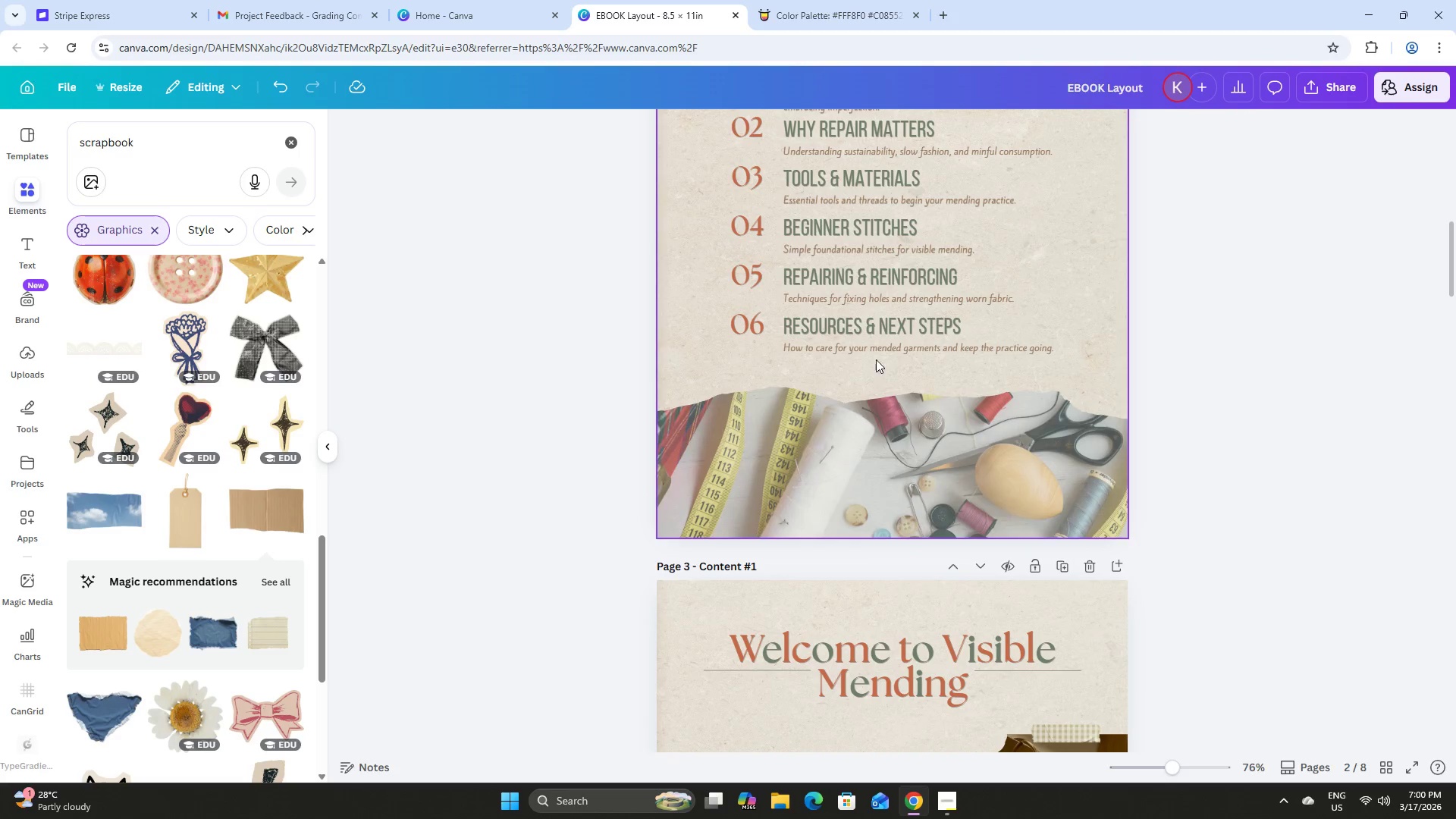 
left_click([874, 352])
 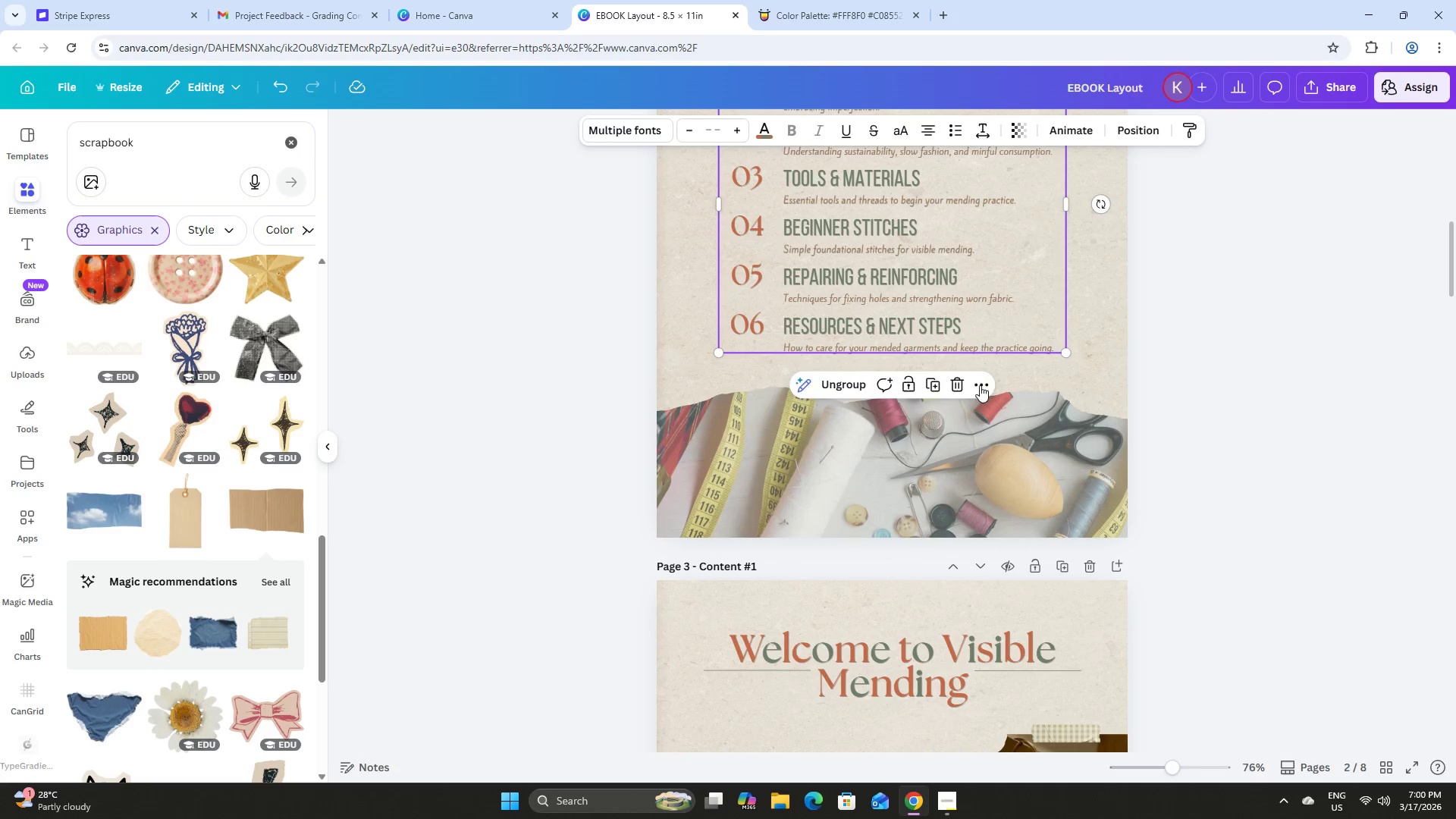 
scroll: coordinate [987, 395], scroll_direction: up, amount: 5.0
 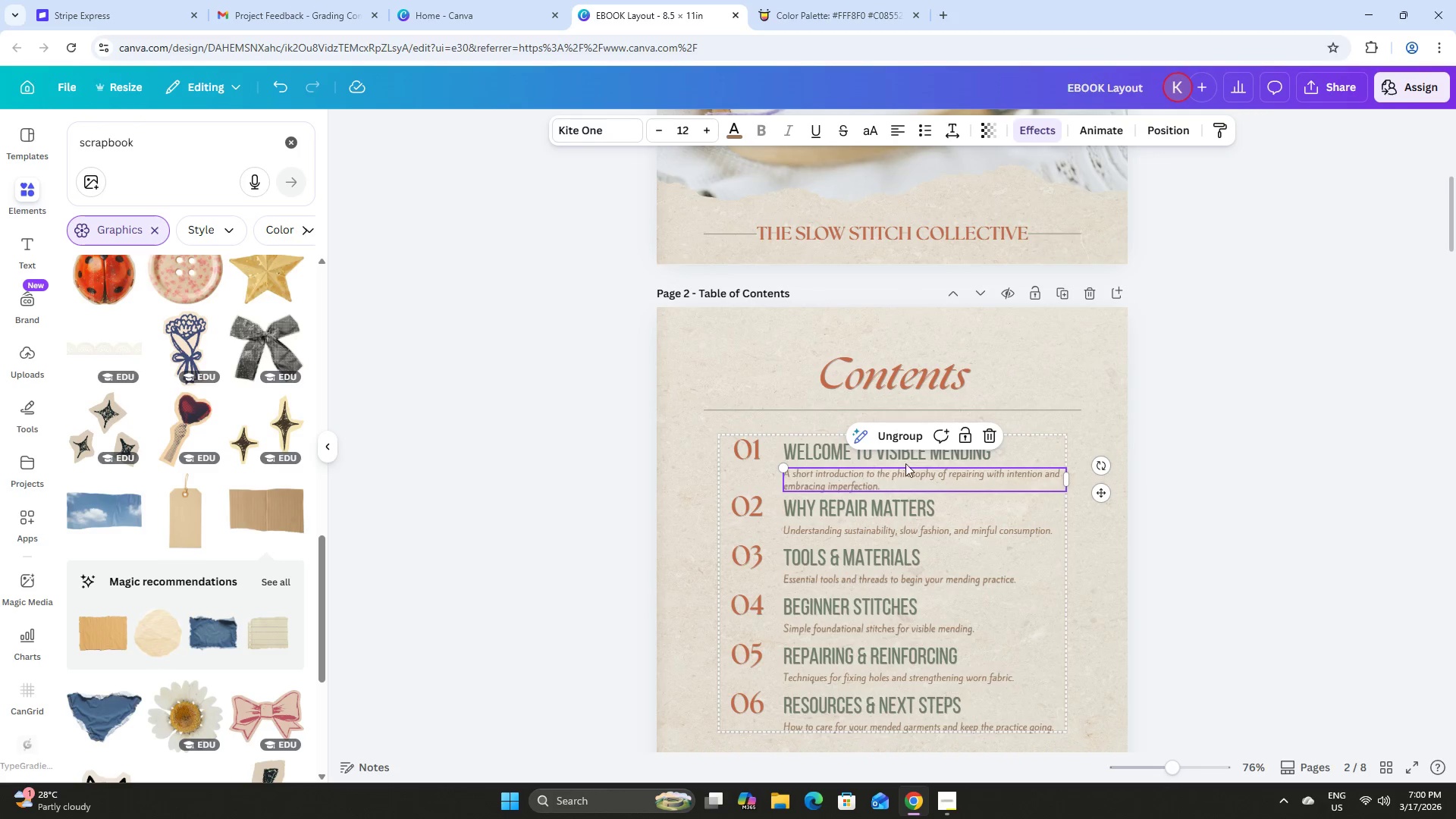 
left_click([963, 433])
 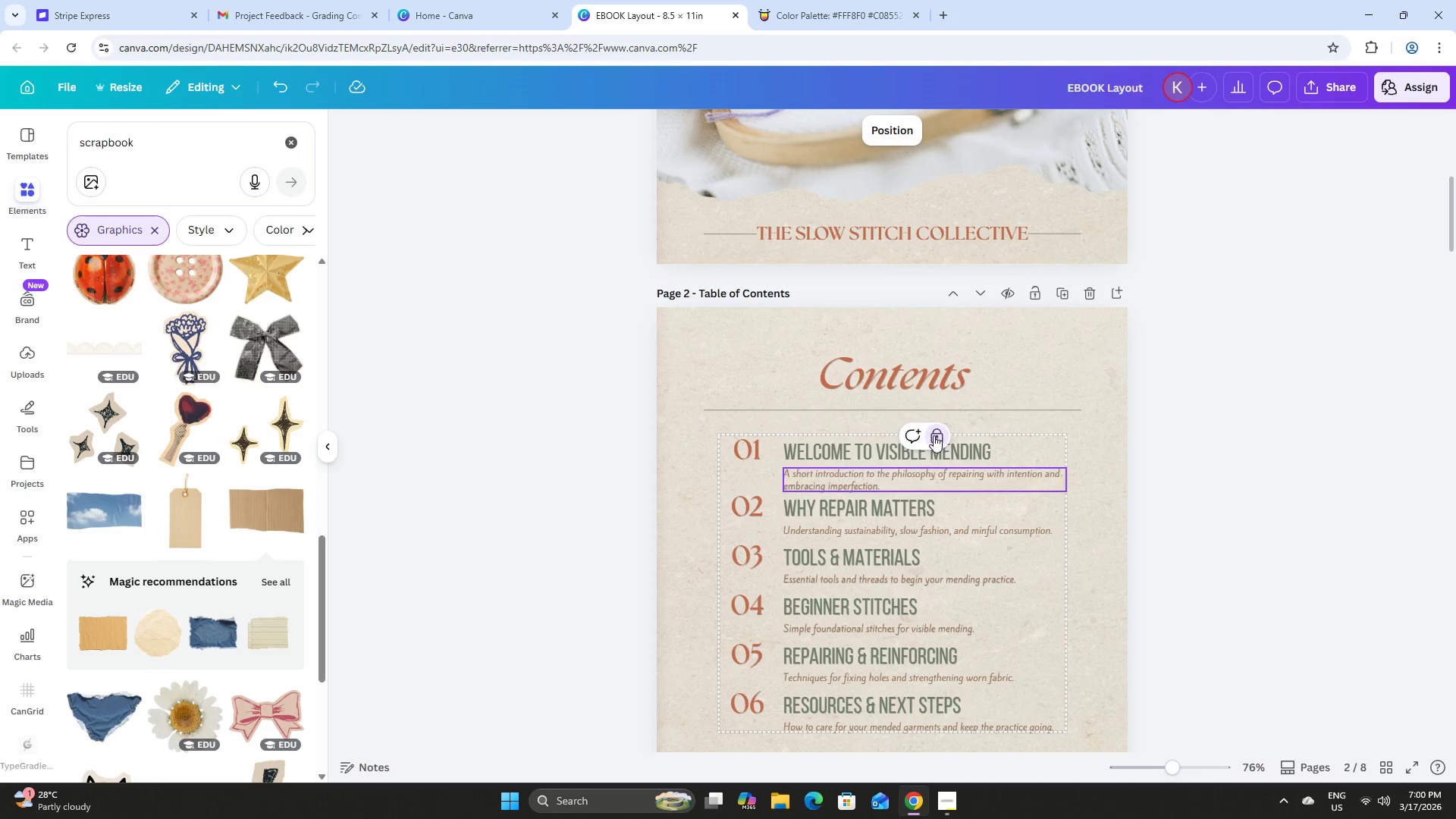 
double_click([940, 437])
 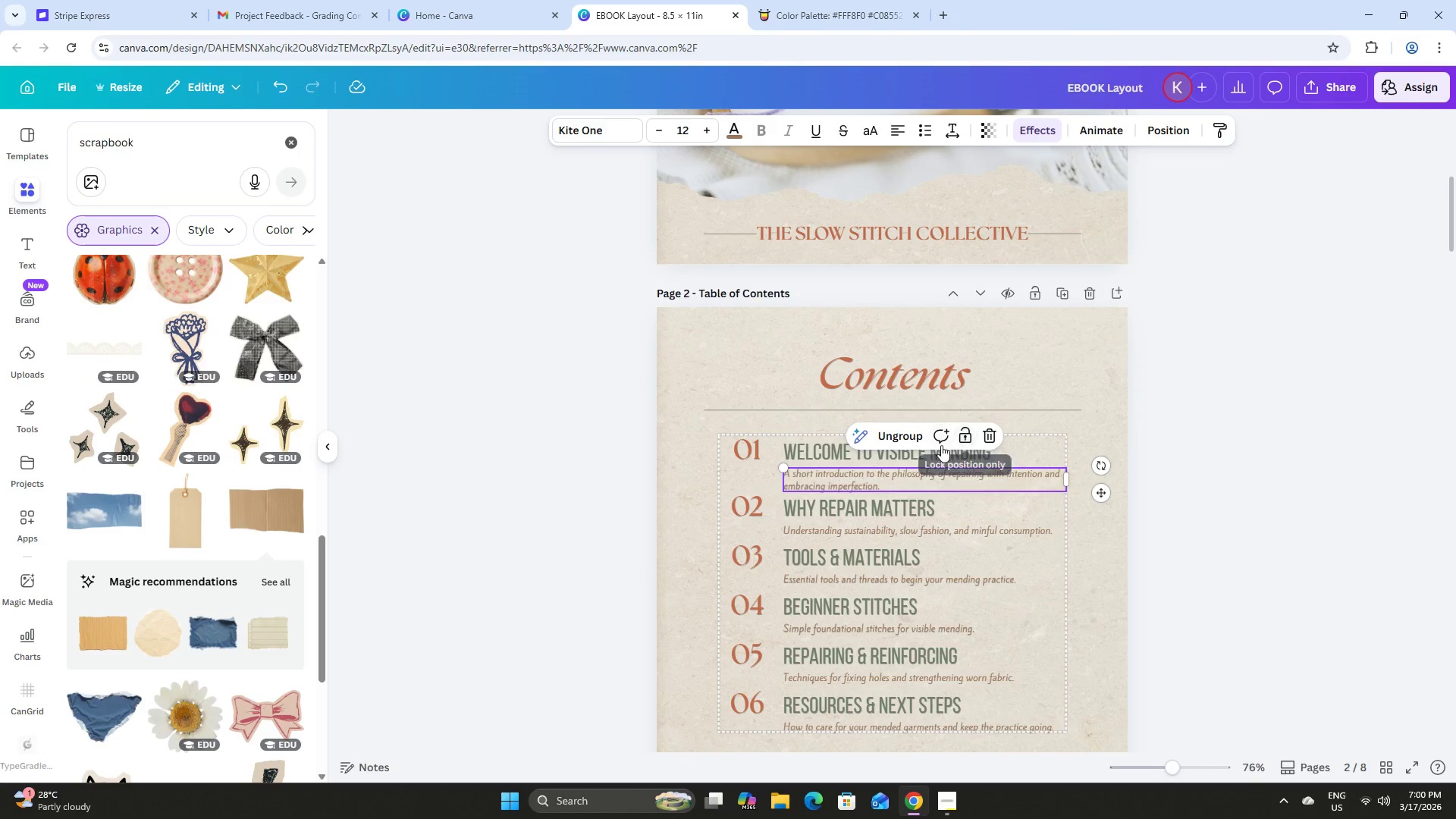 
left_click([957, 474])
 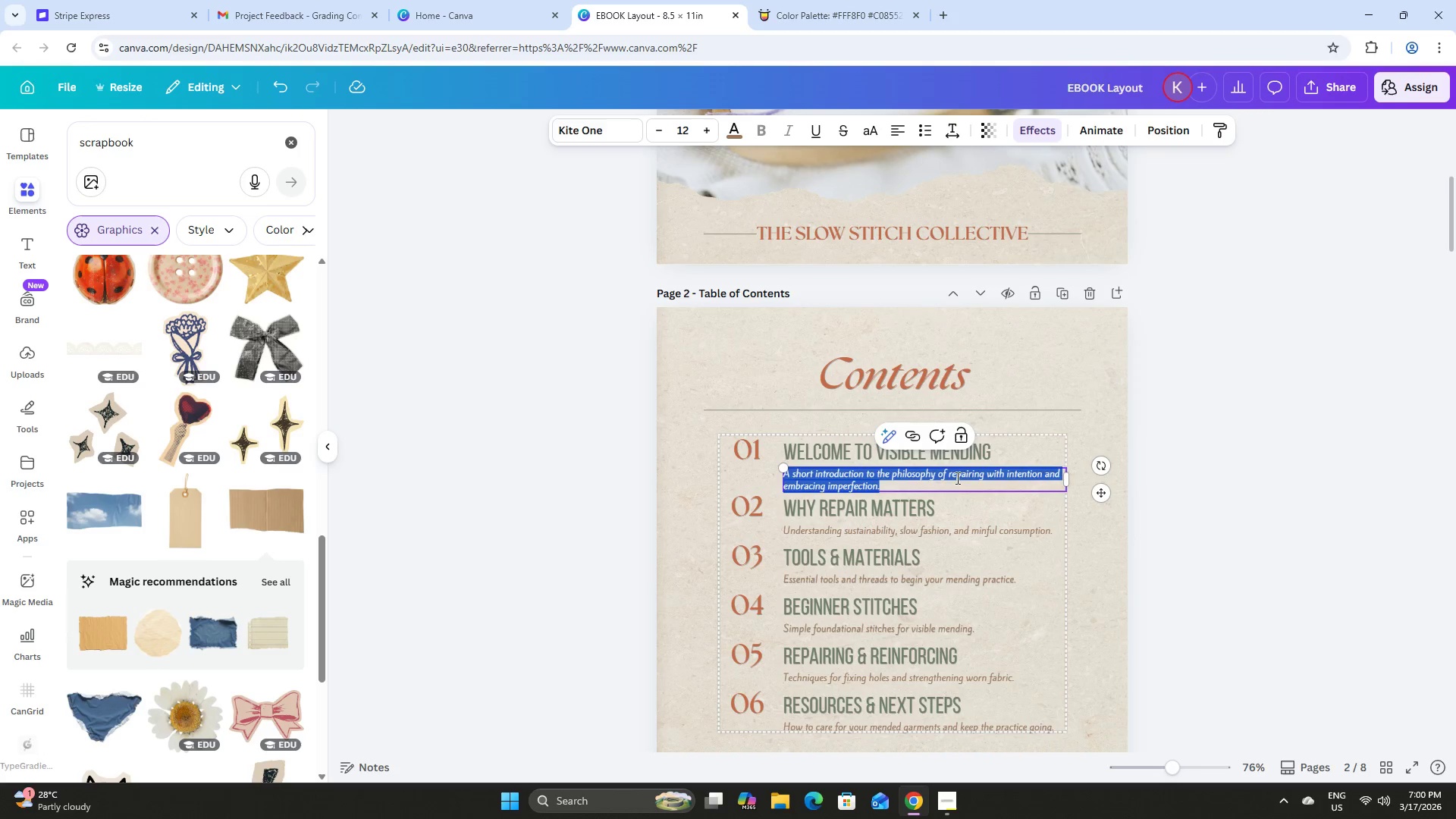 
left_click([953, 480])
 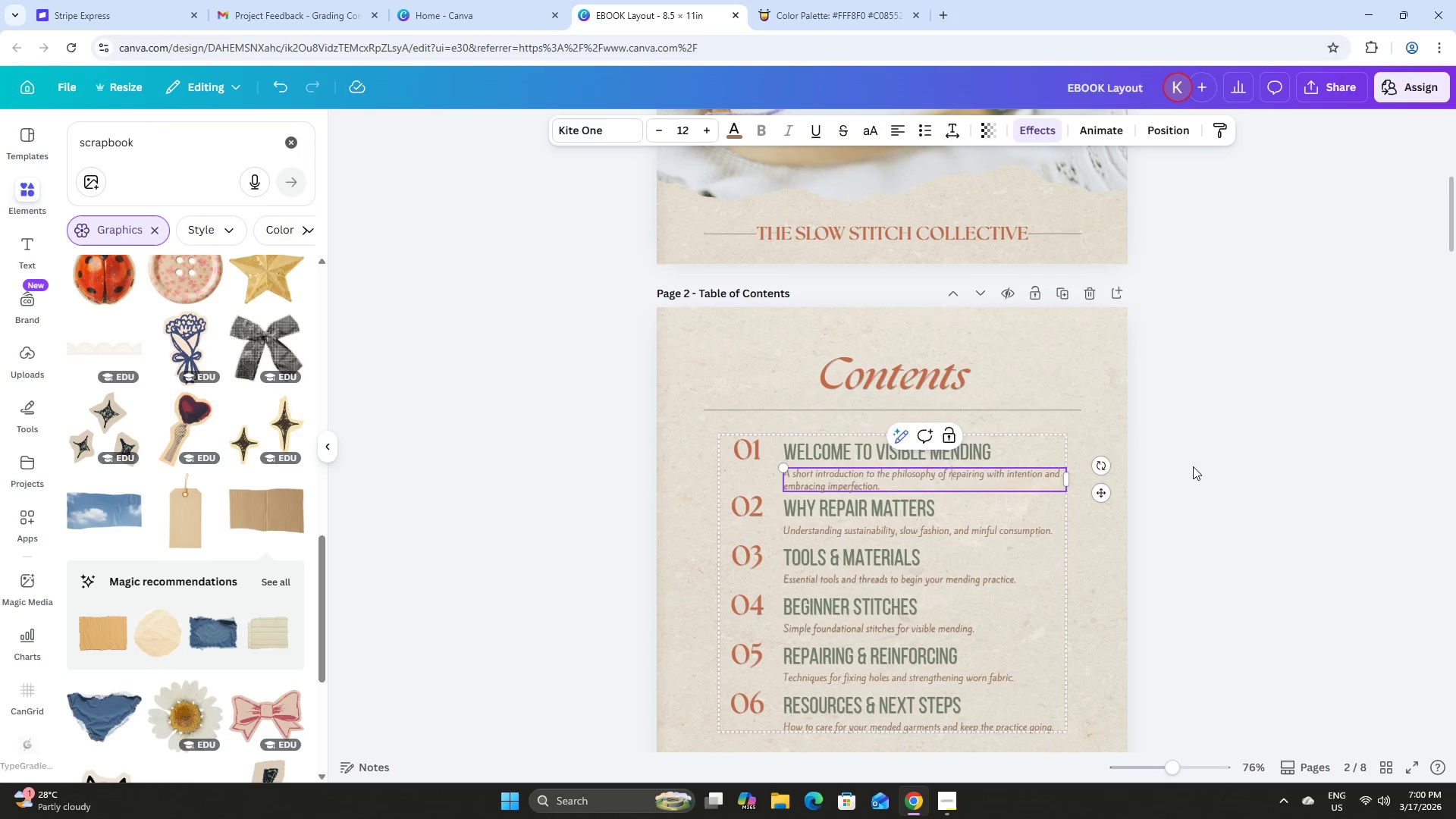 
left_click([1285, 433])
 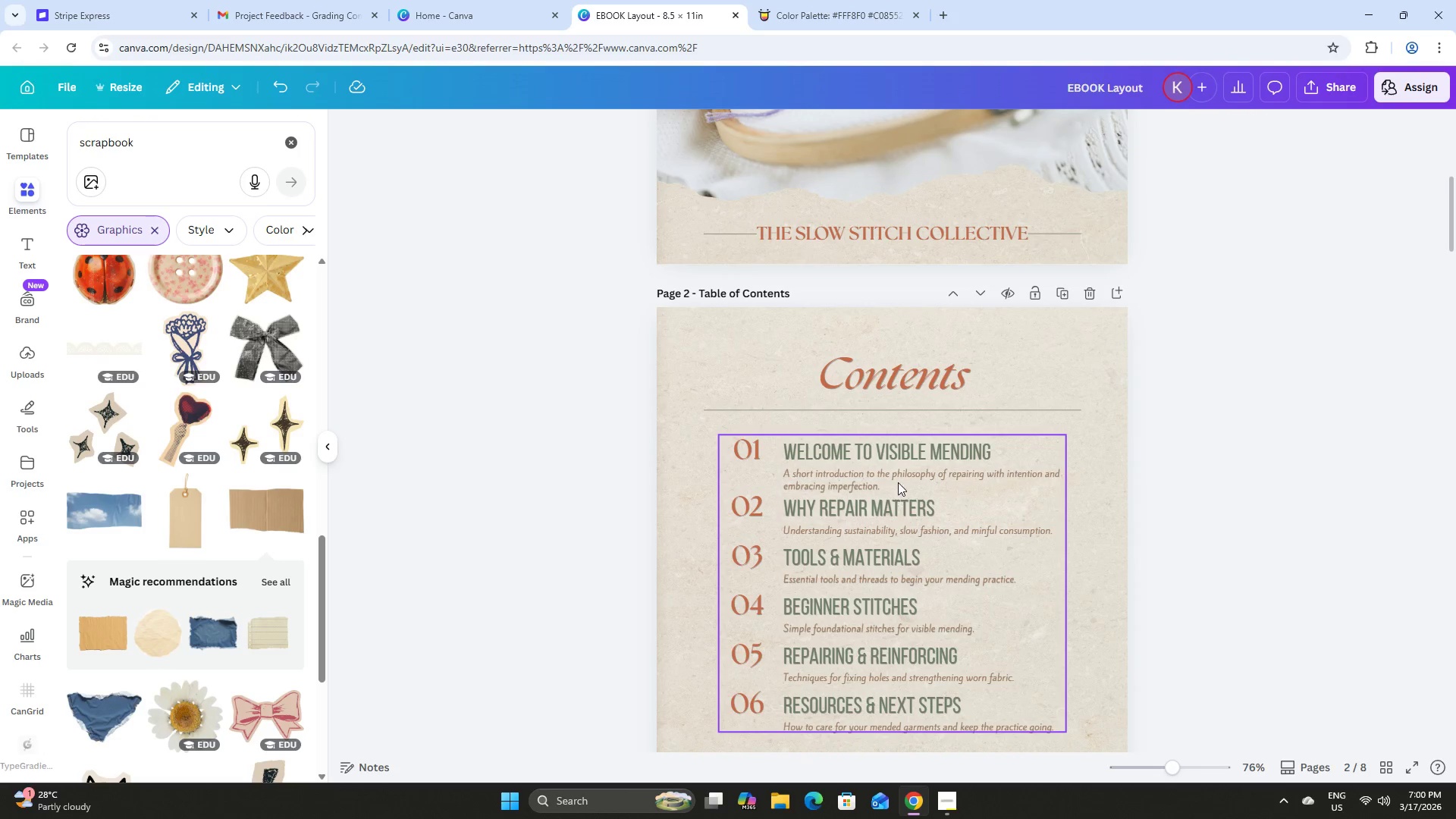 
scroll: coordinate [901, 483], scroll_direction: up, amount: 5.0
 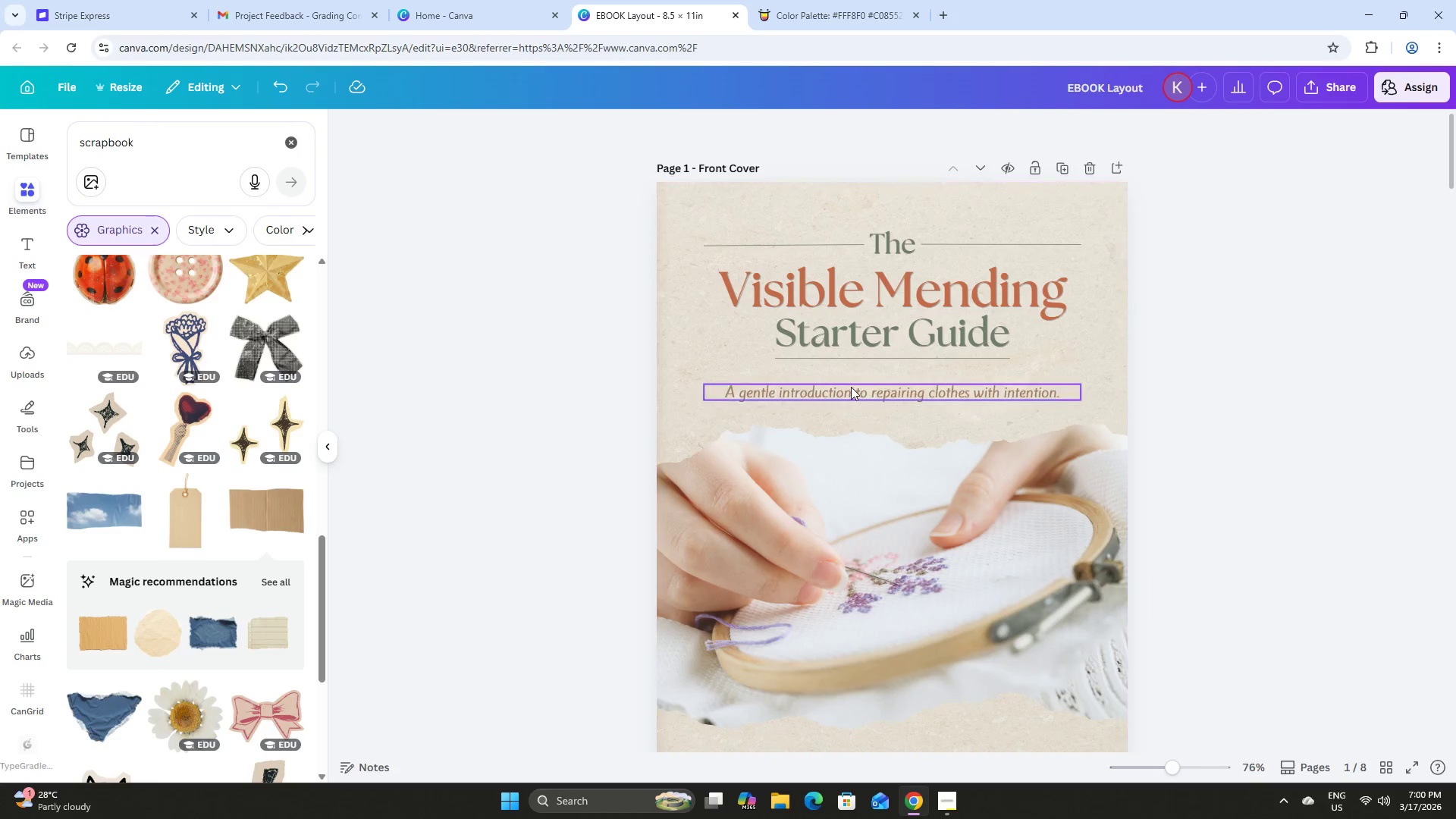 
left_click([851, 392])
 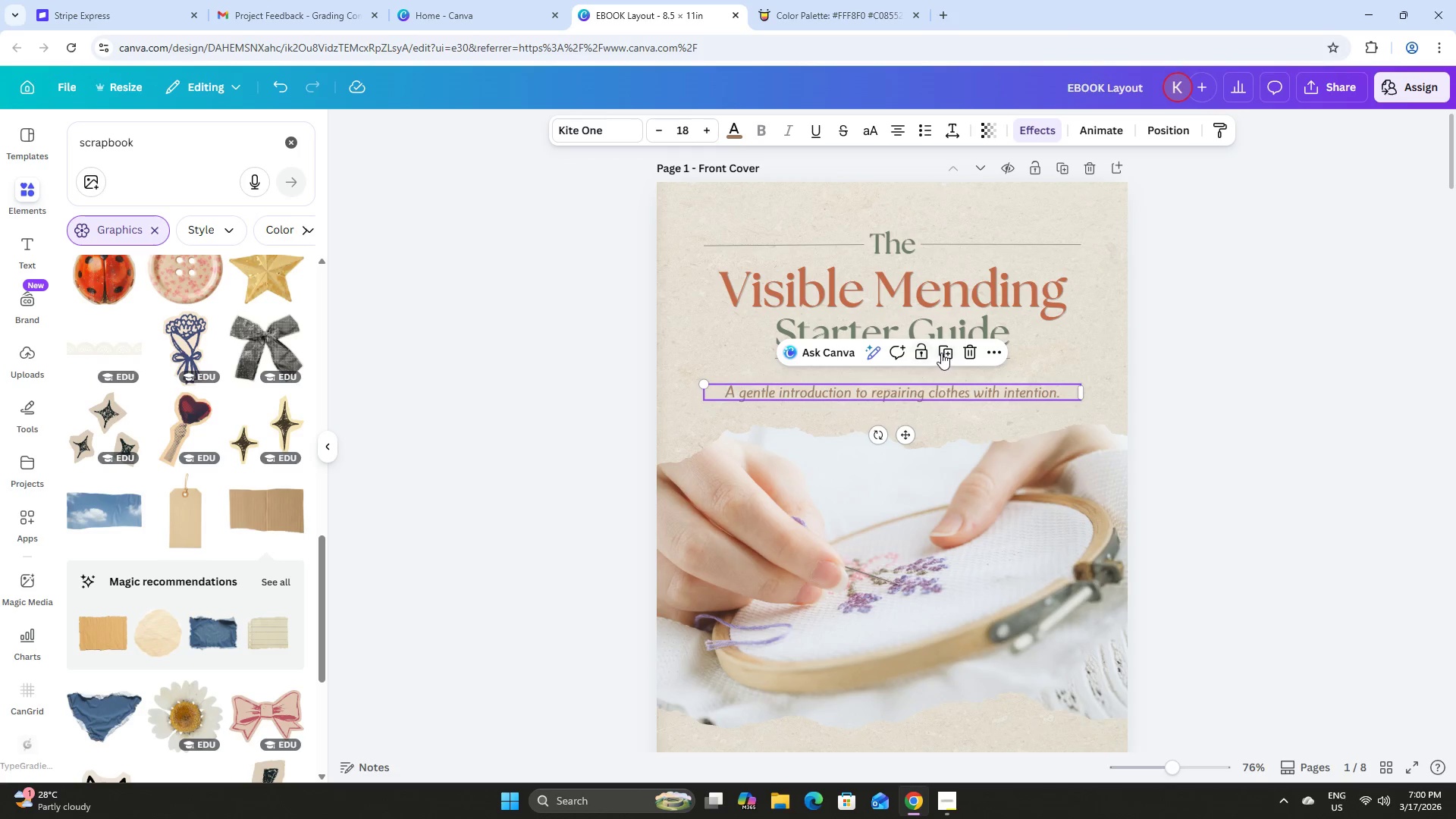 
left_click([944, 351])
 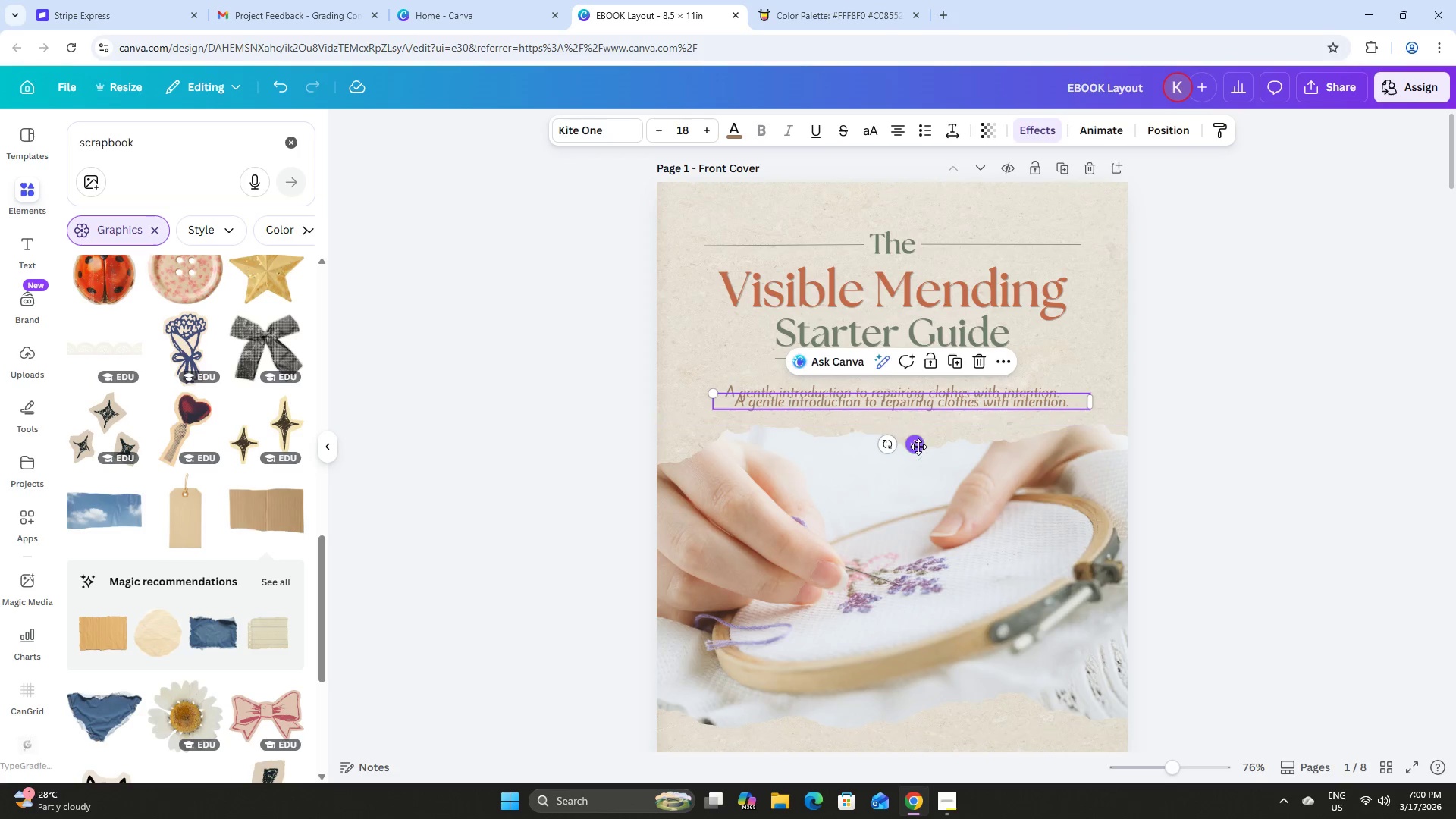 
left_click_drag(start_coordinate=[918, 448], to_coordinate=[815, 504])
 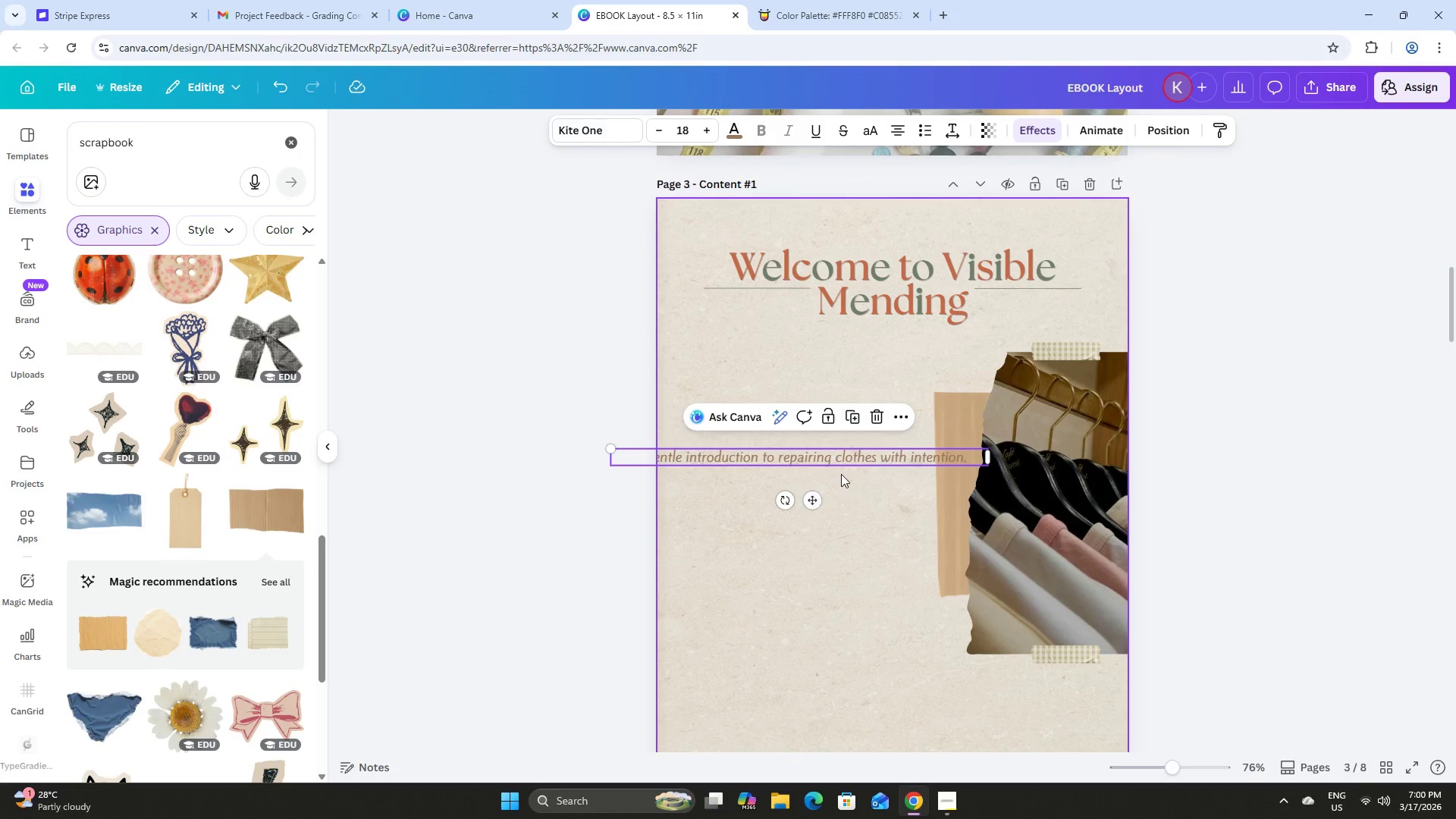 
scroll: coordinate [899, 457], scroll_direction: down, amount: 16.0
 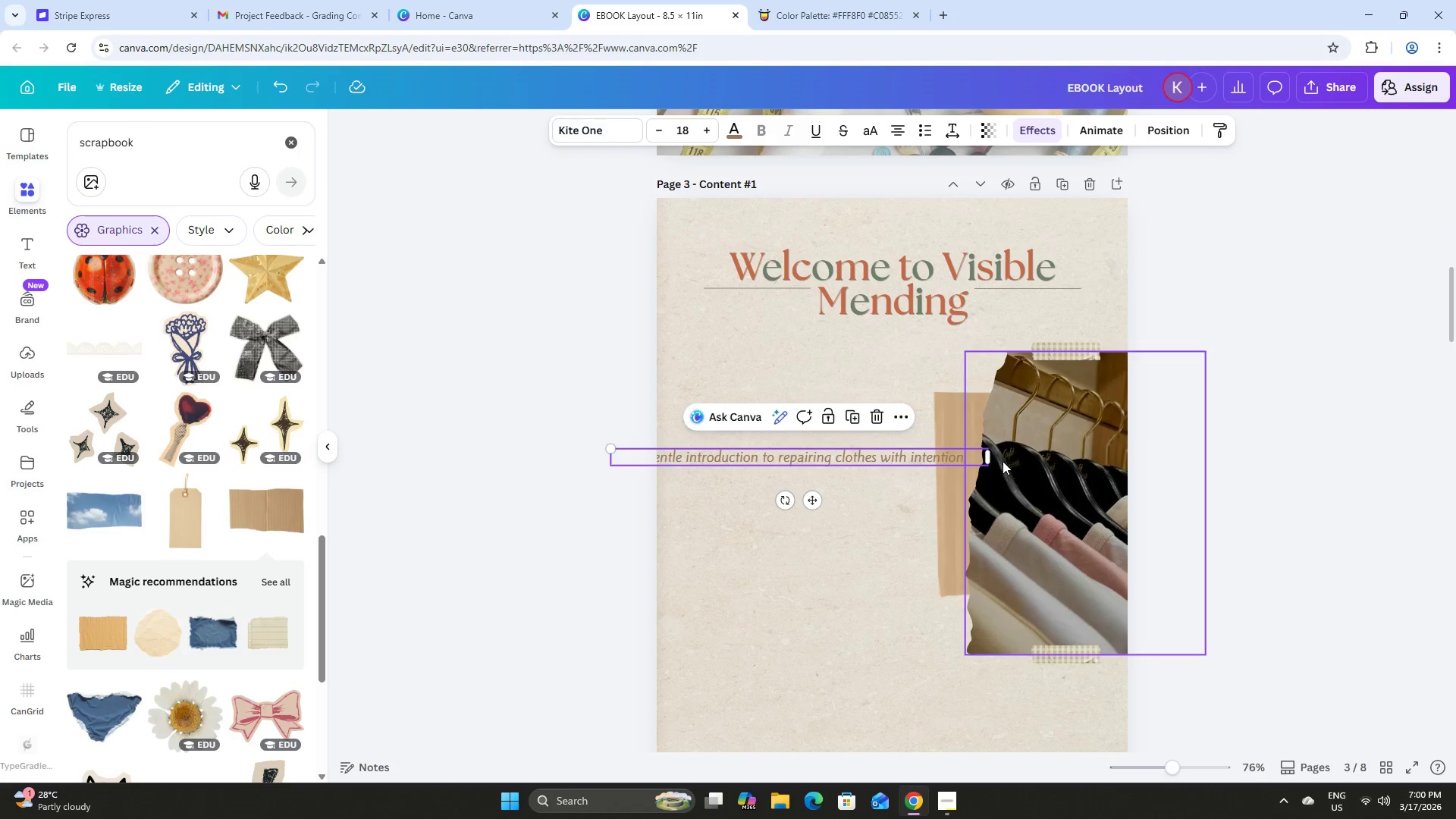 
left_click_drag(start_coordinate=[993, 460], to_coordinate=[799, 467])
 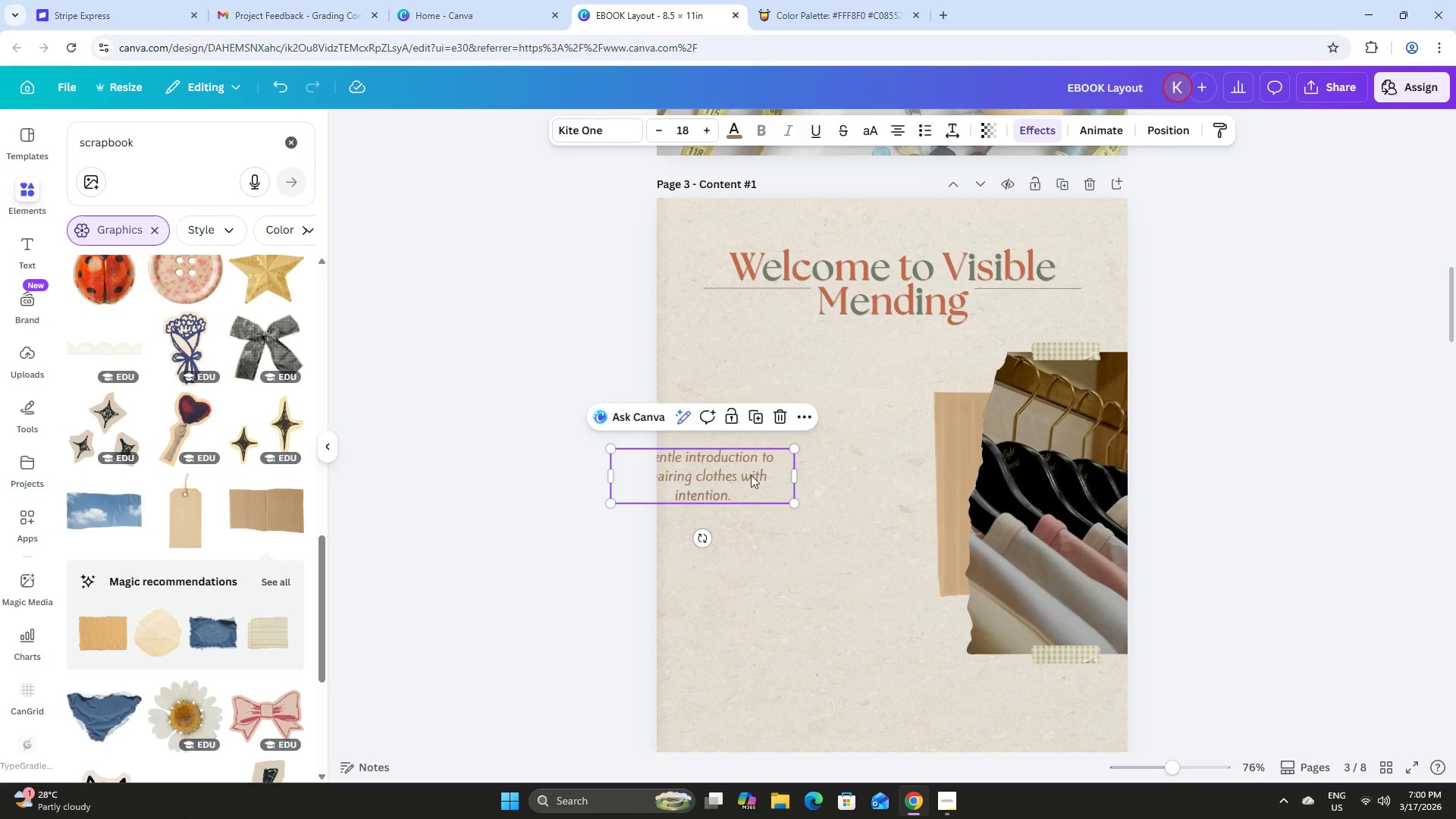 
left_click_drag(start_coordinate=[744, 469], to_coordinate=[835, 374])
 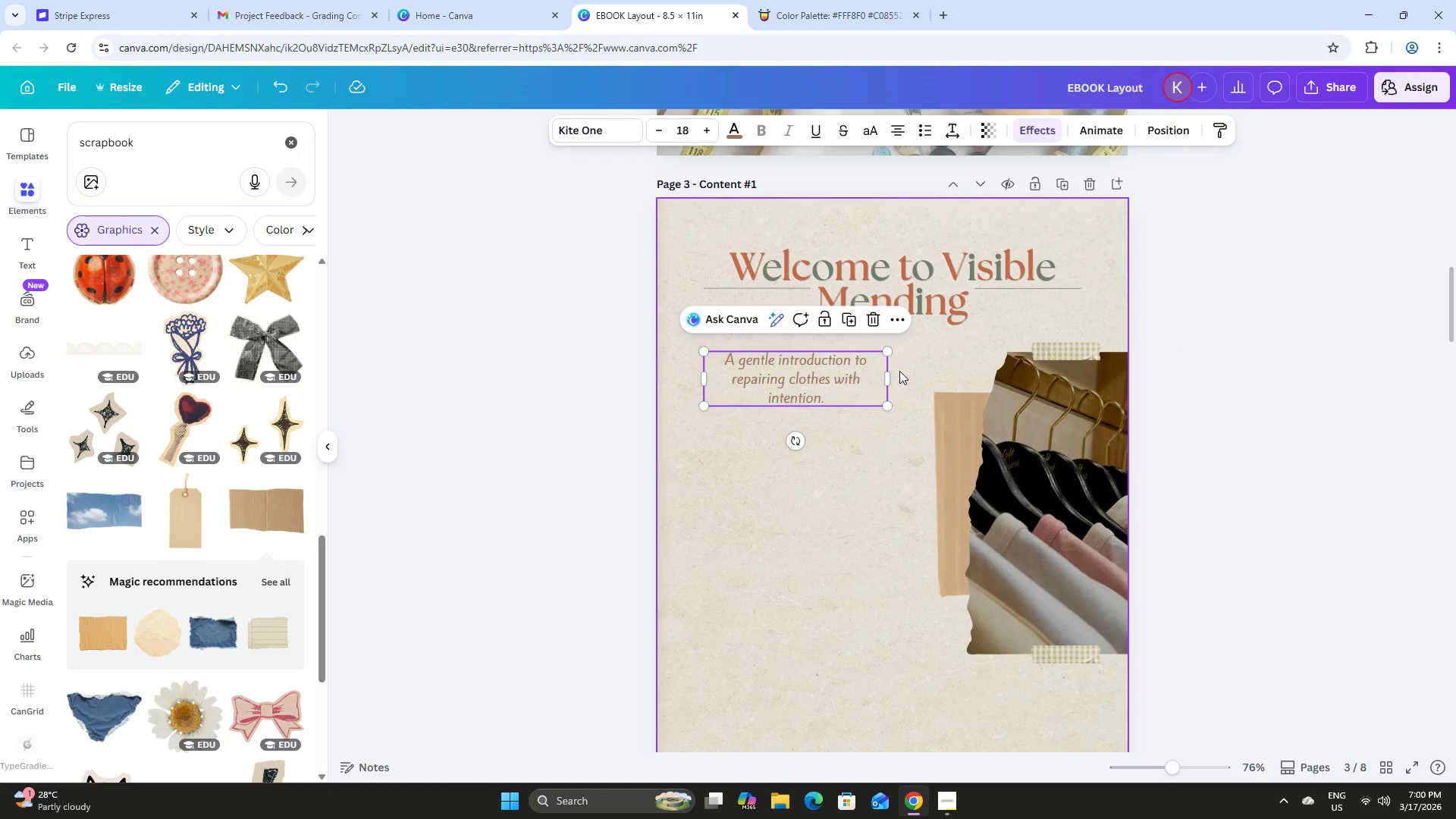 
left_click_drag(start_coordinate=[895, 375], to_coordinate=[919, 375])
 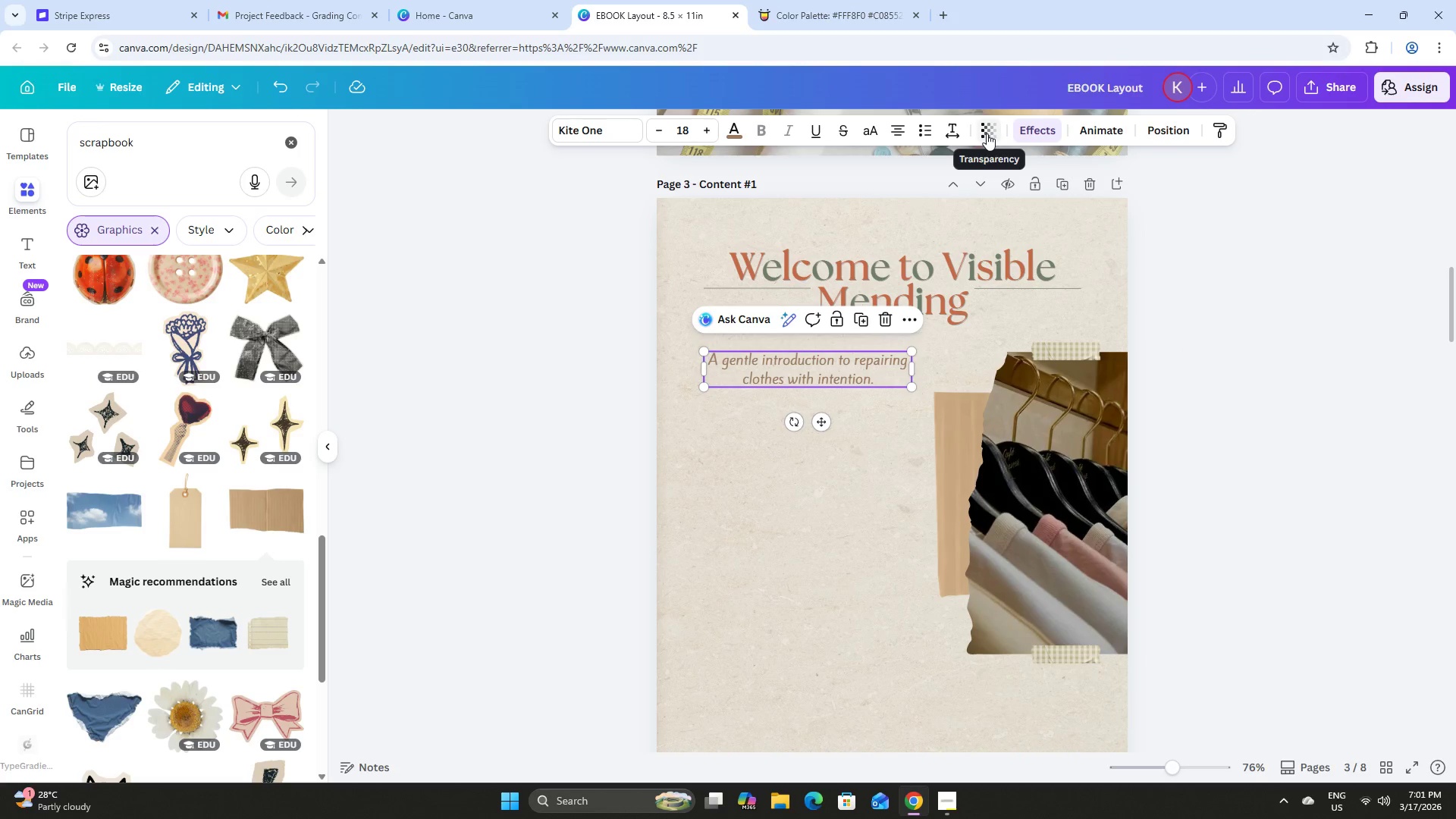 
left_click([948, 128])
 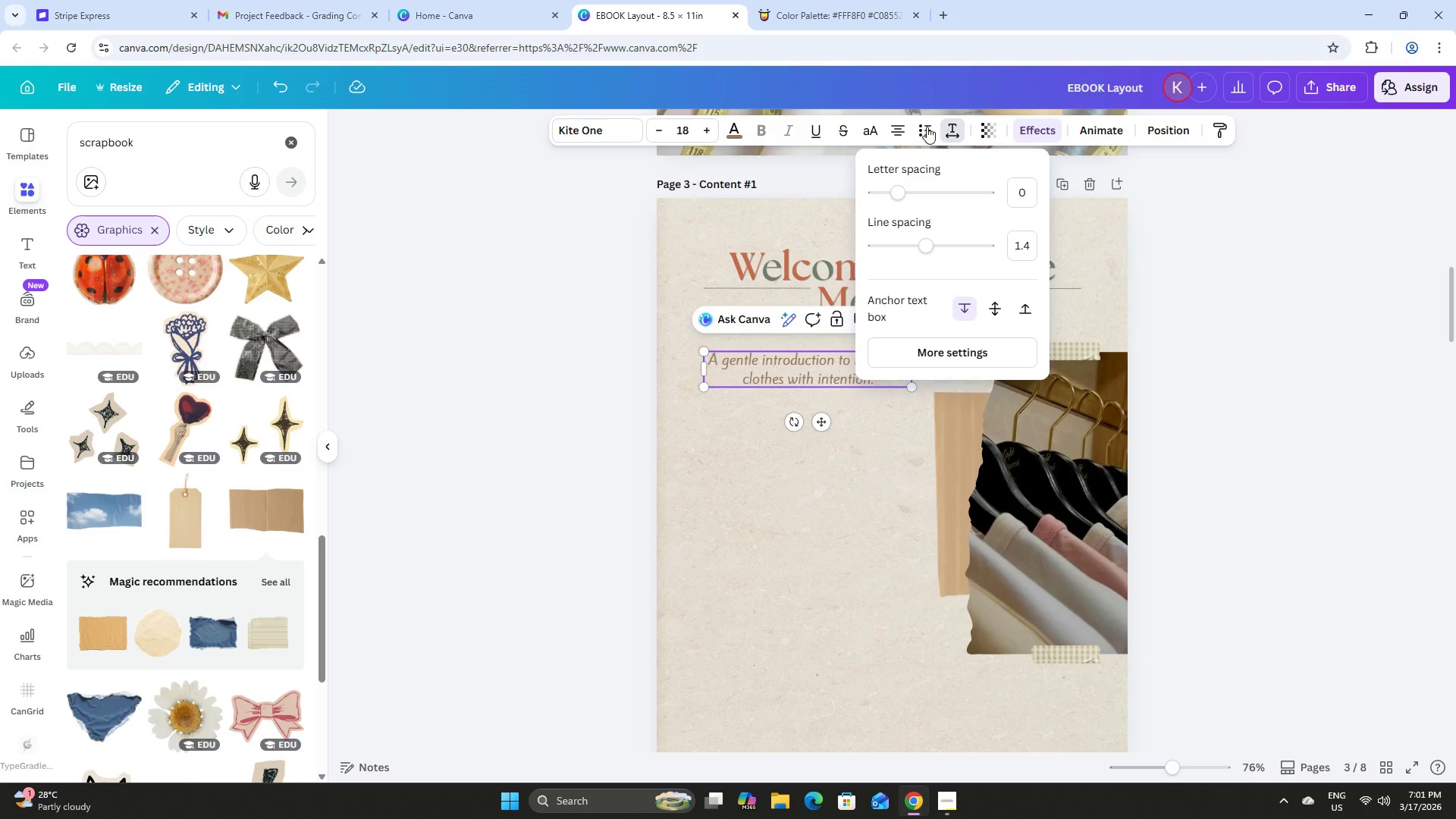 
left_click_drag(start_coordinate=[907, 127], to_coordinate=[902, 128])
 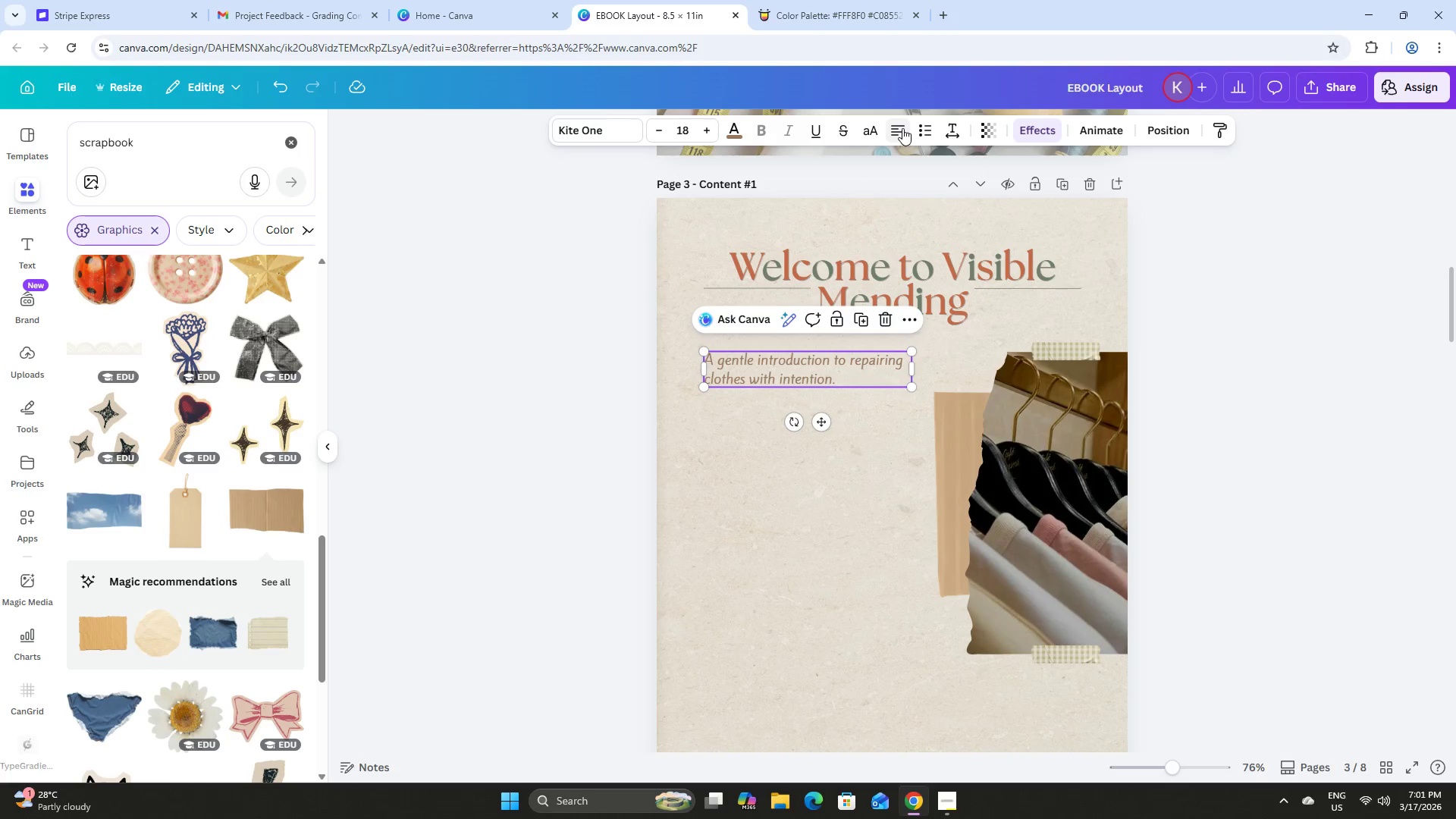 
double_click([902, 128])
 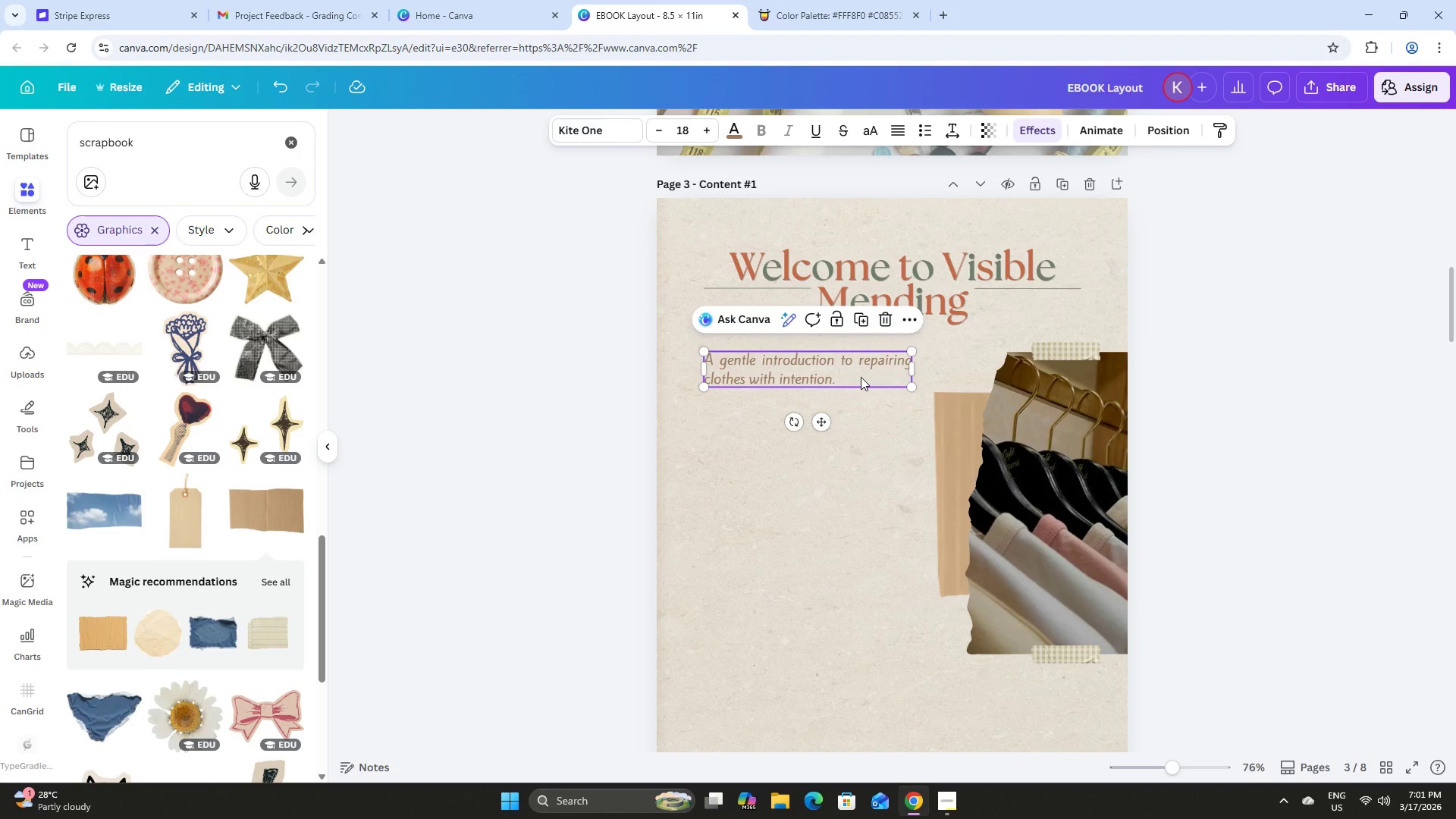 
wait(6.22)
 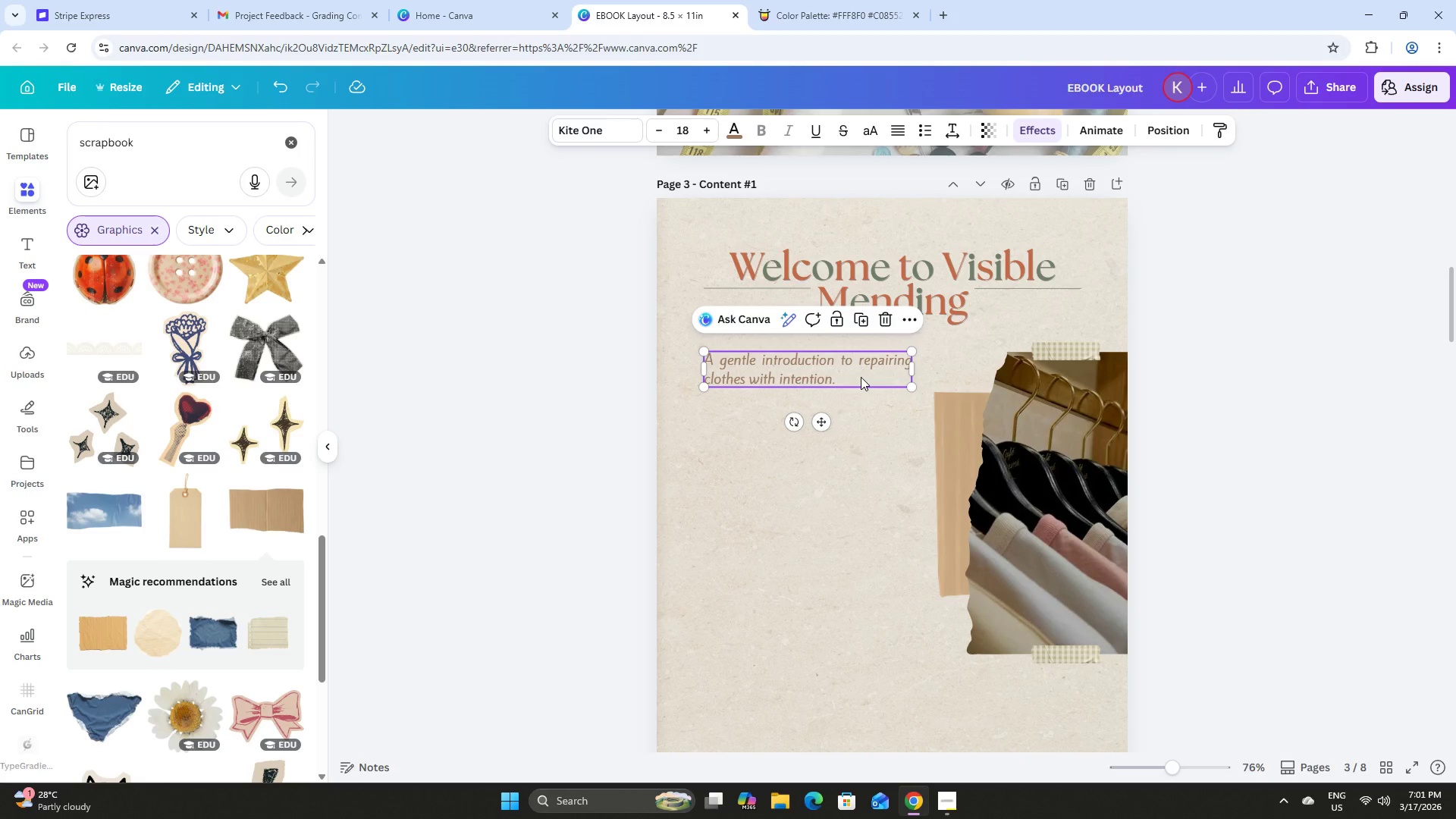 
left_click([840, 375])
 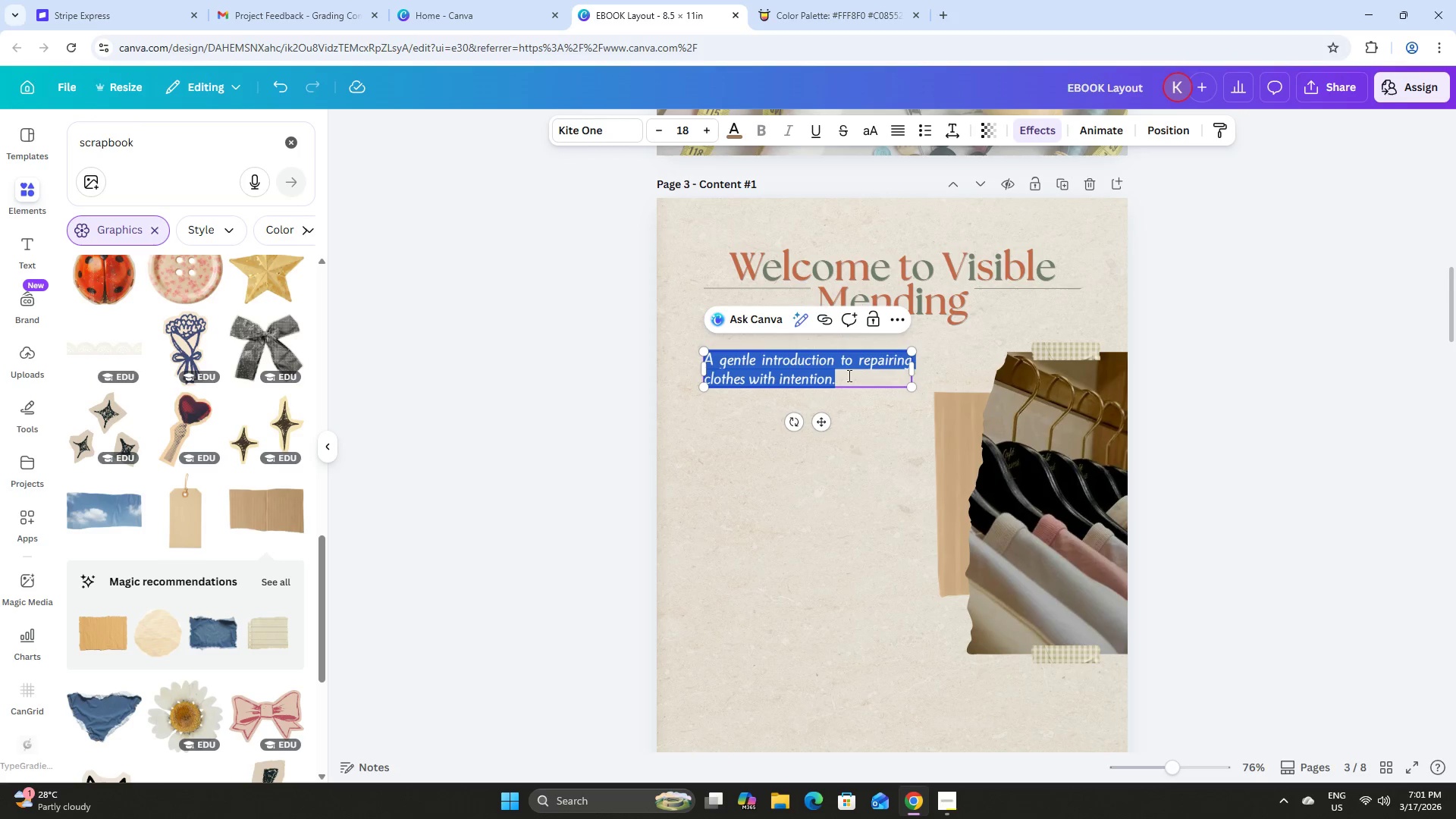 
type(Every year )
key(Backspace)
type(, millions of garments are discarded---)
key(Backspace)
key(Backspace)
key(Backspace)
 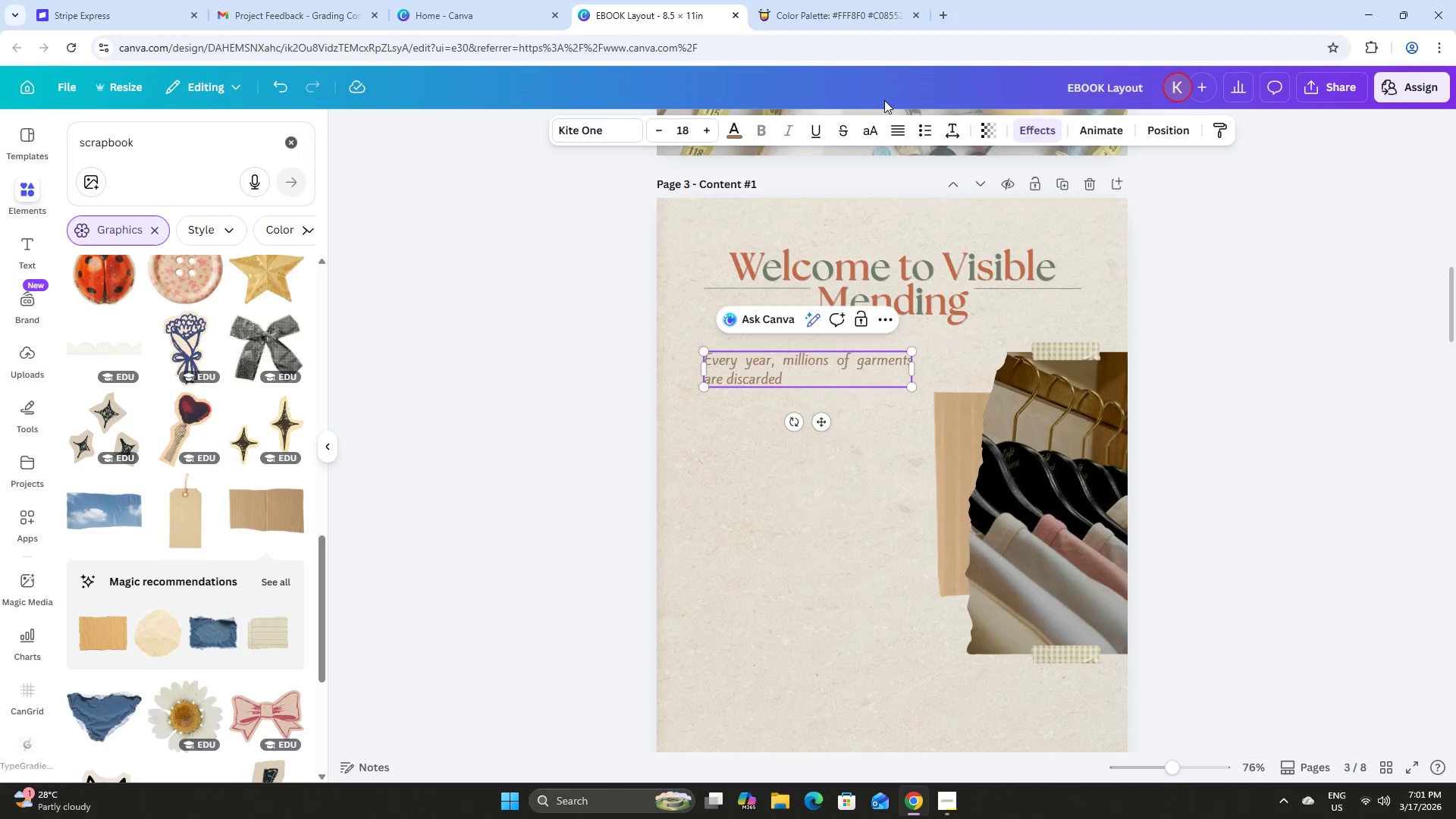 
left_click([946, 21])
 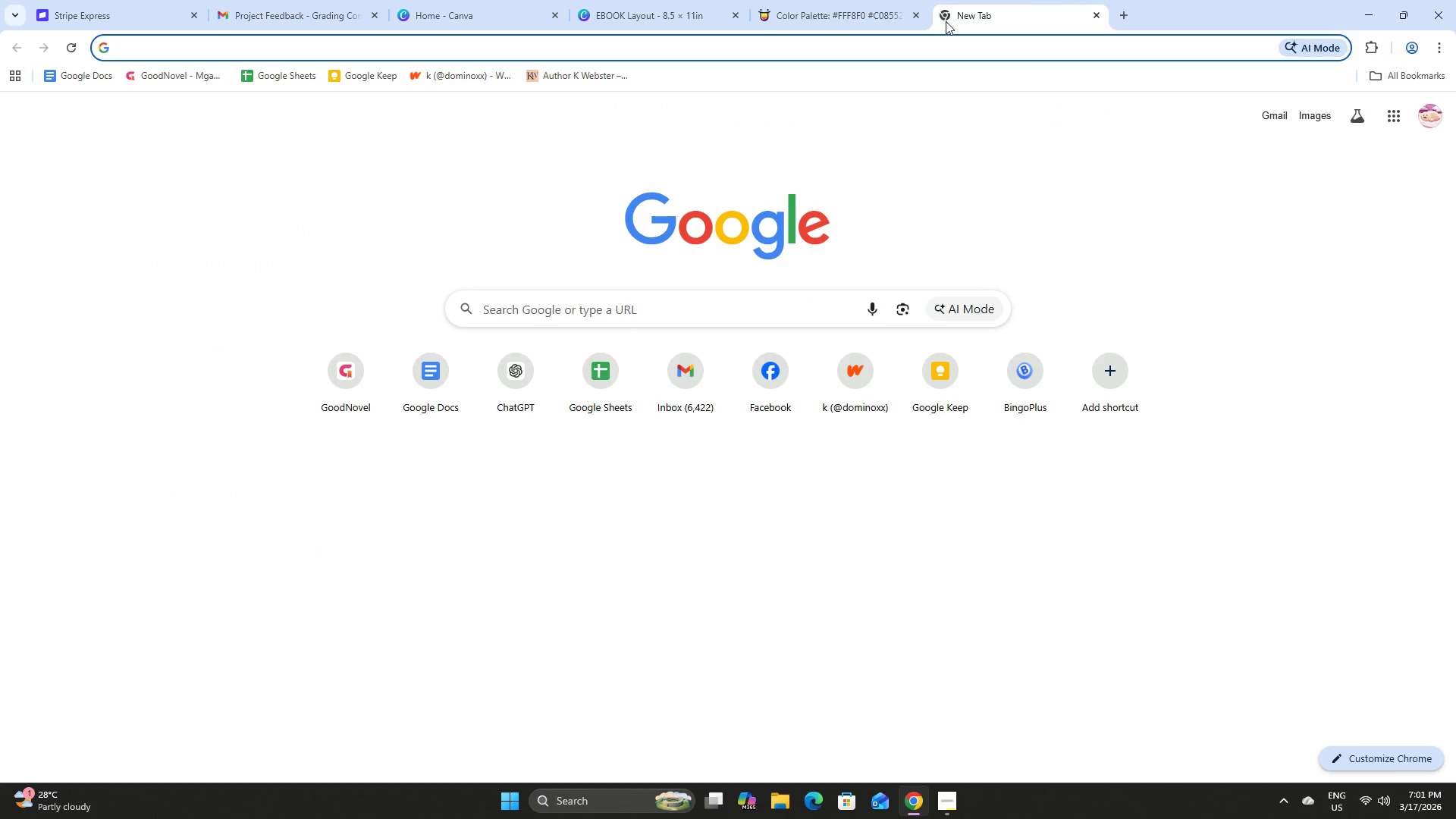 
type(em f)
key(Backspace)
type(dash)
 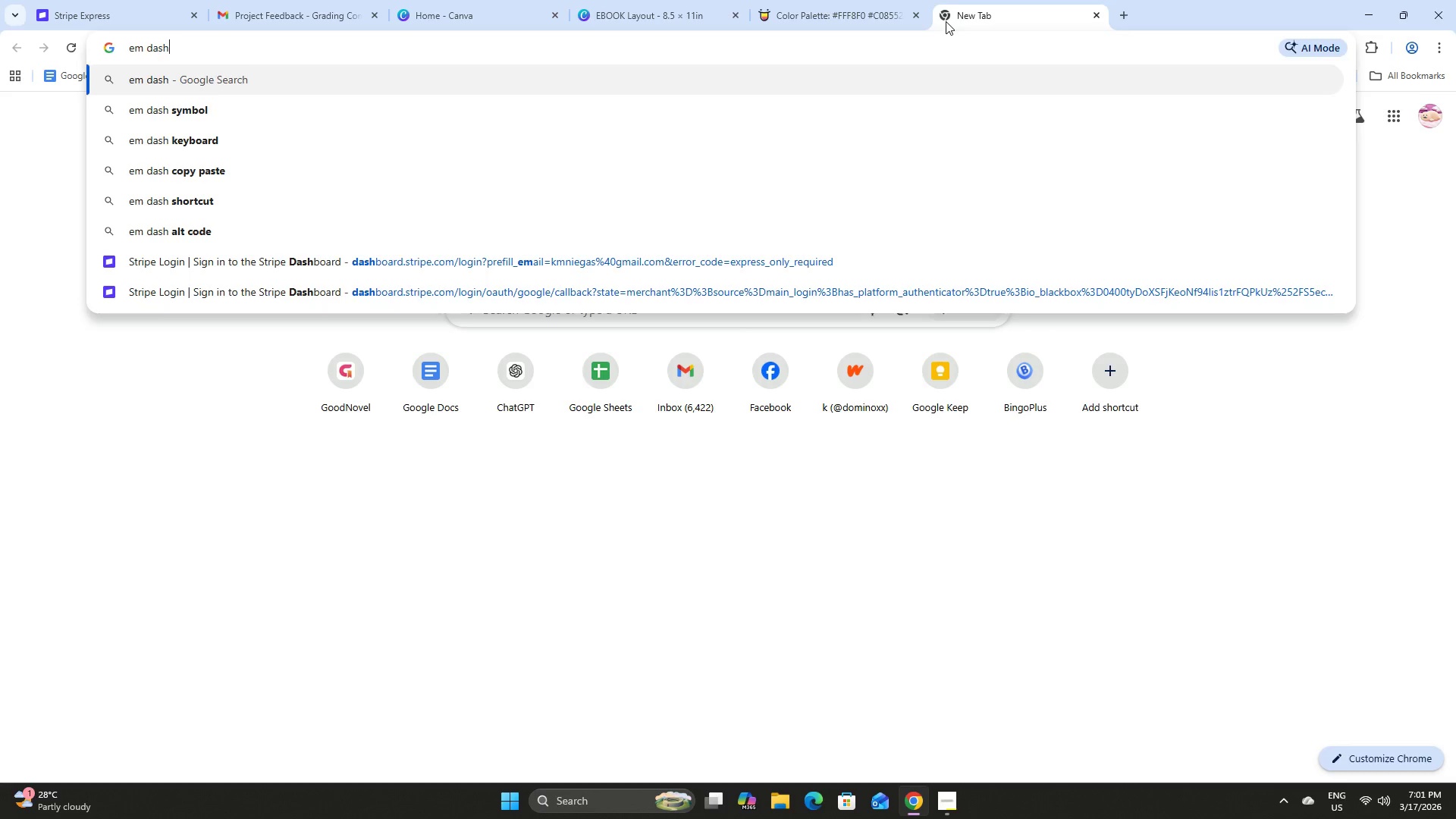 
key(Enter)
 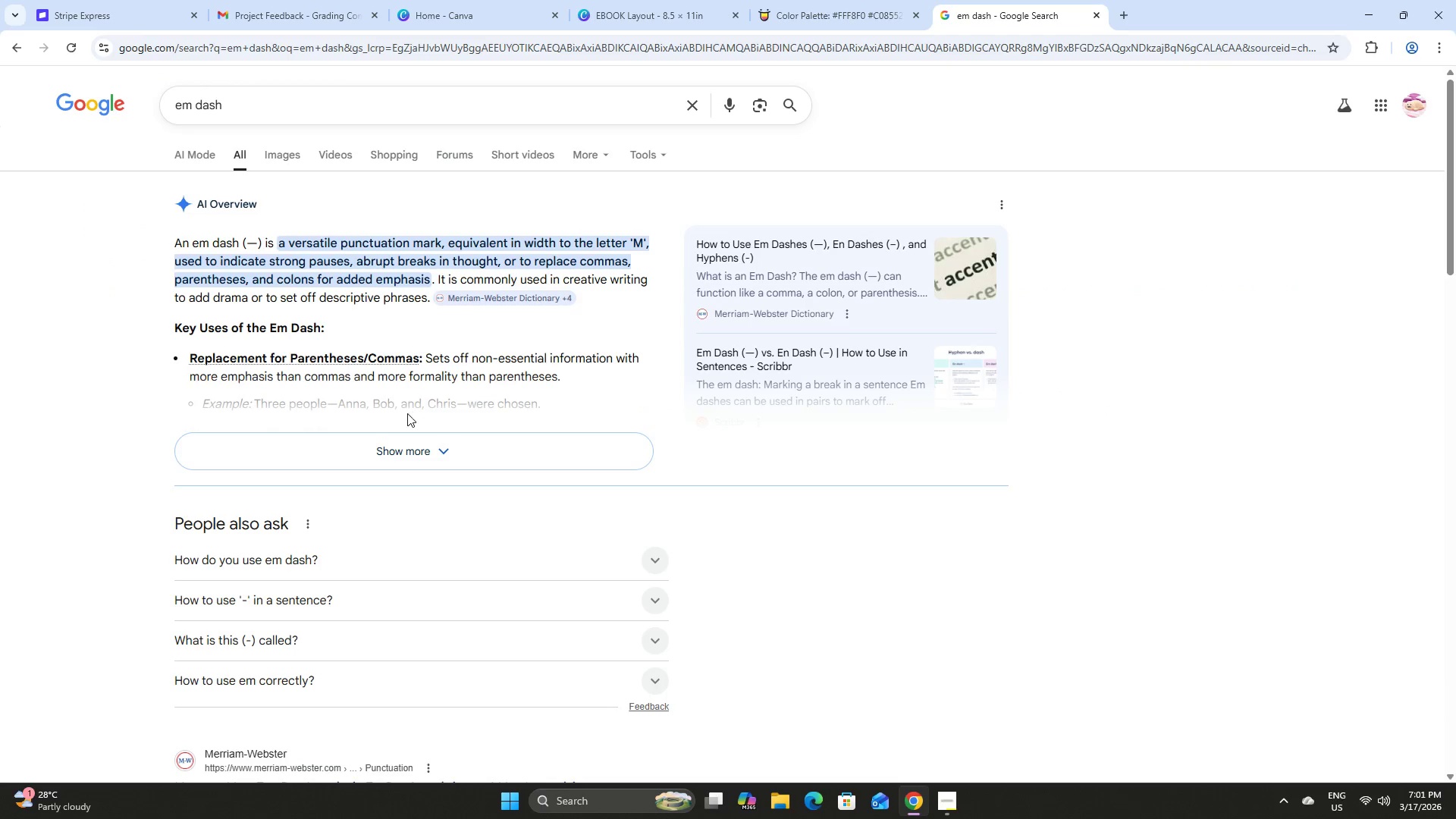 
left_click([291, 106])
 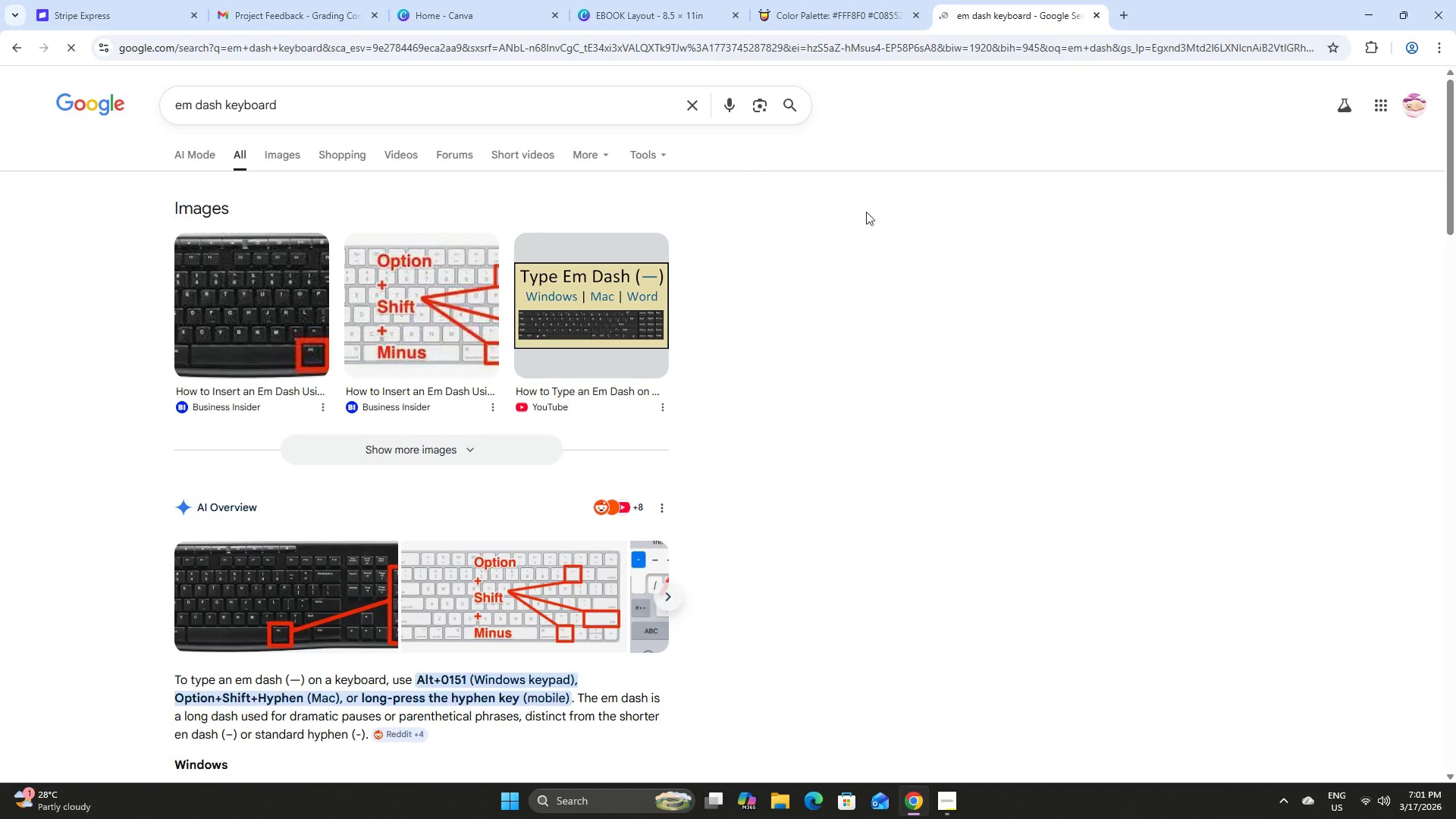 
scroll: coordinate [883, 256], scroll_direction: down, amount: 1.0
 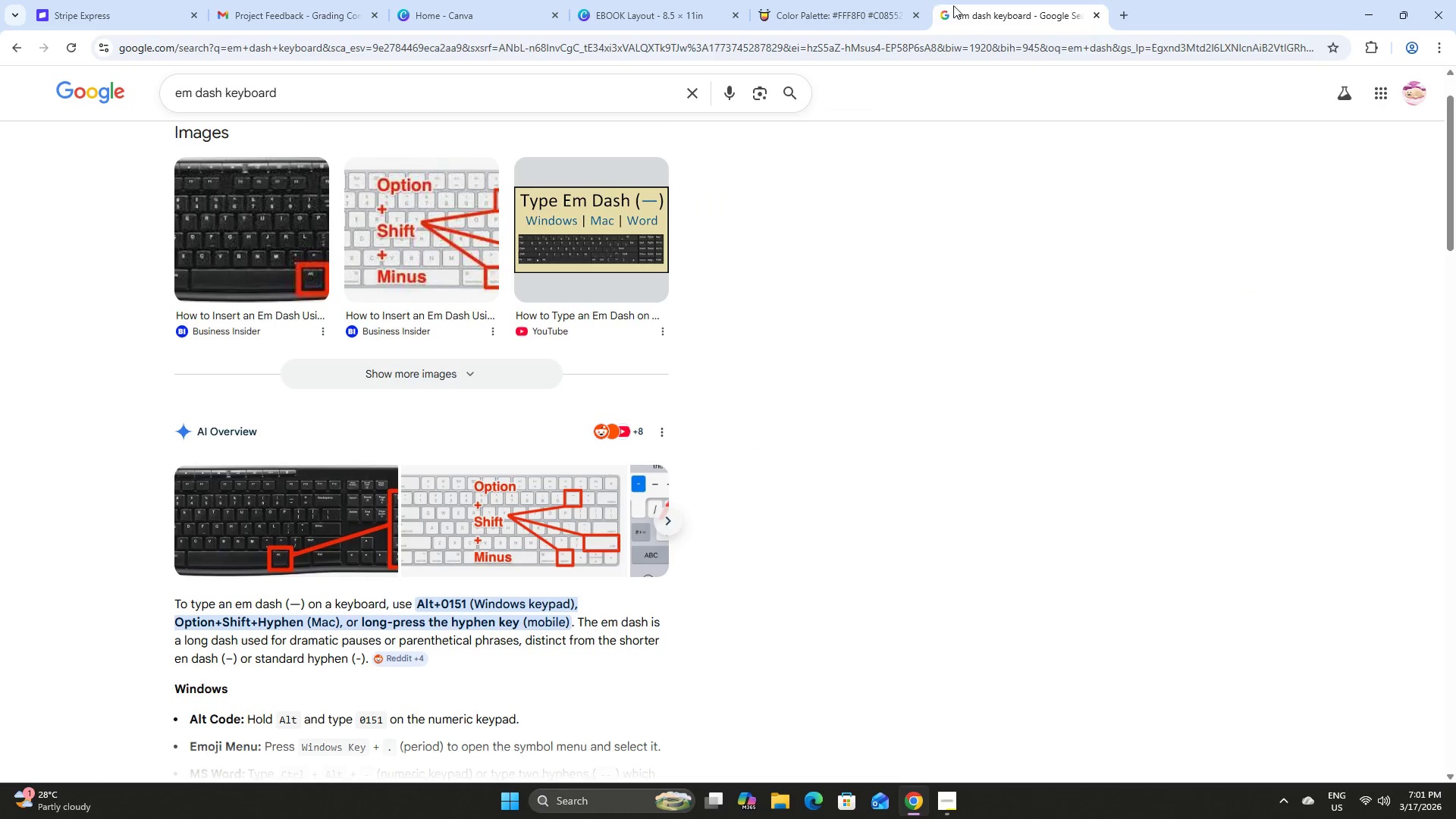 
left_click([667, 0])
 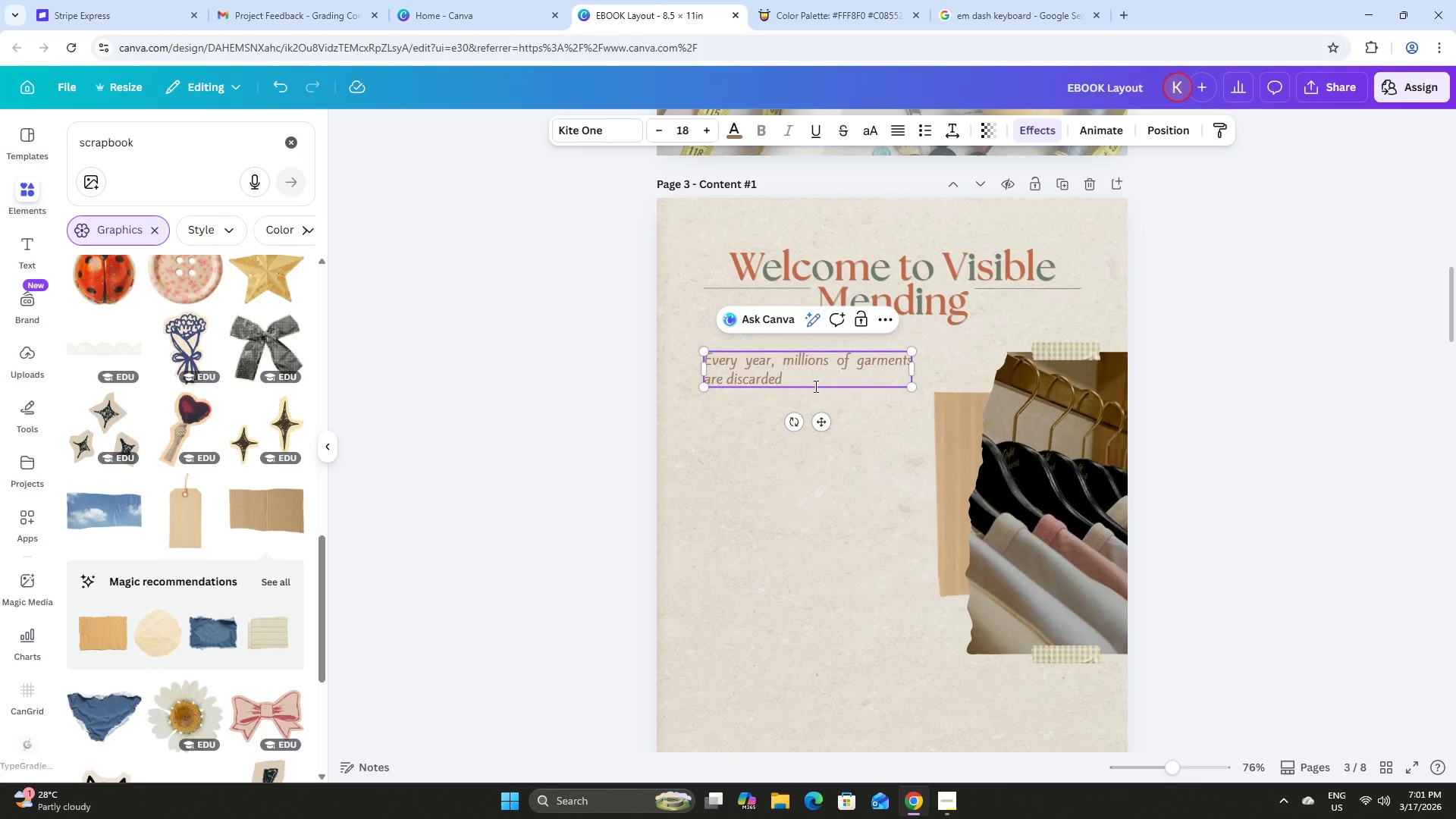 
hold_key(key=AltLeft, duration=1.55)
 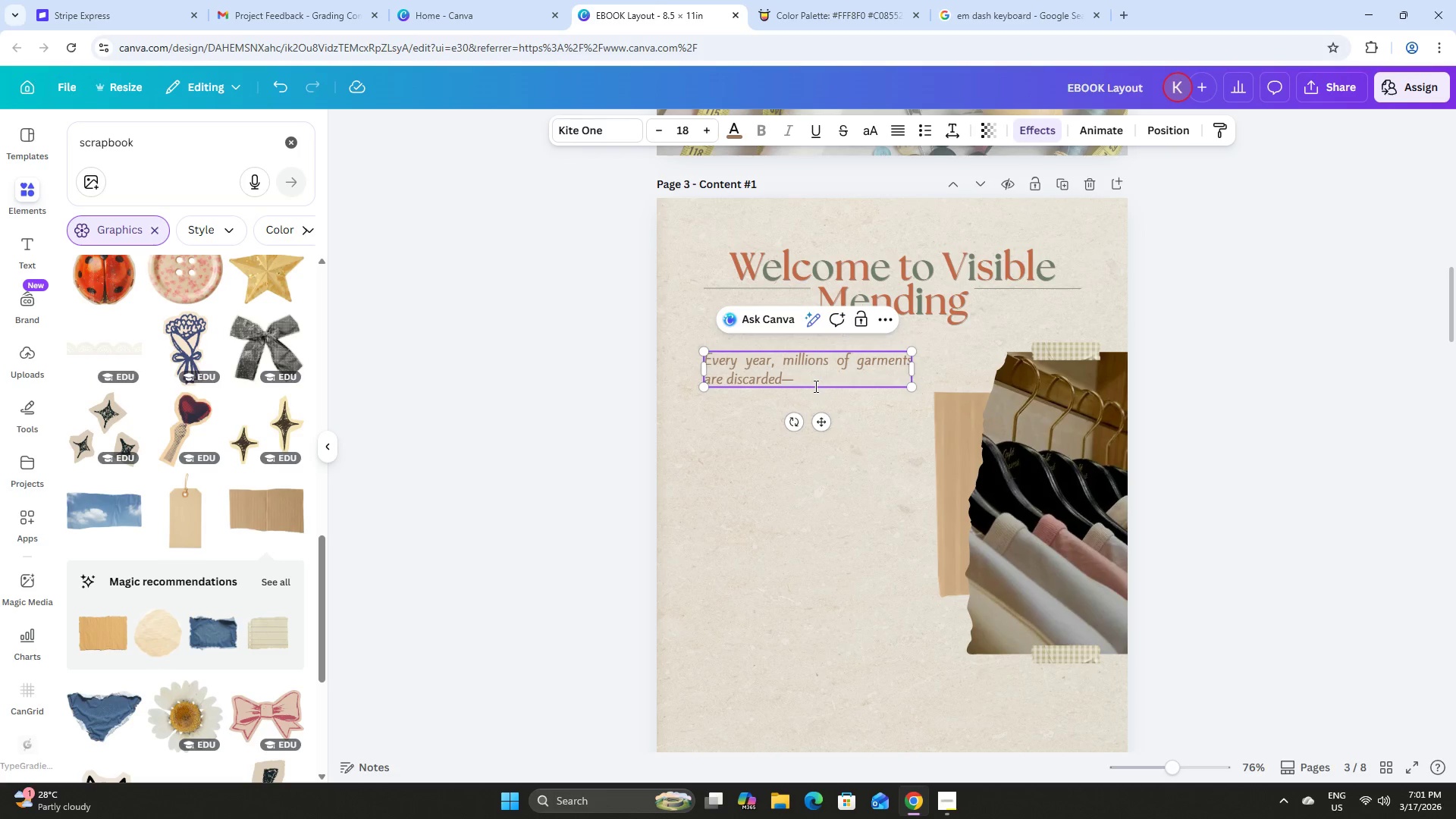 
type(0151often for small damages that could easily be repaired. Vsi)
key(Backspace)
key(Backspace)
type(isible mending offers an alternative: extending li)
key(Backspace)
key(Backspace)
type(the life of clothing while reducing textil;)
key(Backspace)
type(e waste.)
 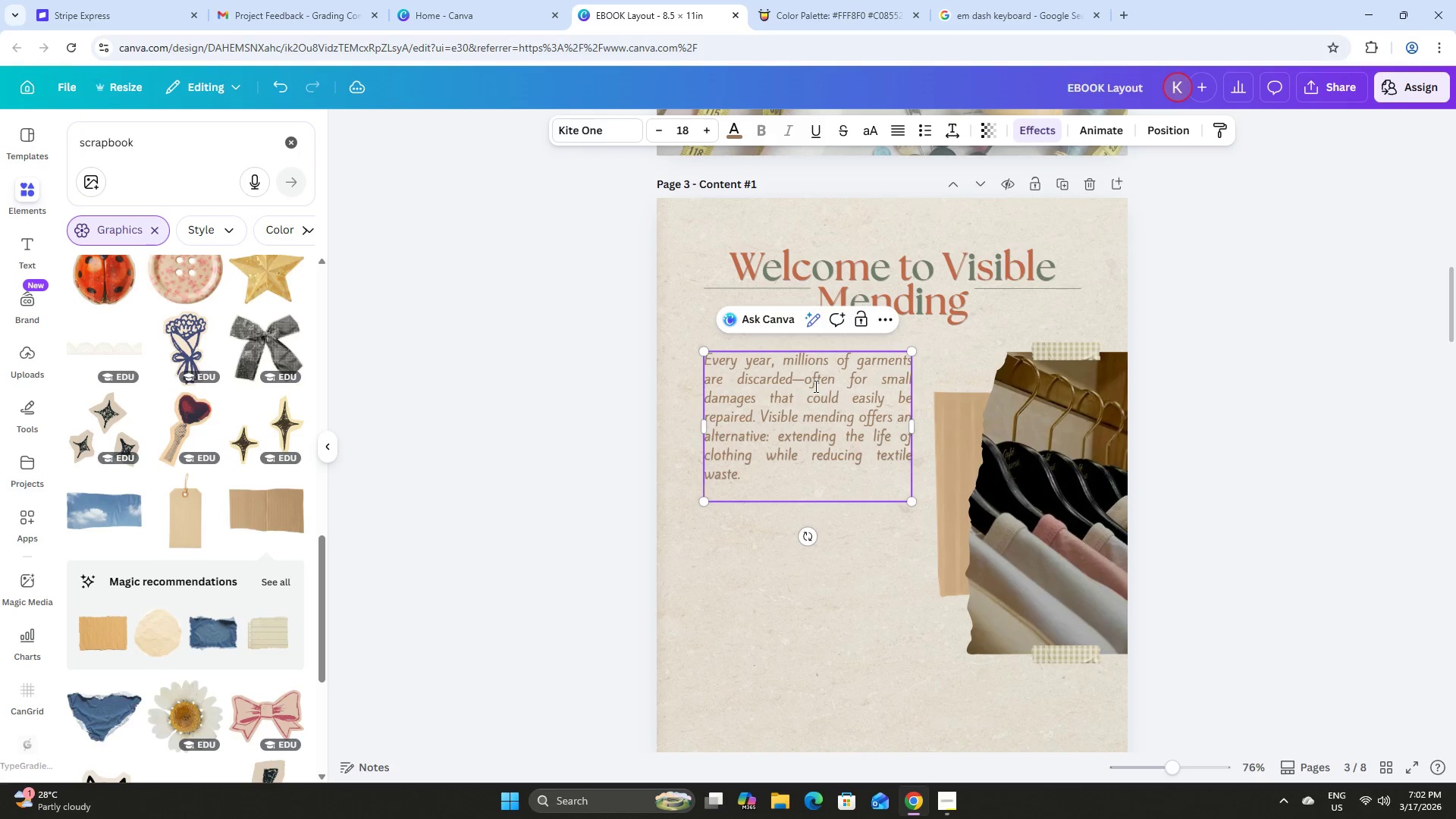 
 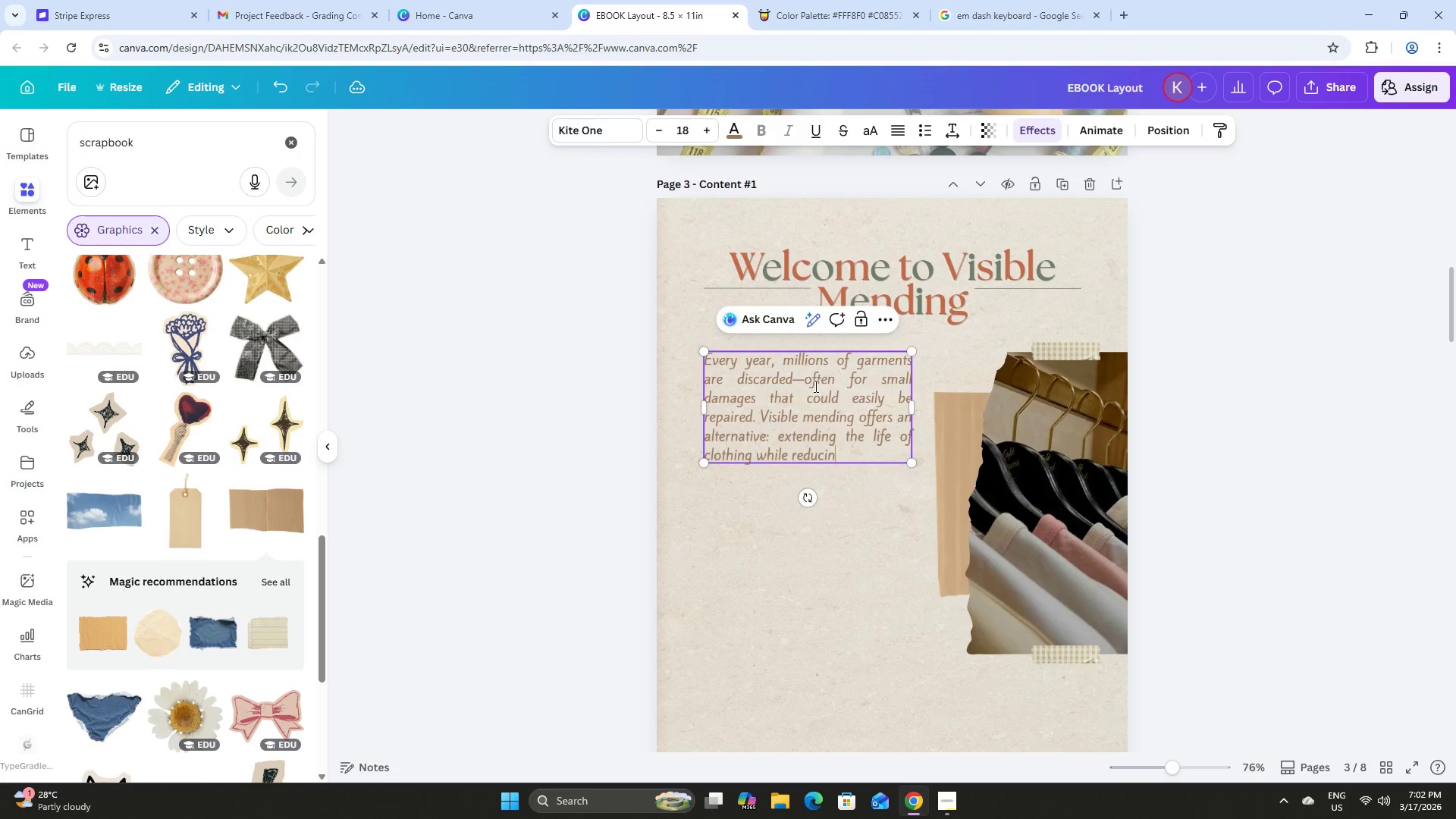 
key(Enter)
 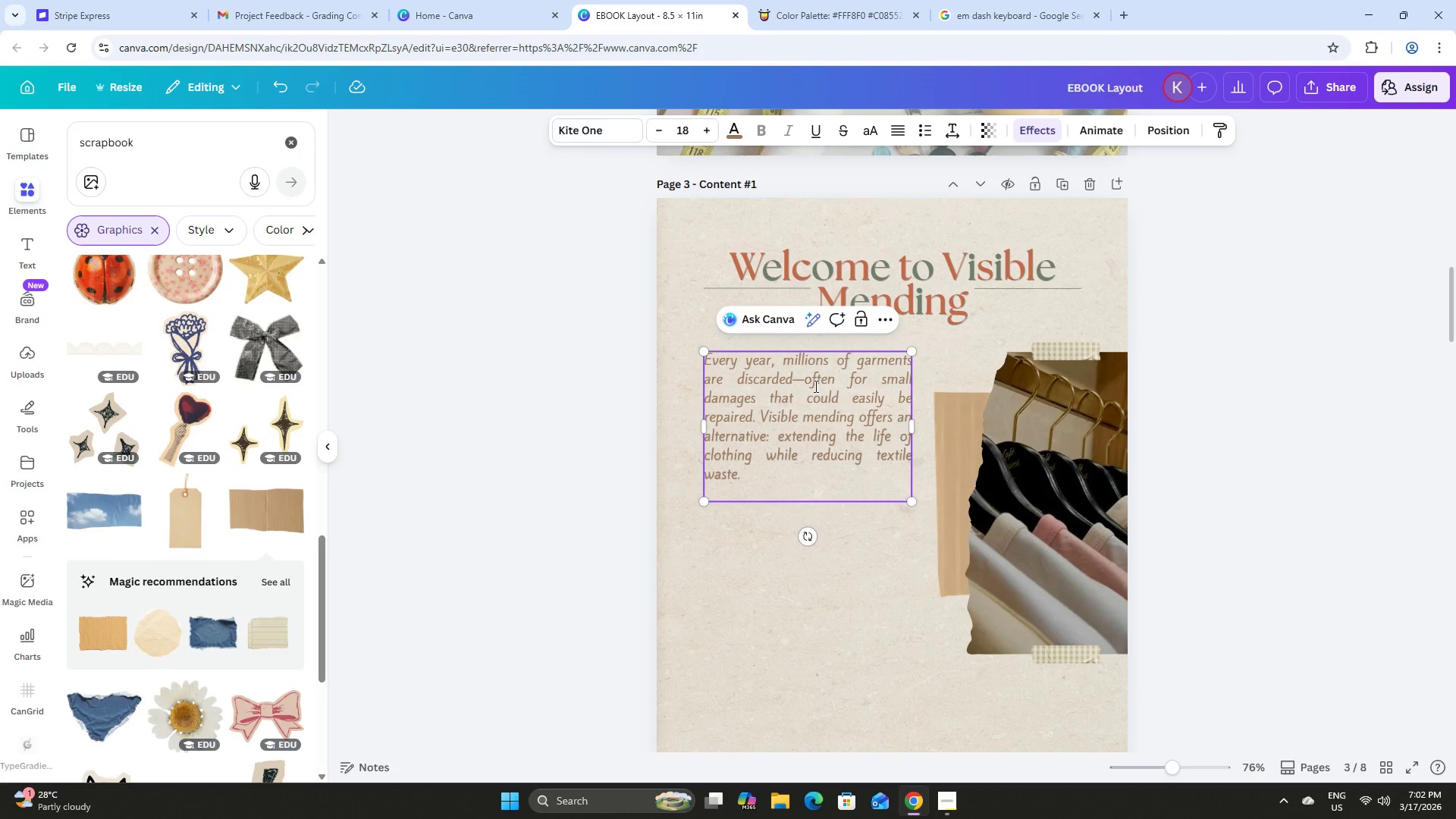 
key(Enter)
 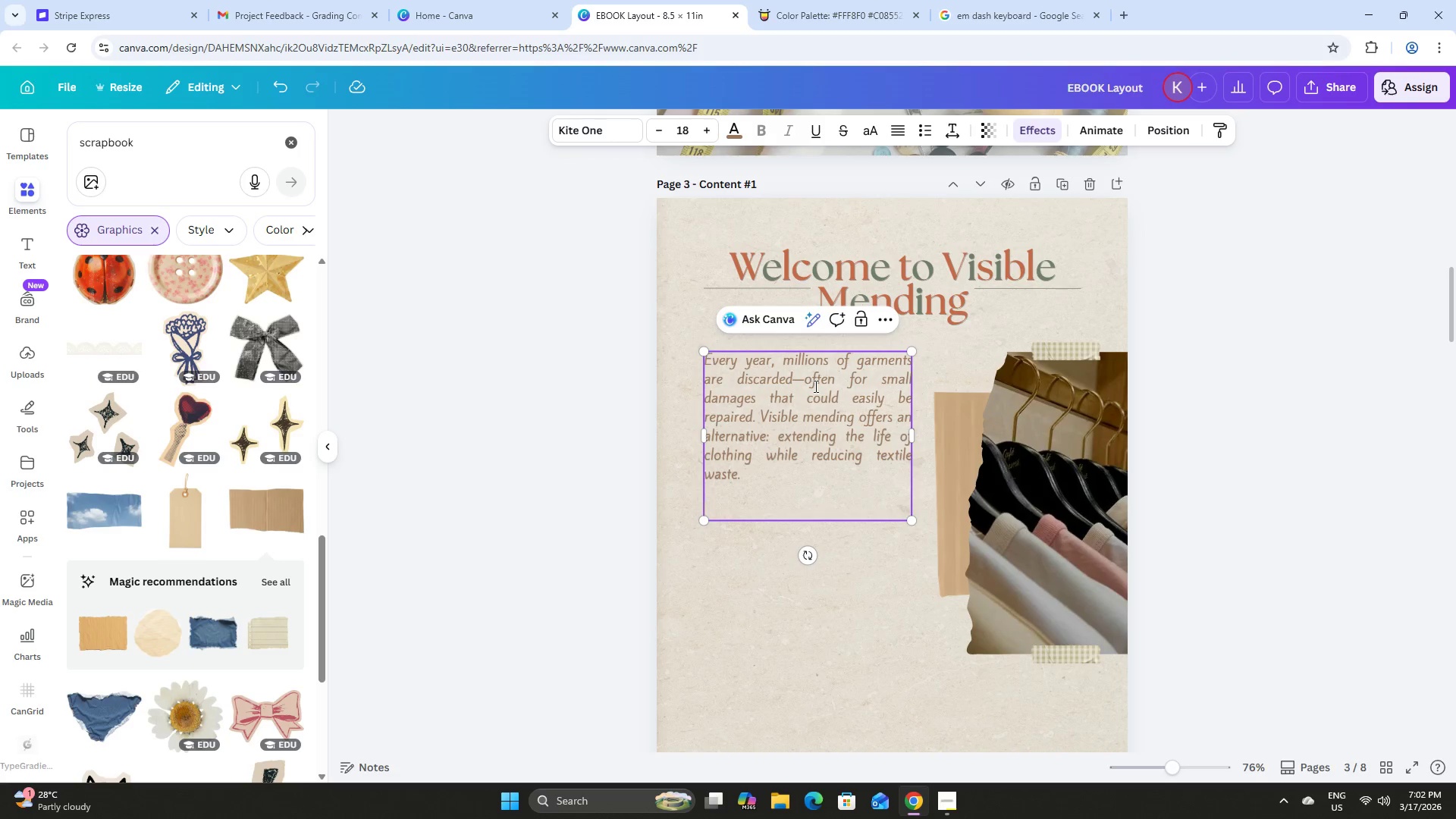 
type(But beyond sustainability, mending fosters a deeper relationship ww)
key(Backspace)
type(ith eh)
key(Backspace)
key(Backspace)
type(what we wear. It si)
key(Backspace)
type(hifts our perspet)
key(Backspace)
type(ctv)
key(Backspace)
type(ive from consumption to care.)
 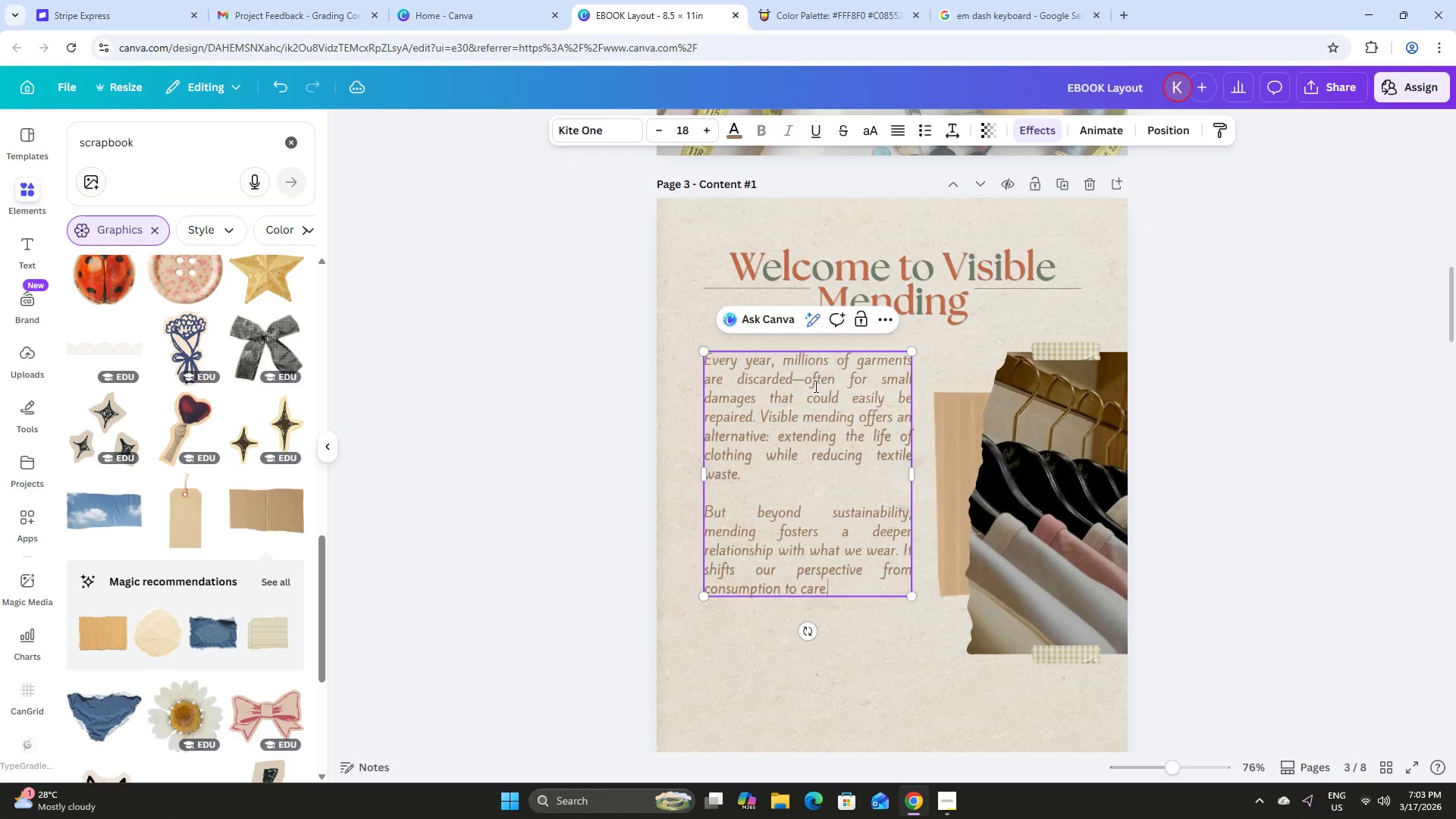 
key(Enter)
 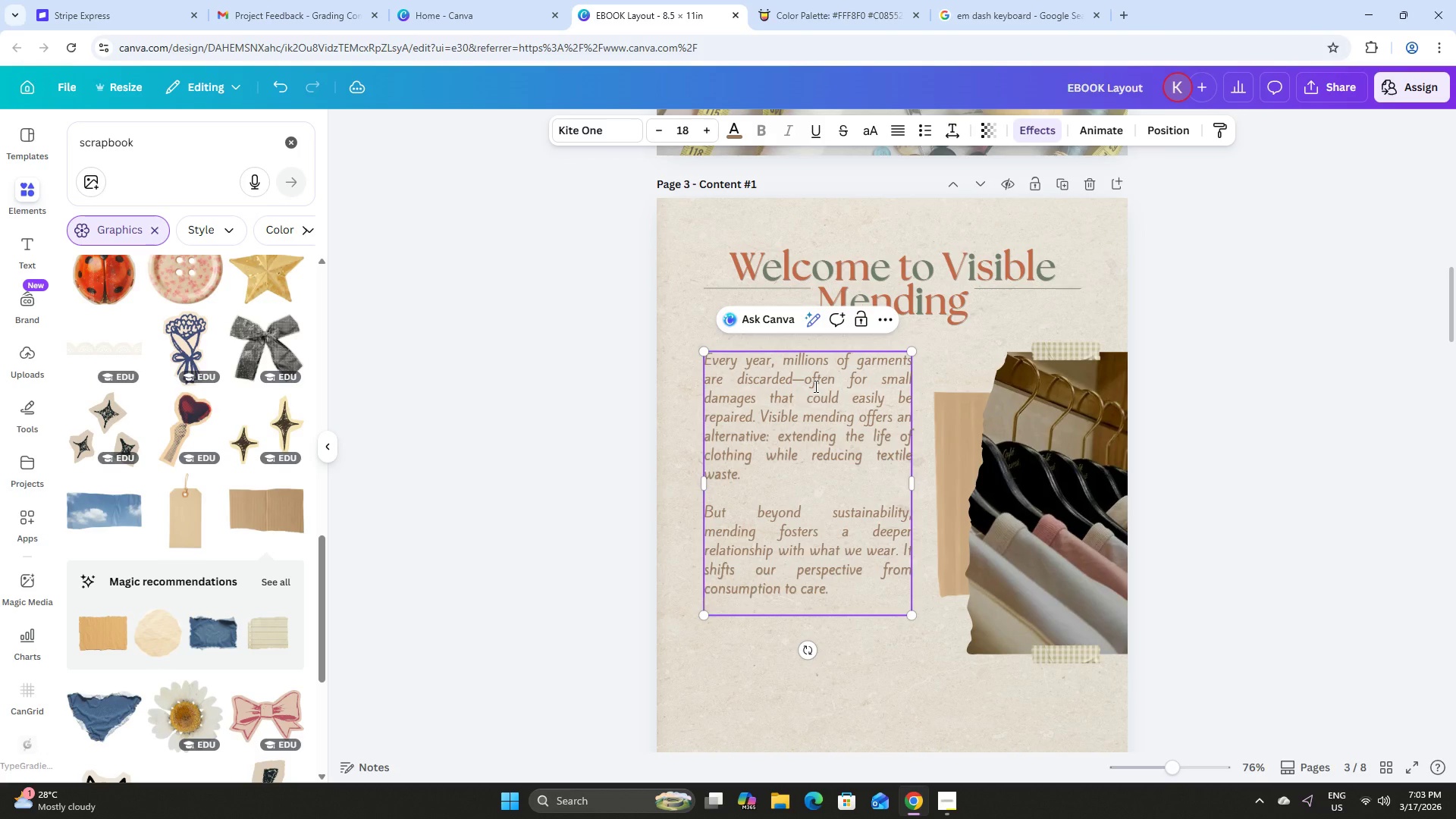 
key(Enter)
 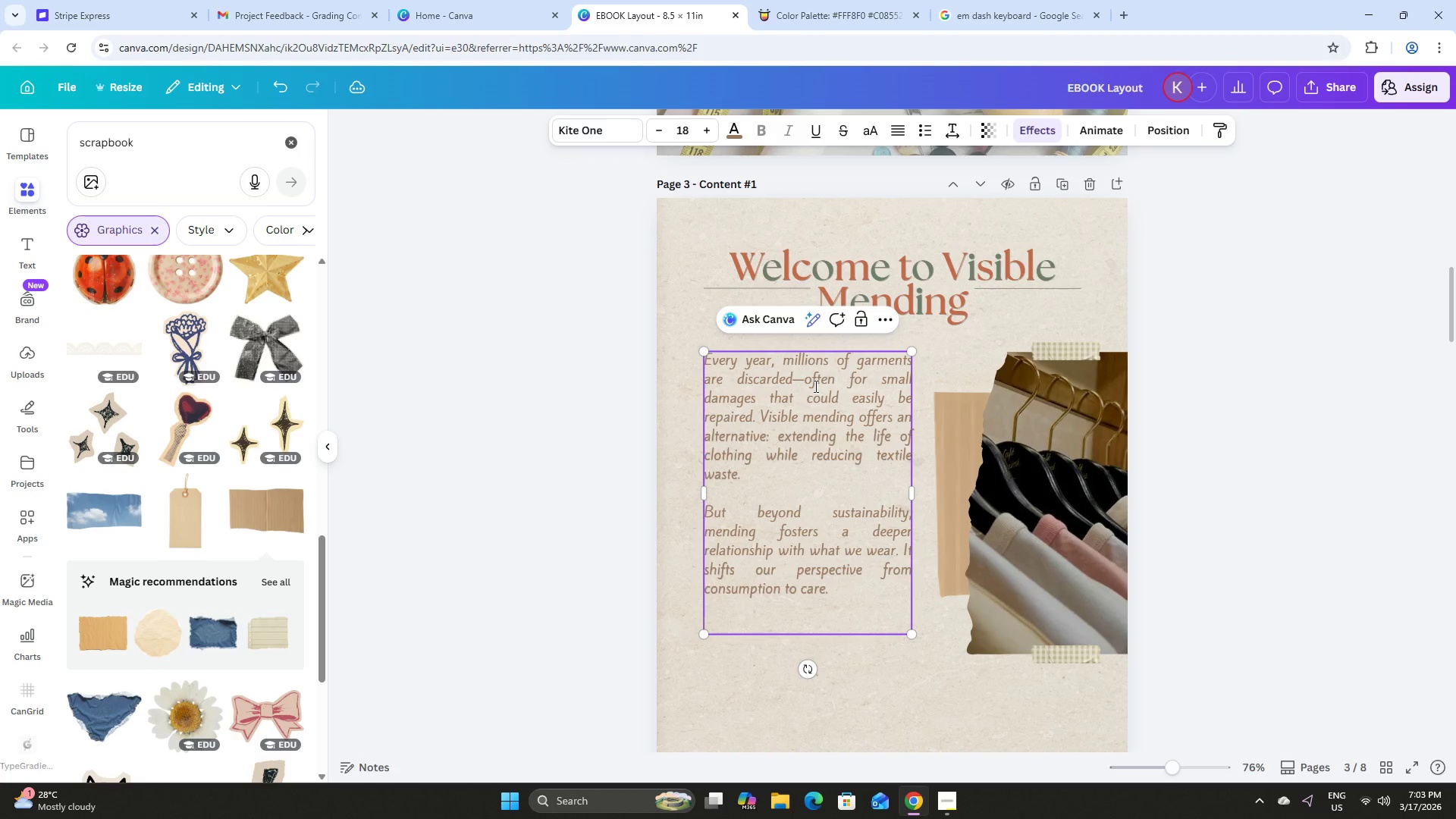 
type(When your )
key(Backspace)
key(Backspace)
type( rp)
key(Backspace)
type(epaire)
key(Backspace)
type( a garment, you're not just fii)
key(Backspace)
type(i)
key(Backspace)
type(cin)
key(Backspace)
key(Backspace)
key(Backspace)
type(xing fabric0151you're r)
key(Backspace)
type(preserc)
key(Backspace)
type(ving memories, reducing )
 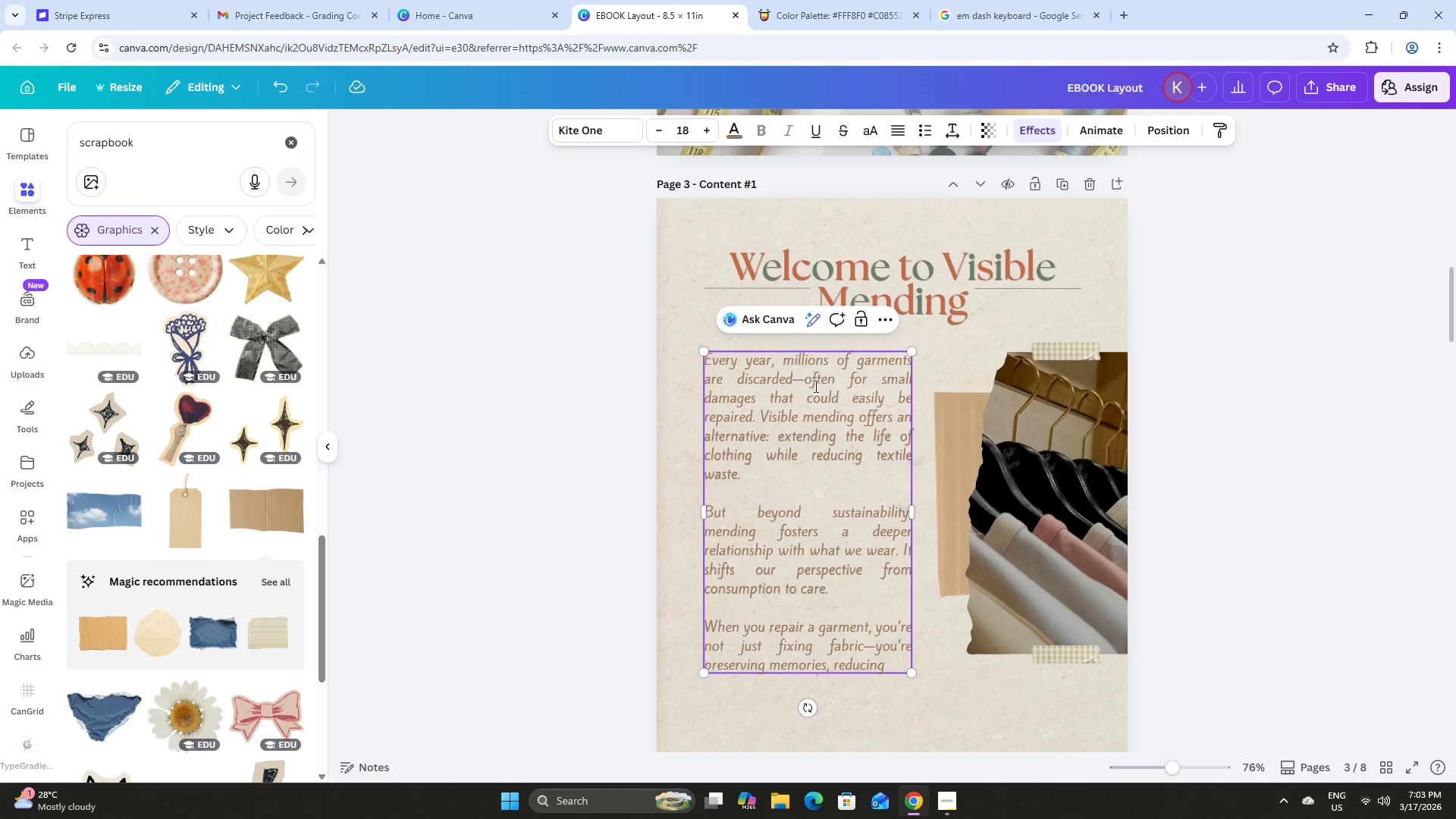 
hold_key(key=AltLeft, duration=1.0)
 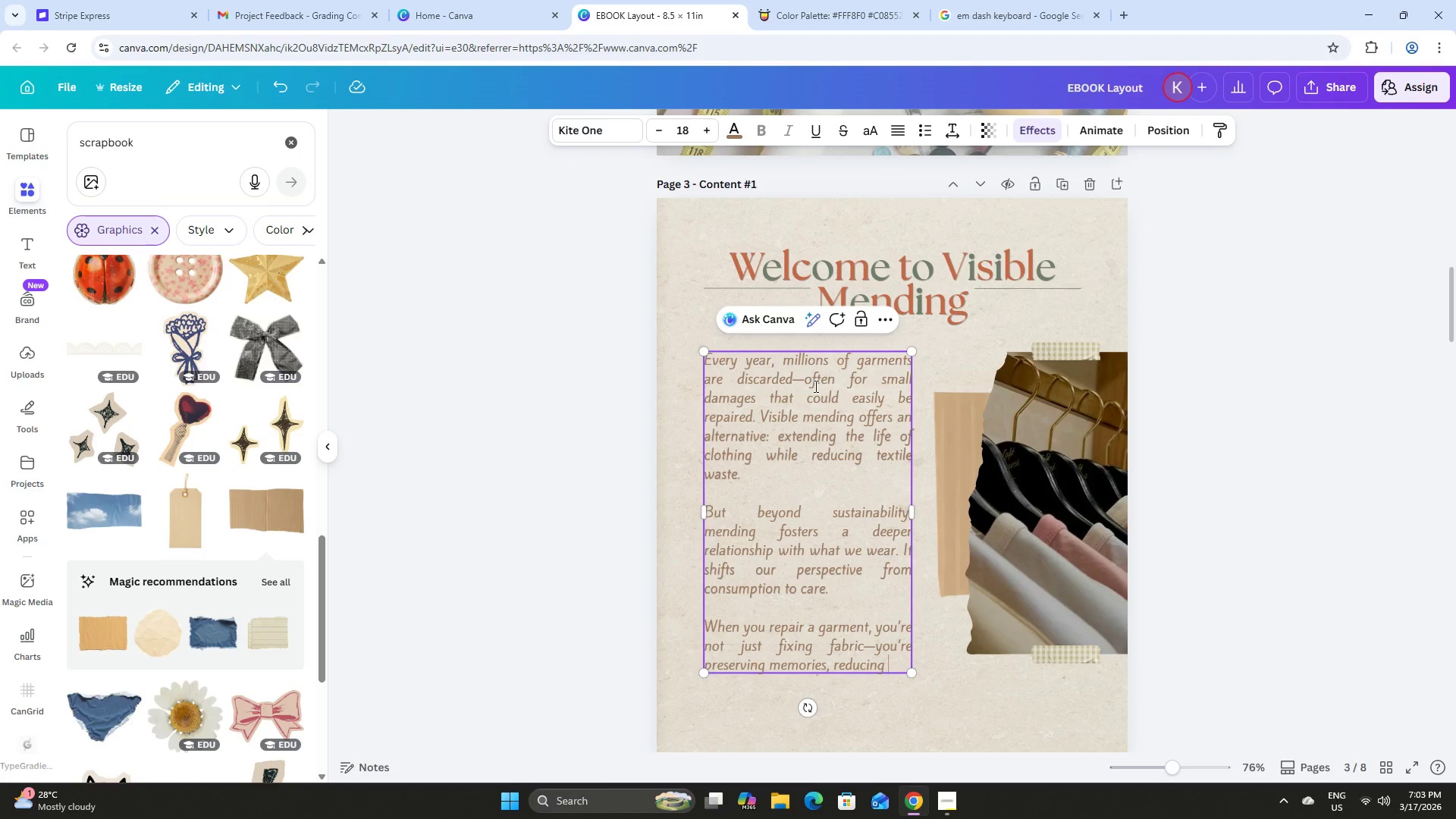 
wait(10.41)
 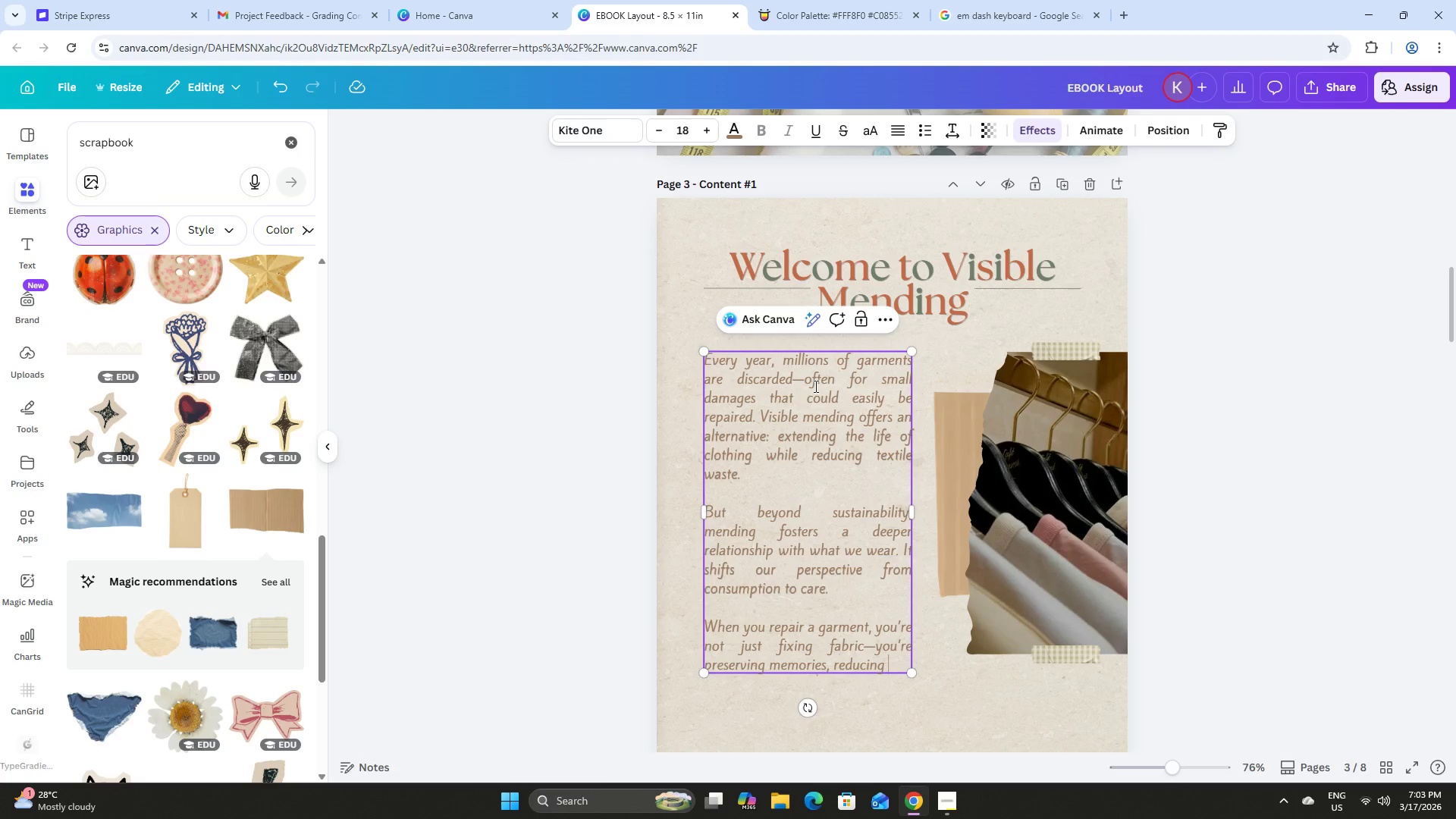 
type(impact, and enmbraci)
key(Backspace)
key(Backspace)
key(Backspace)
key(Backspace)
key(Backspace)
key(Backspace)
type(bracing a more minful)
key(Backspace)
key(Backspace)
key(Backspace)
type(dful way of living.)
 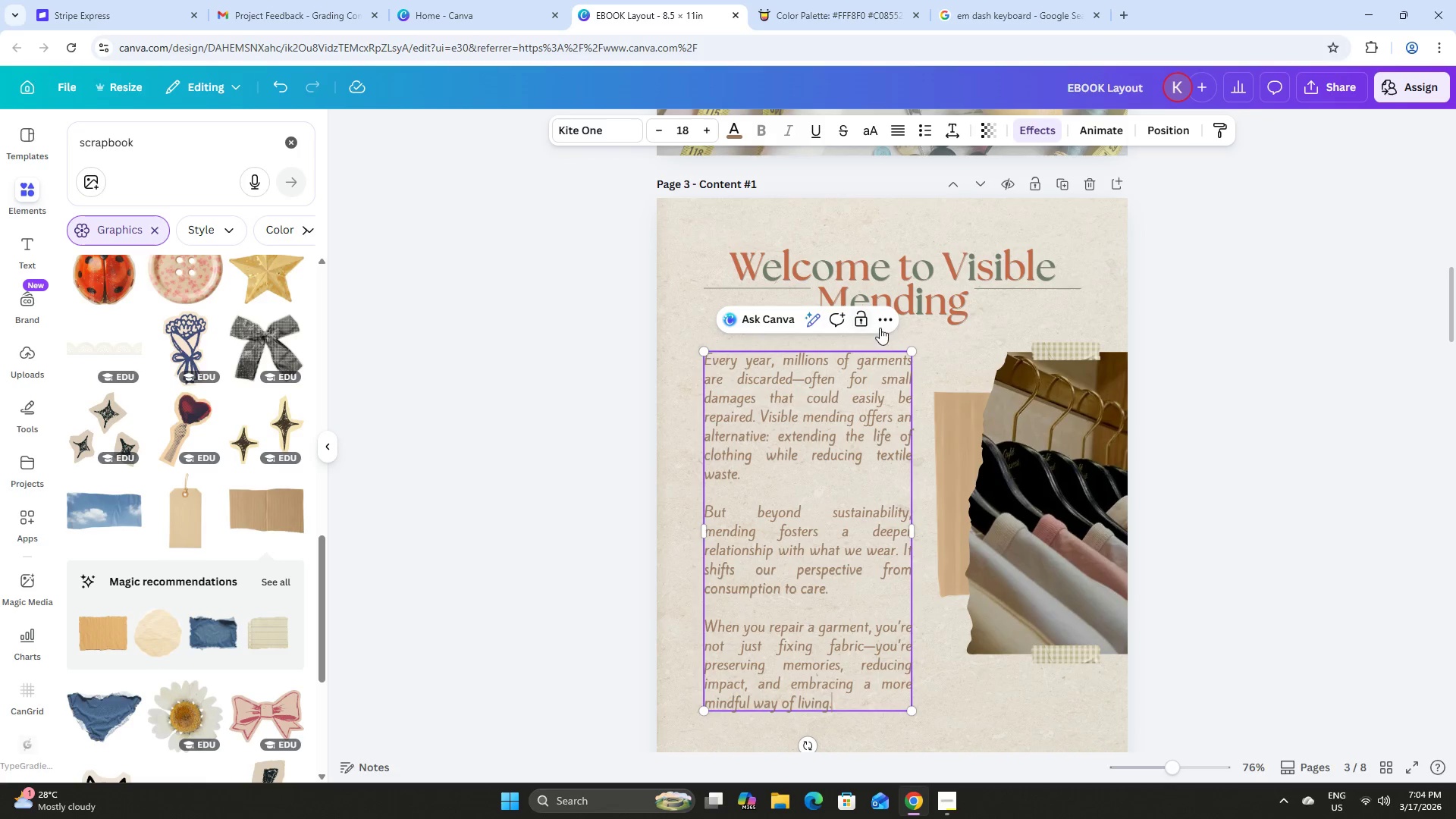 
left_click([883, 320])
 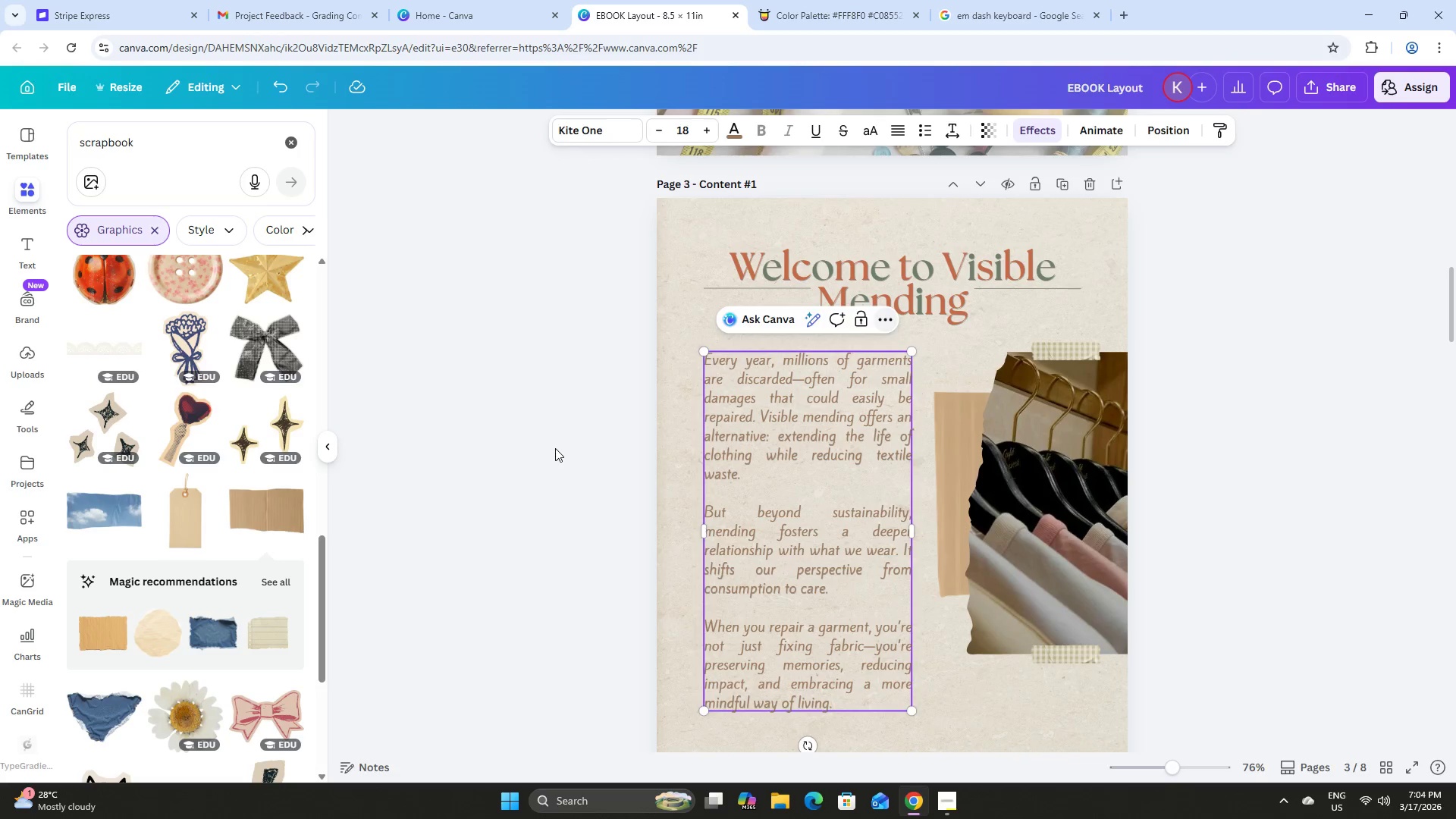 
double_click([555, 447])
 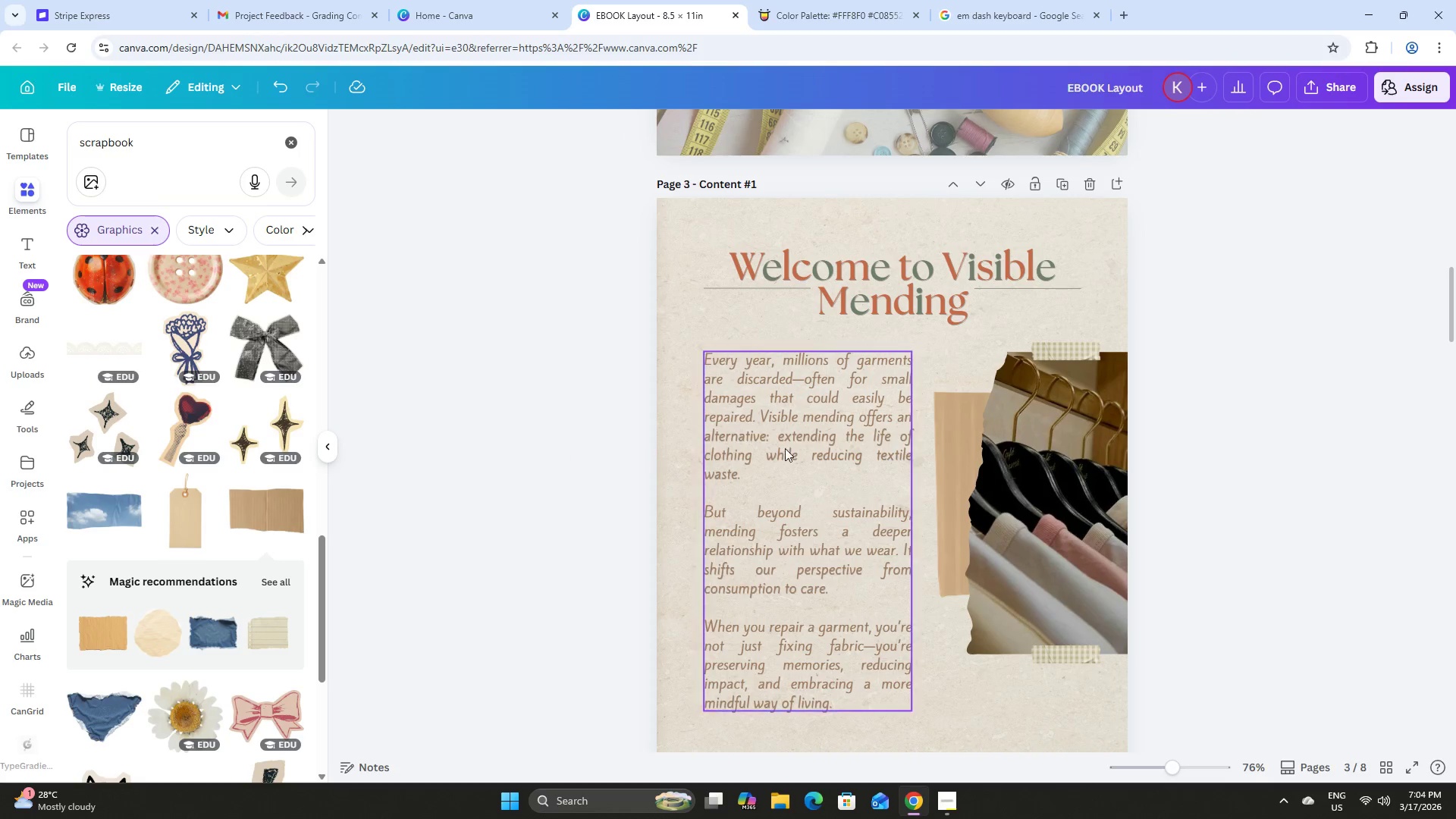 
triple_click([786, 447])
 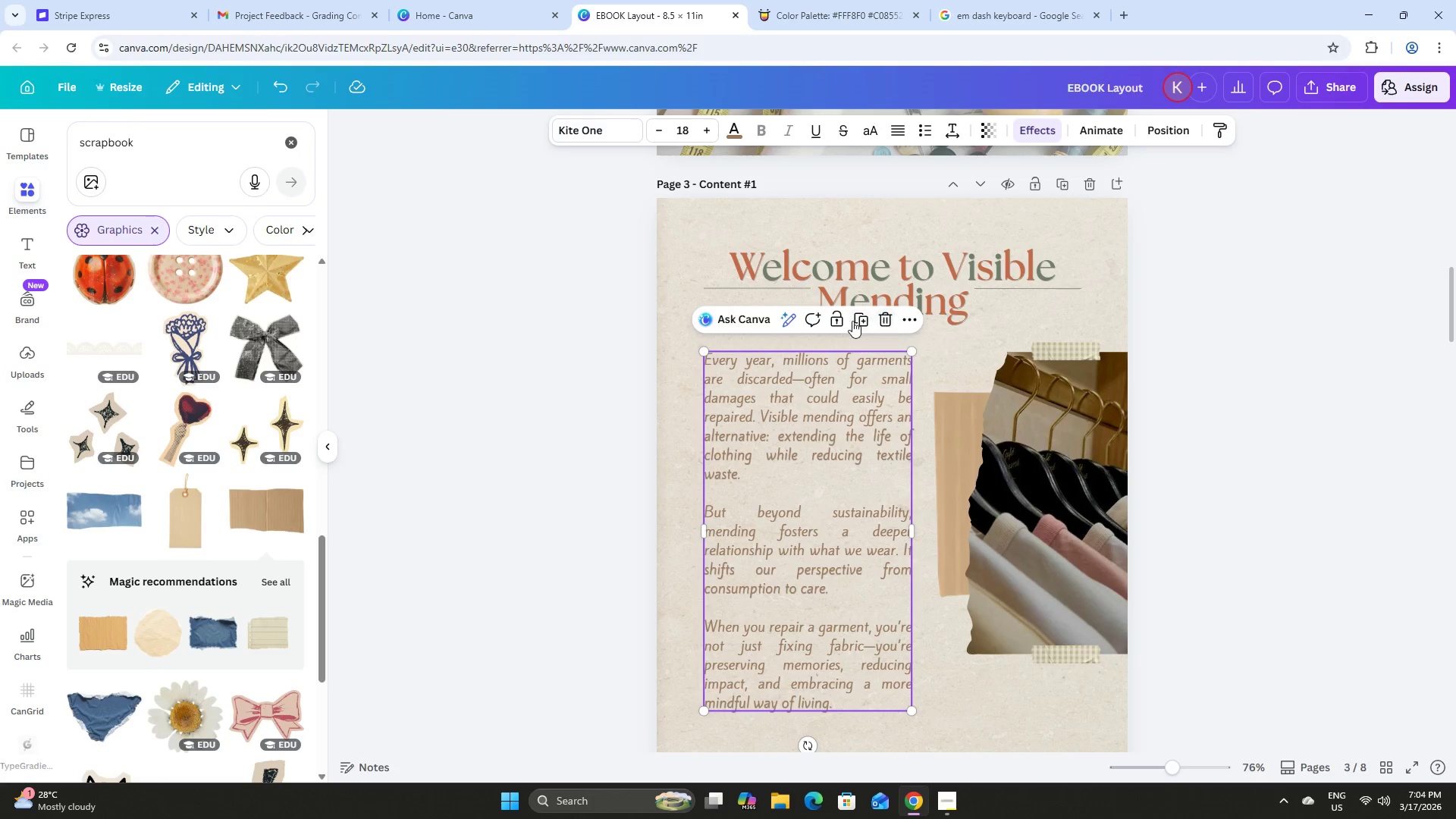 
left_click([863, 318])
 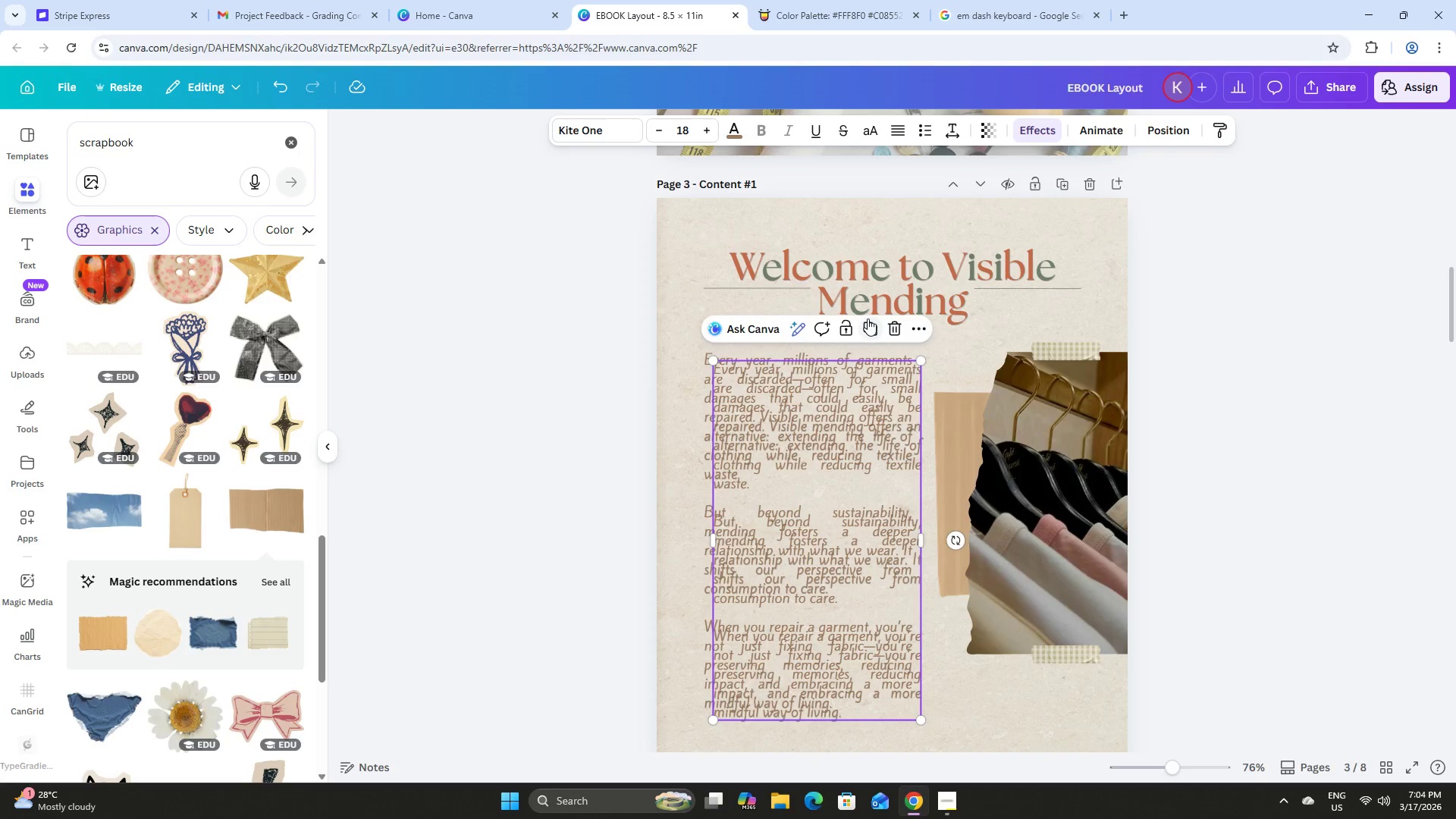 
left_click_drag(start_coordinate=[857, 325], to_coordinate=[899, 560])
 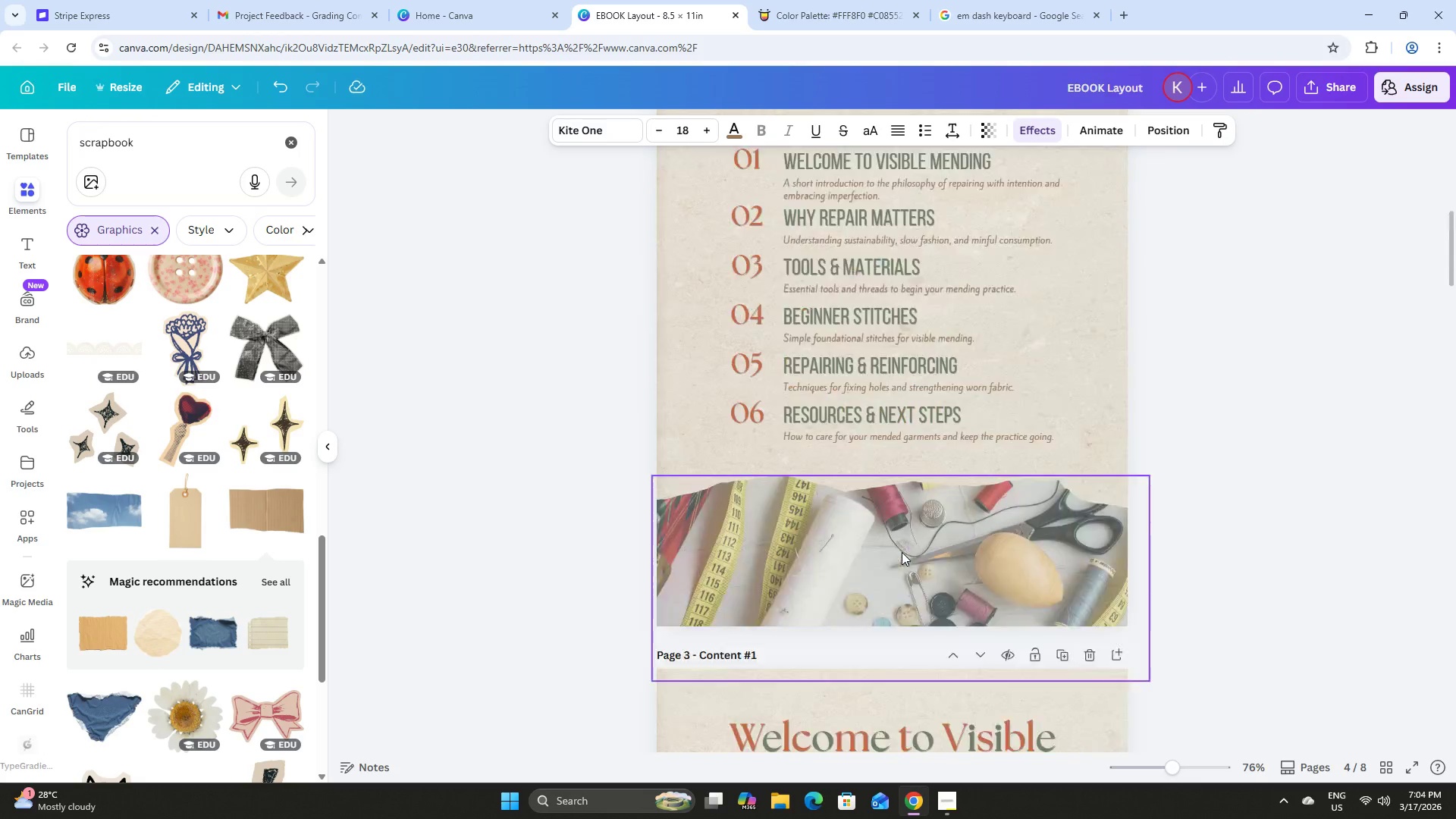 
scroll: coordinate [905, 529], scroll_direction: down, amount: 12.0
 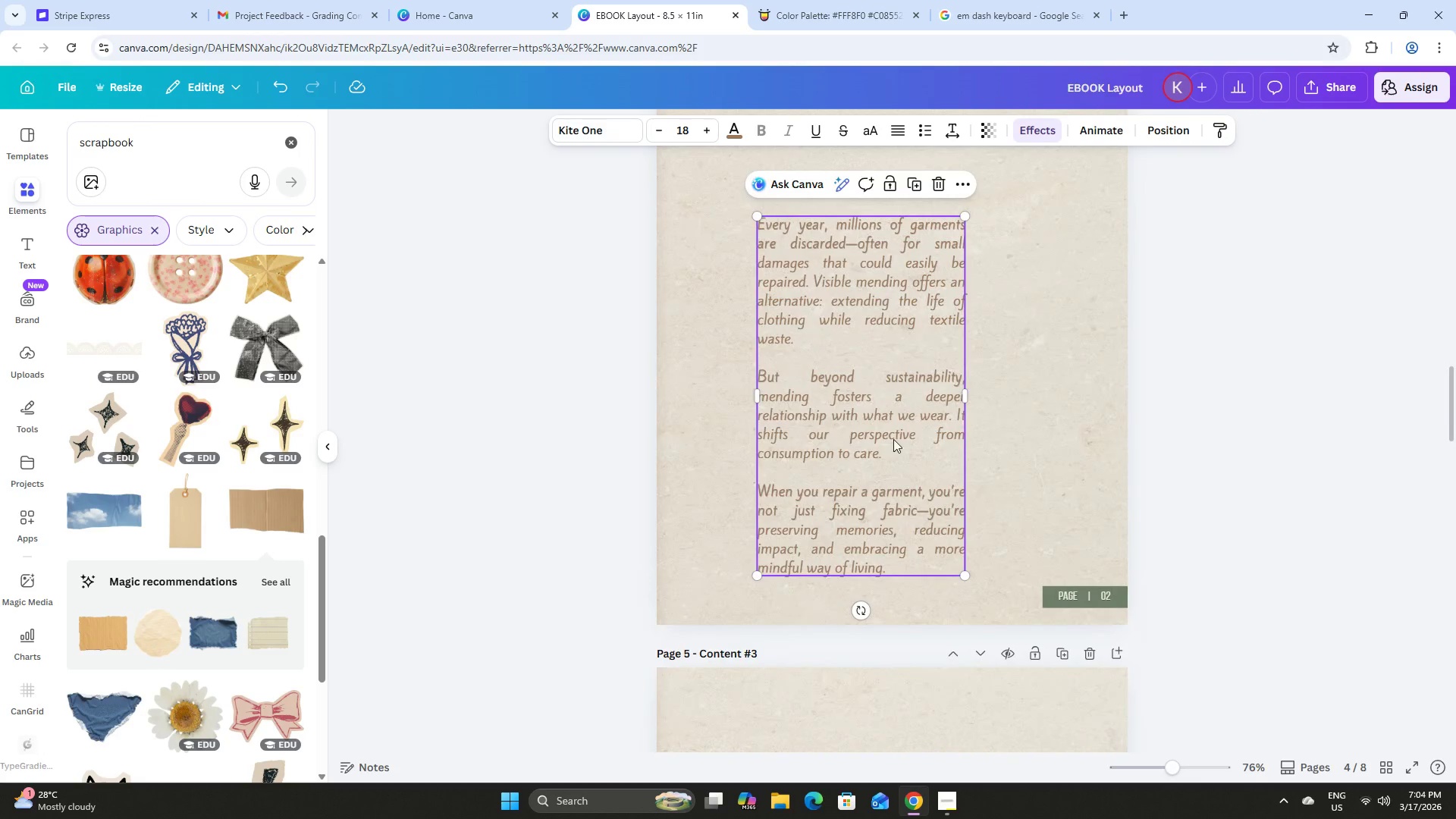 
left_click_drag(start_coordinate=[893, 437], to_coordinate=[880, 686])
 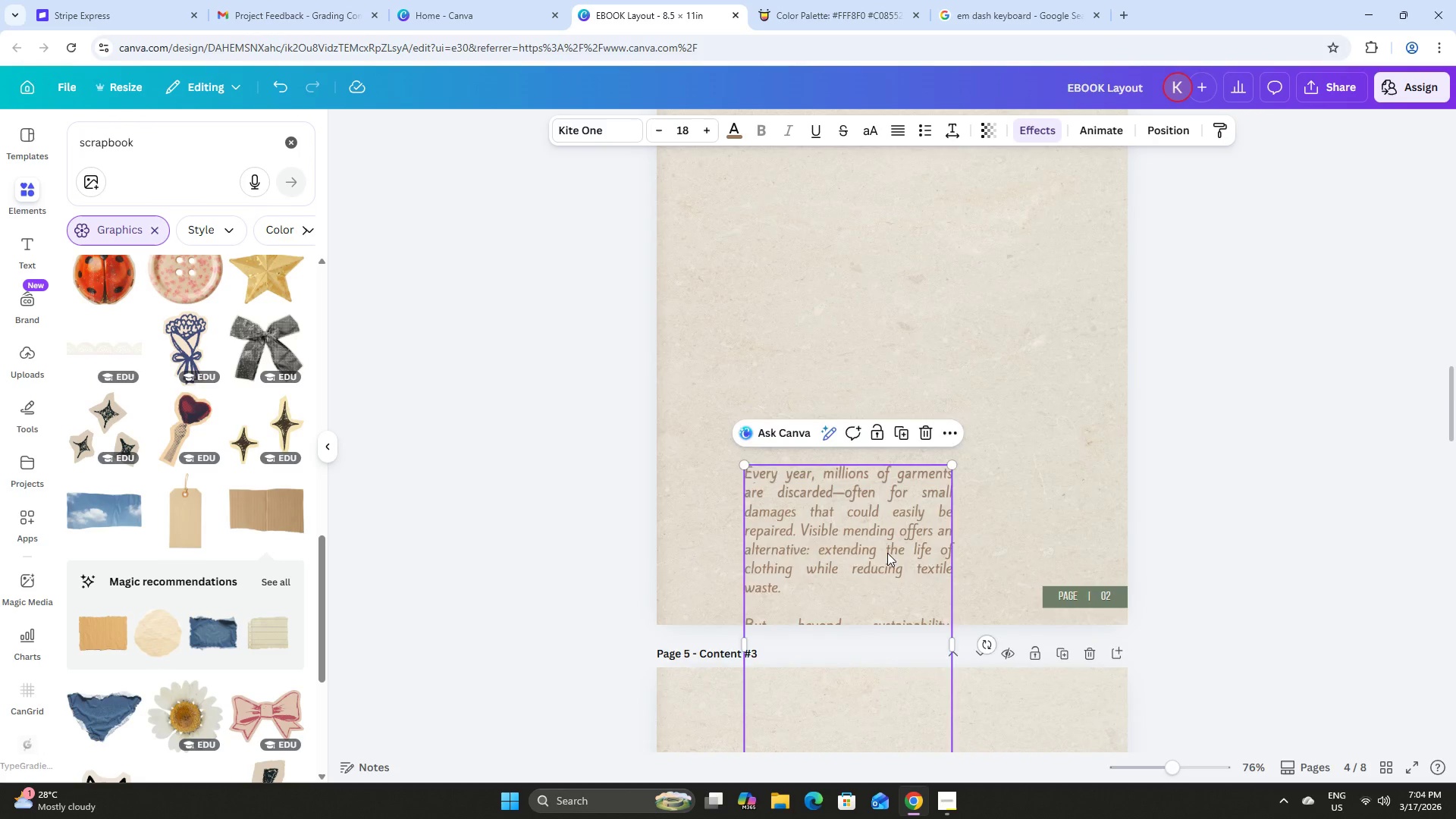 
left_click_drag(start_coordinate=[874, 281], to_coordinate=[886, 581])
 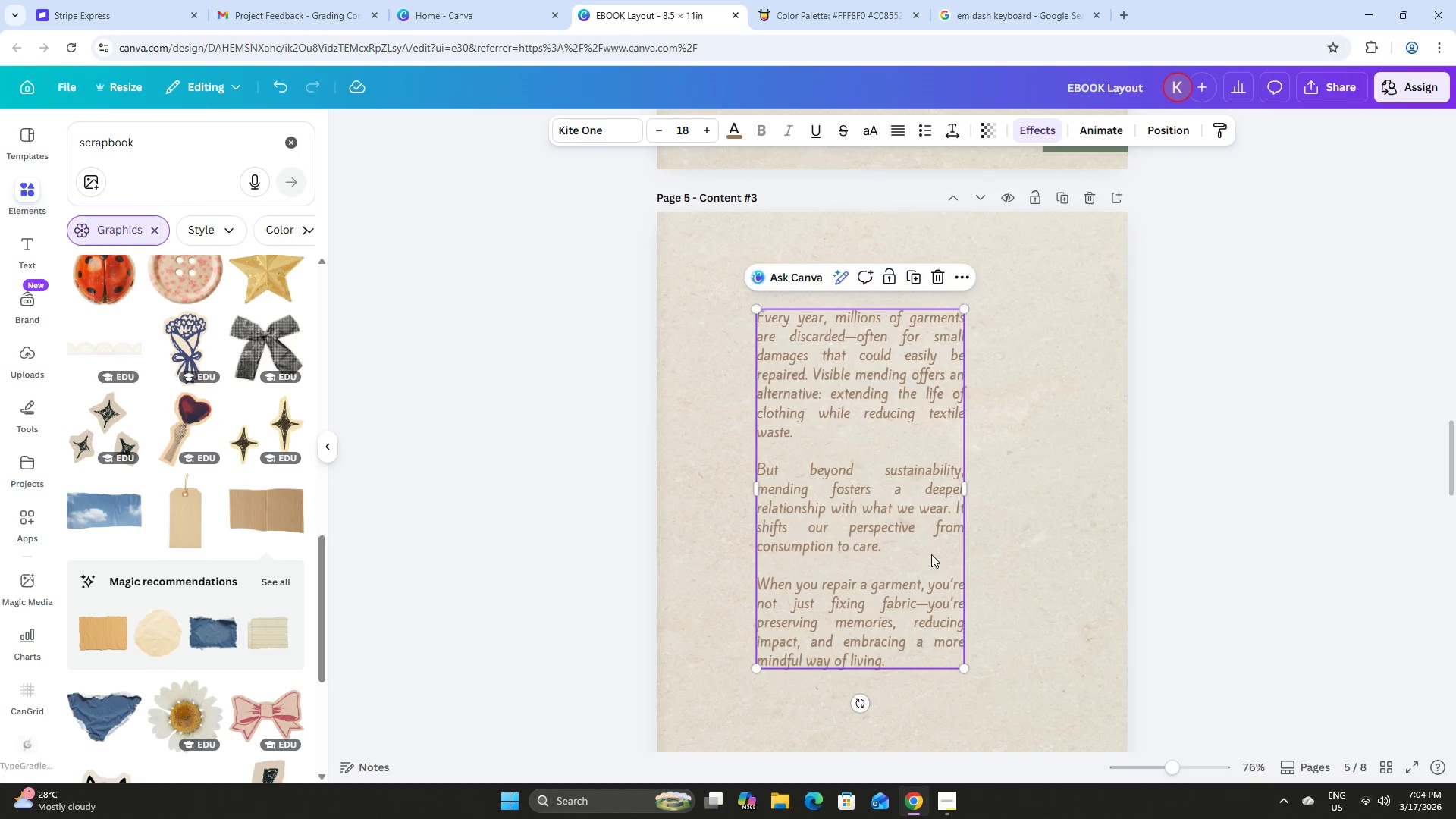 
scroll: coordinate [887, 511], scroll_direction: down, amount: 4.0
 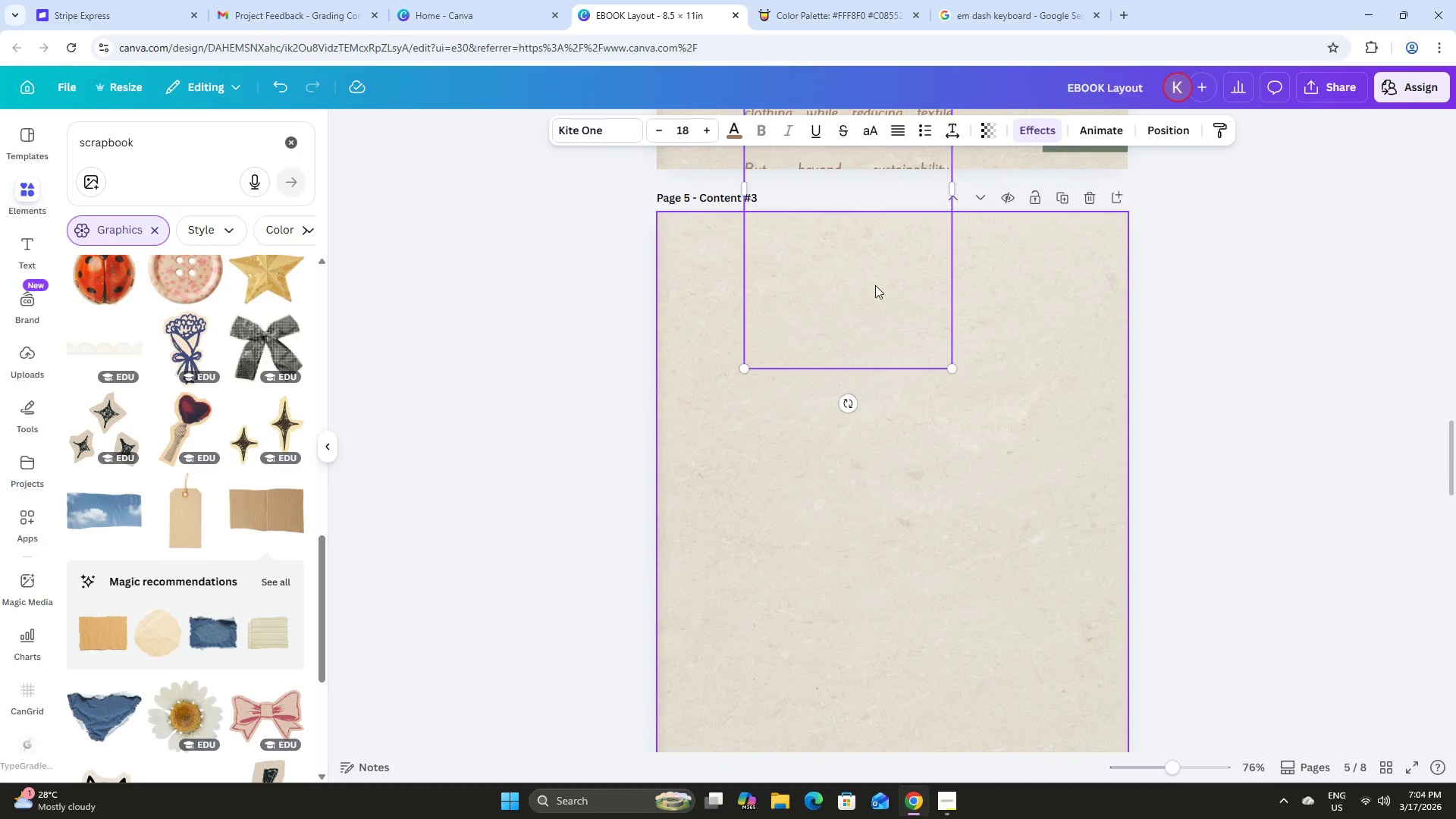 
scroll: coordinate [929, 548], scroll_direction: up, amount: 10.0
 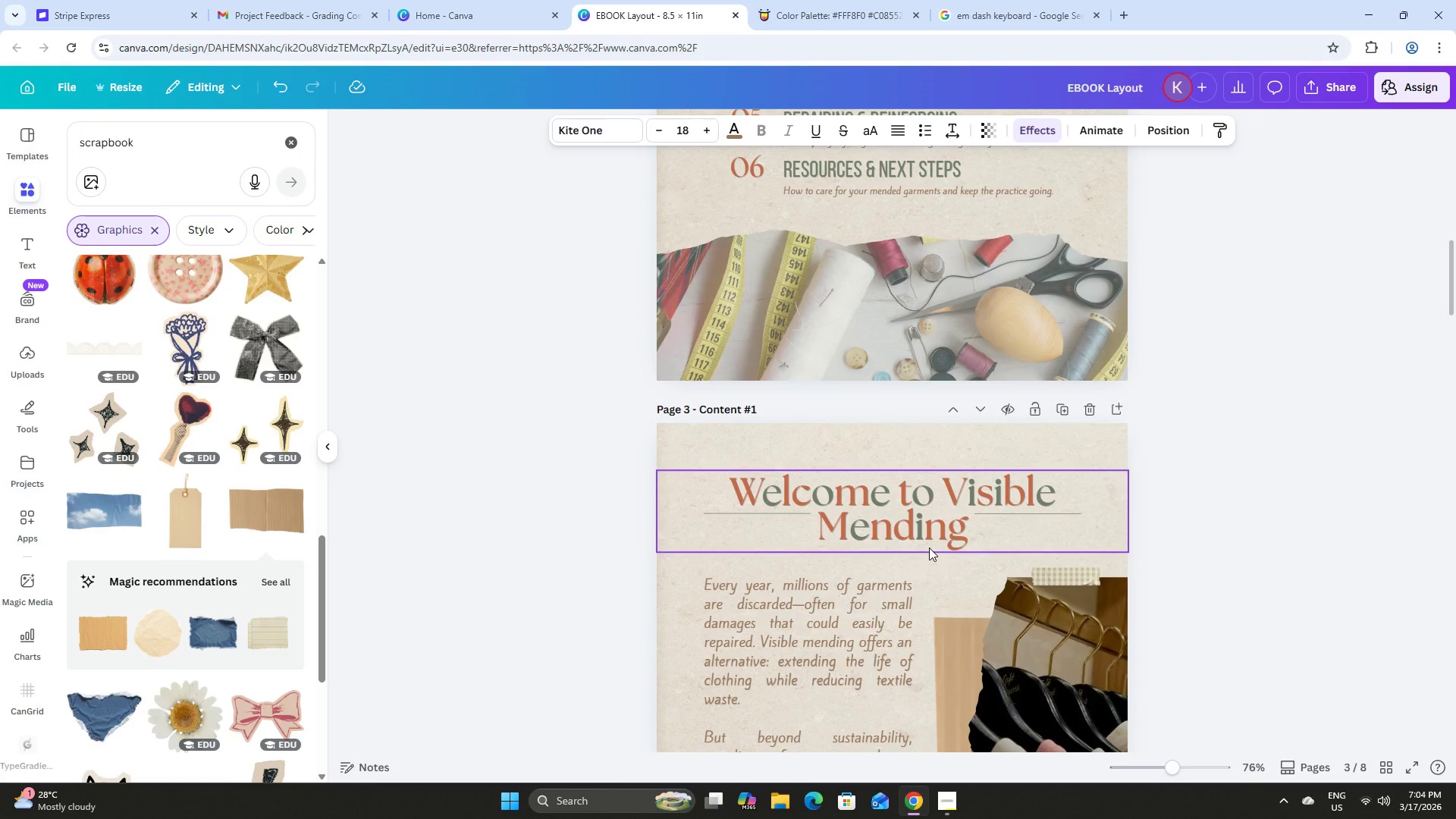 
left_click([795, 498])
 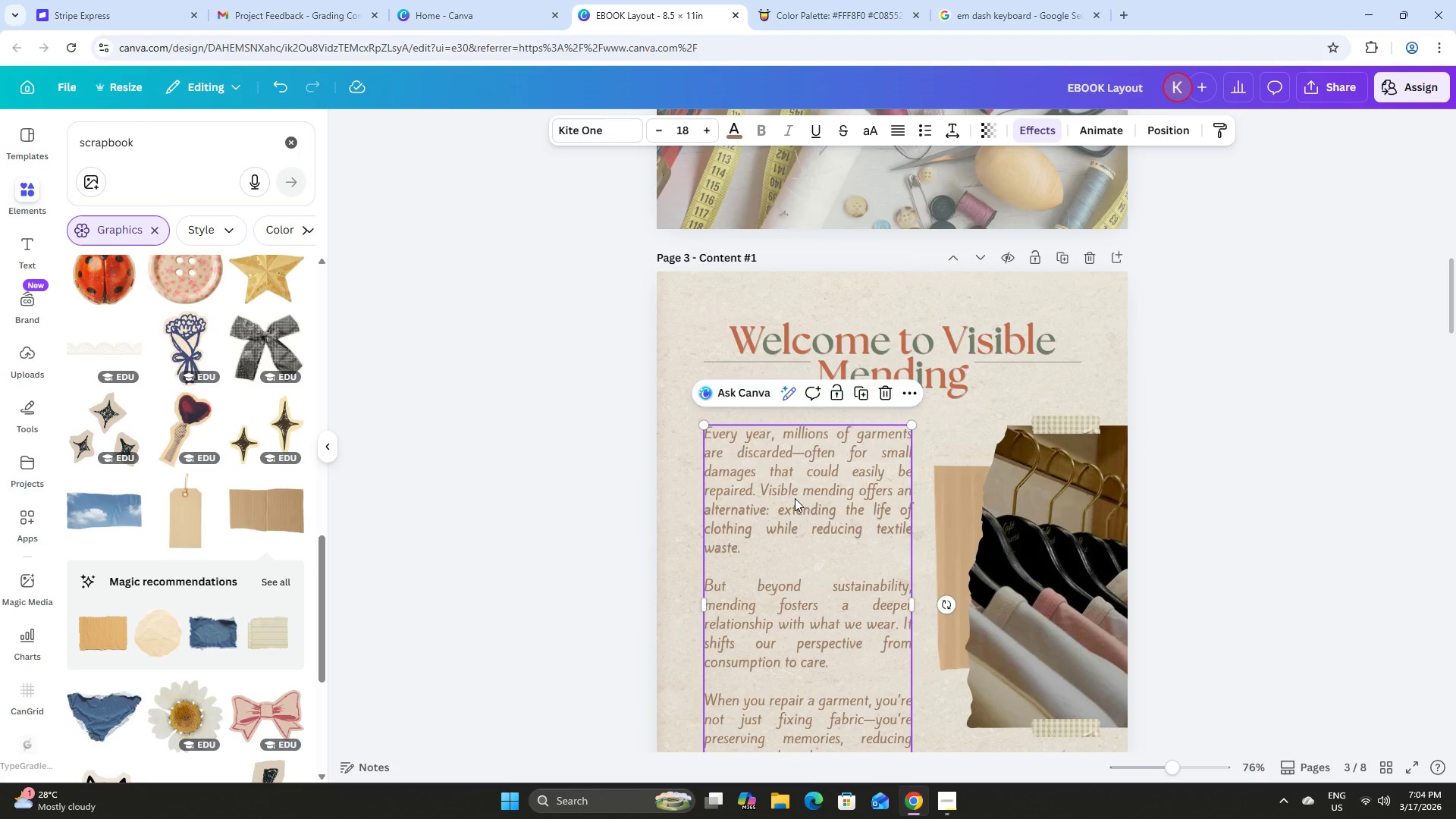 
scroll: coordinate [929, 548], scroll_direction: down, amount: 2.0
 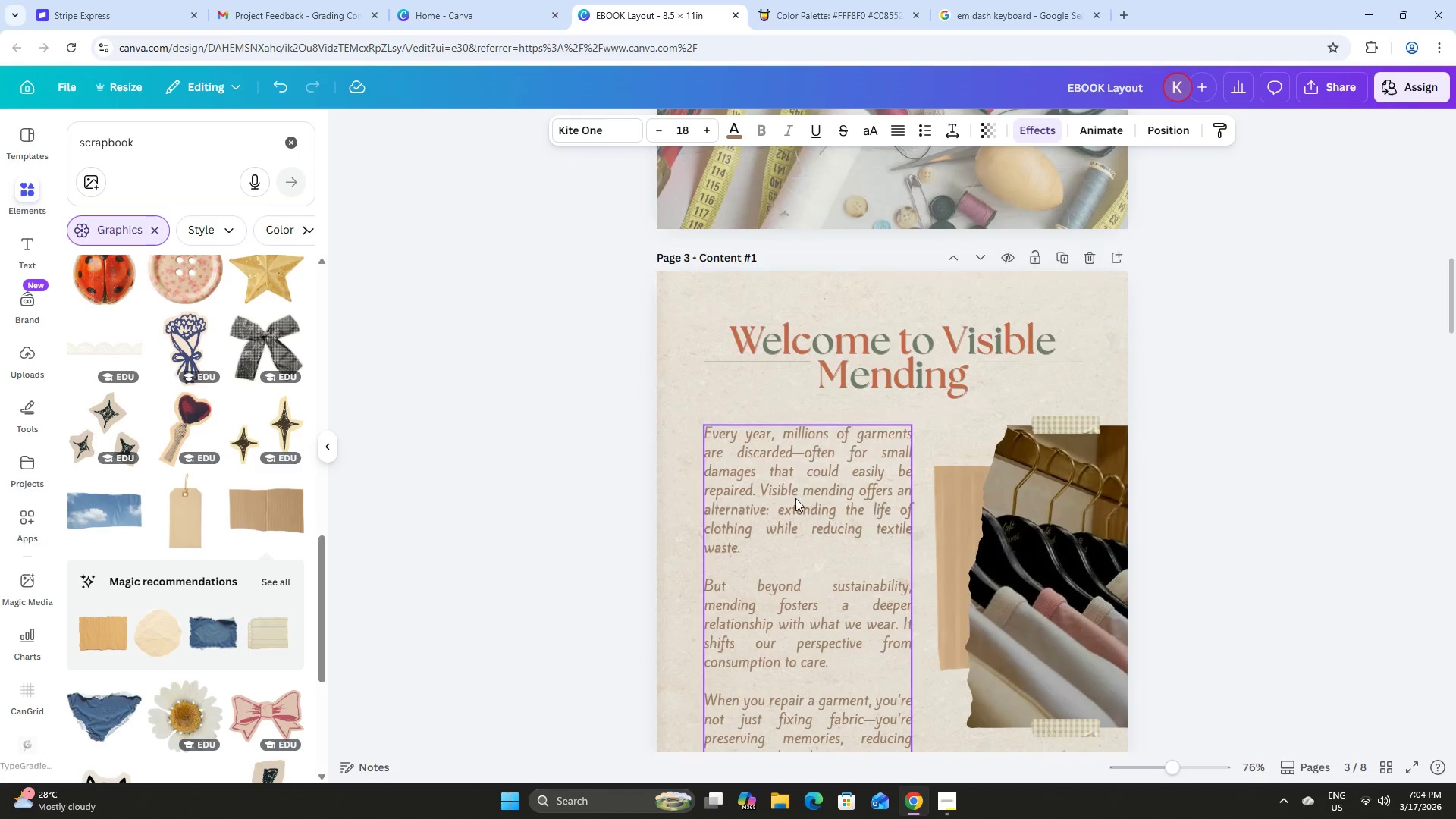 
double_click([795, 498])
 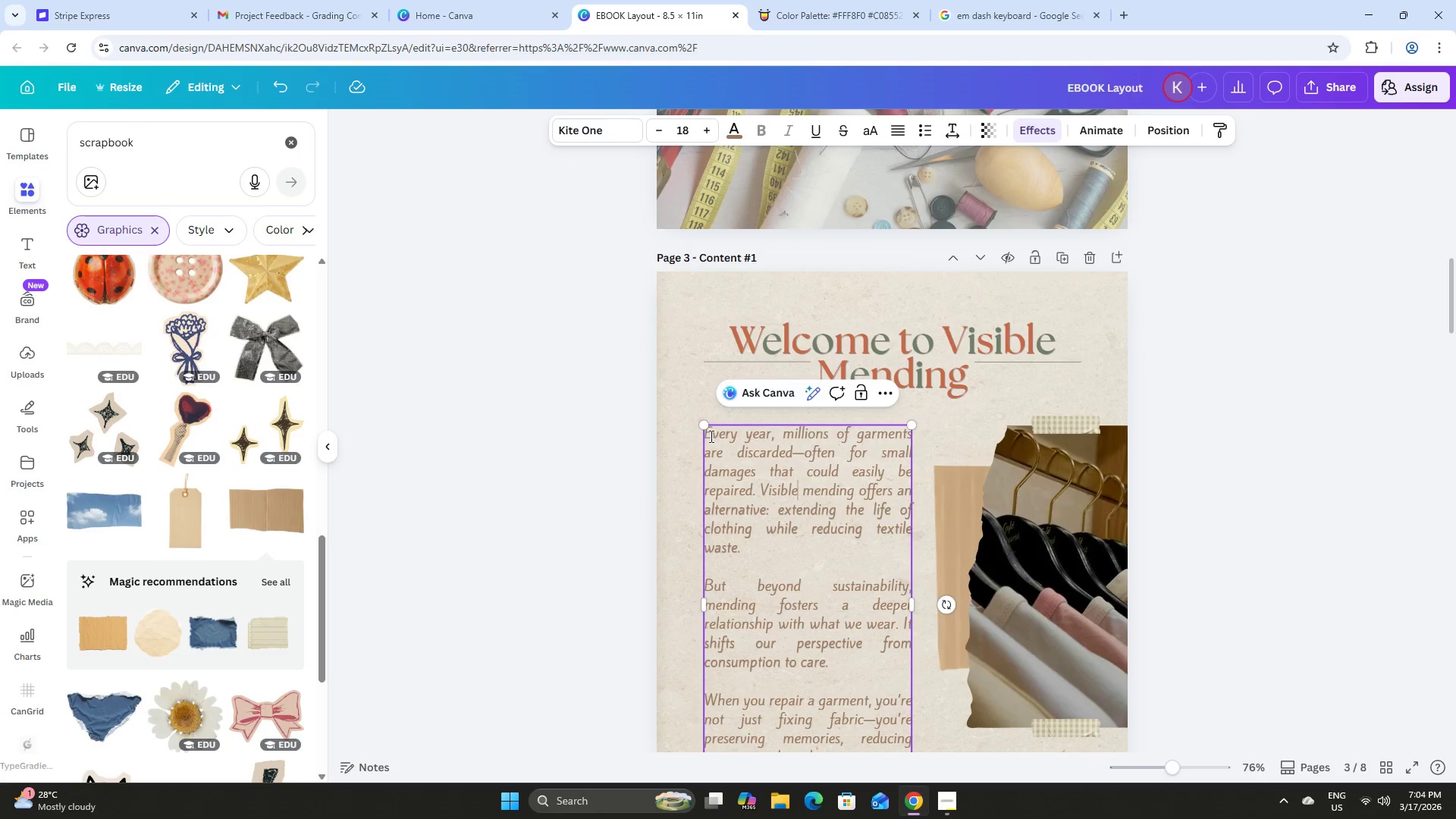 
left_click_drag(start_coordinate=[708, 435], to_coordinate=[882, 503])
 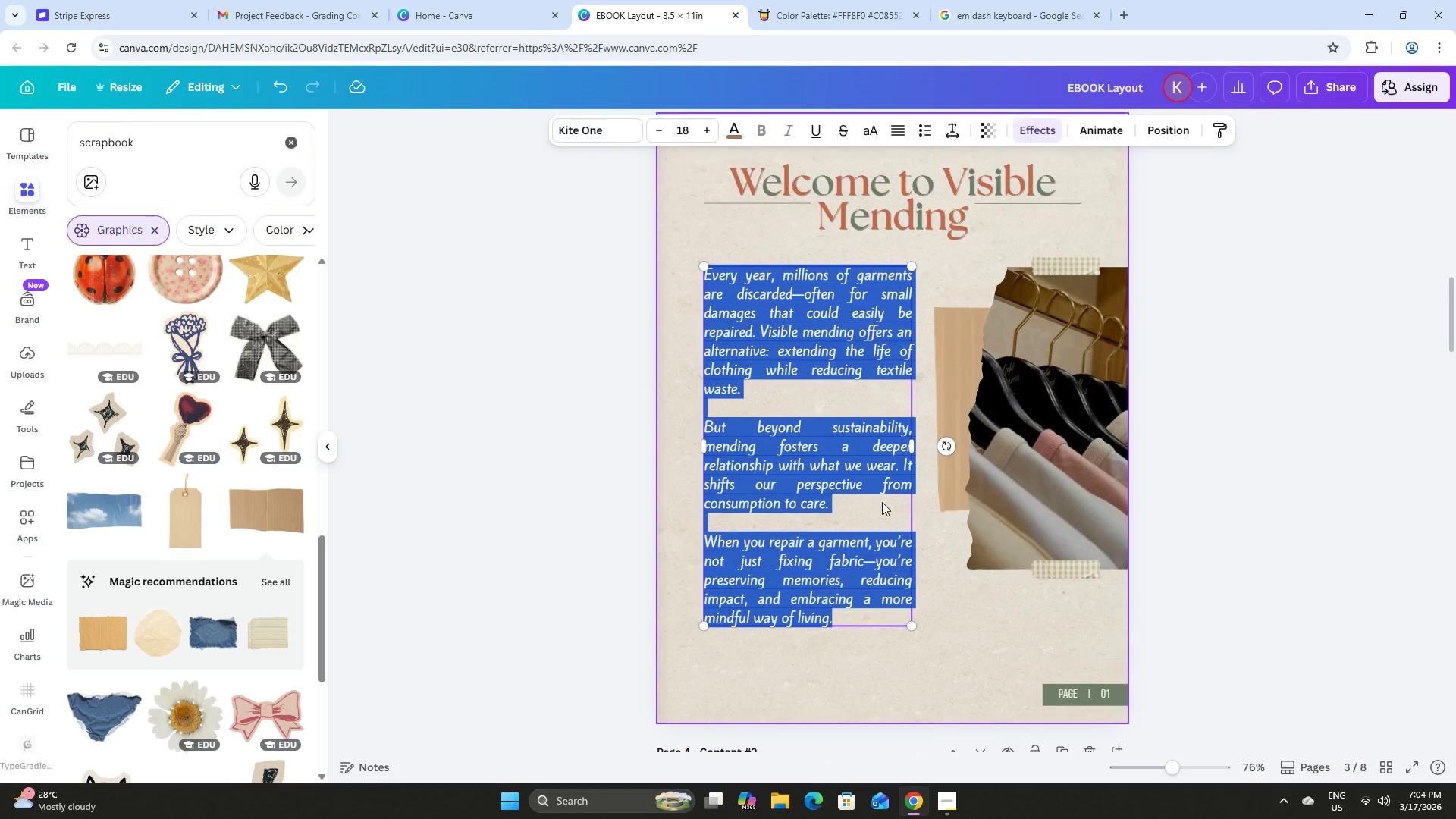 
scroll: coordinate [759, 522], scroll_direction: down, amount: 4.0
 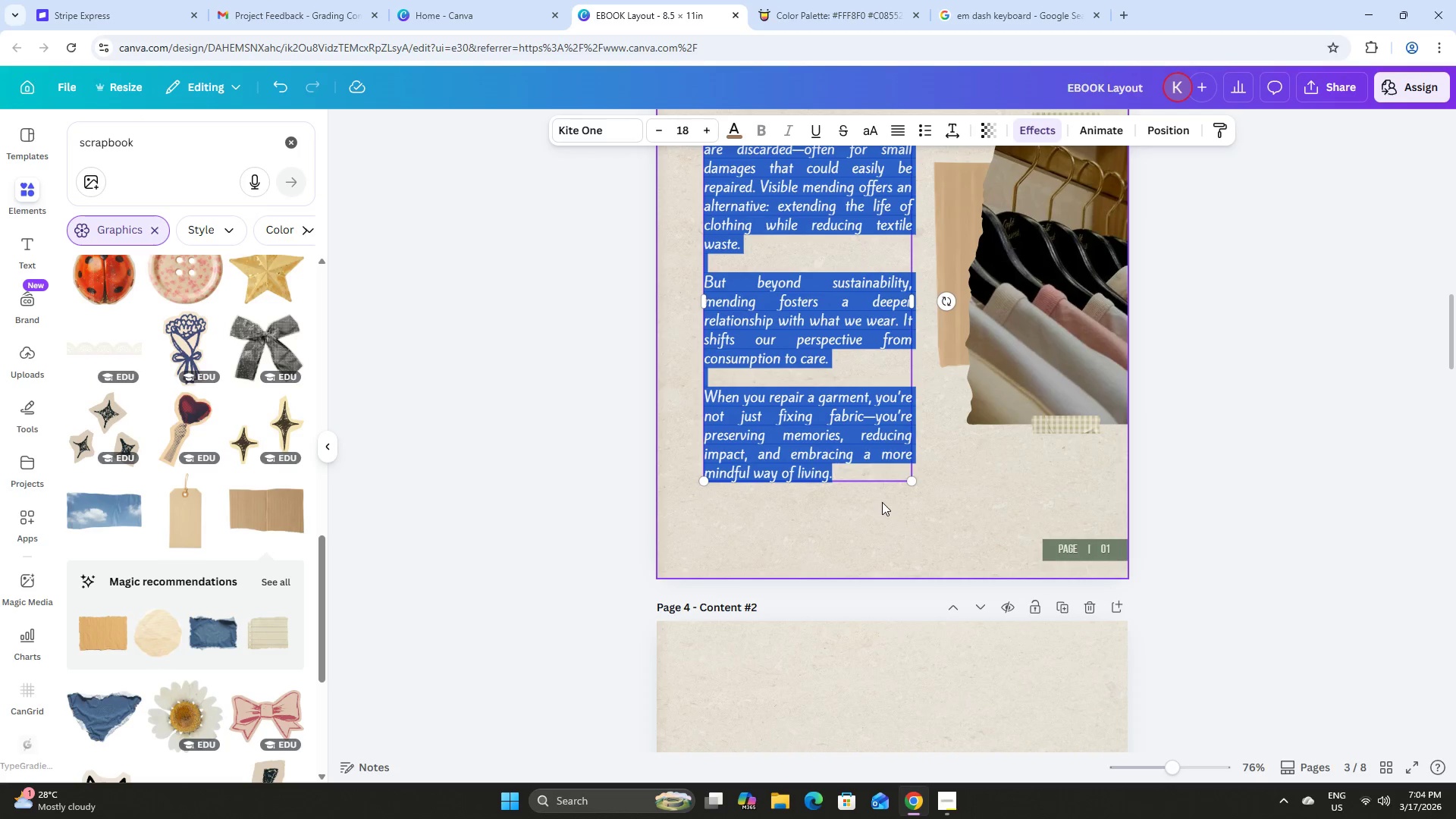 
scroll: coordinate [882, 502], scroll_direction: up, amount: 2.0
 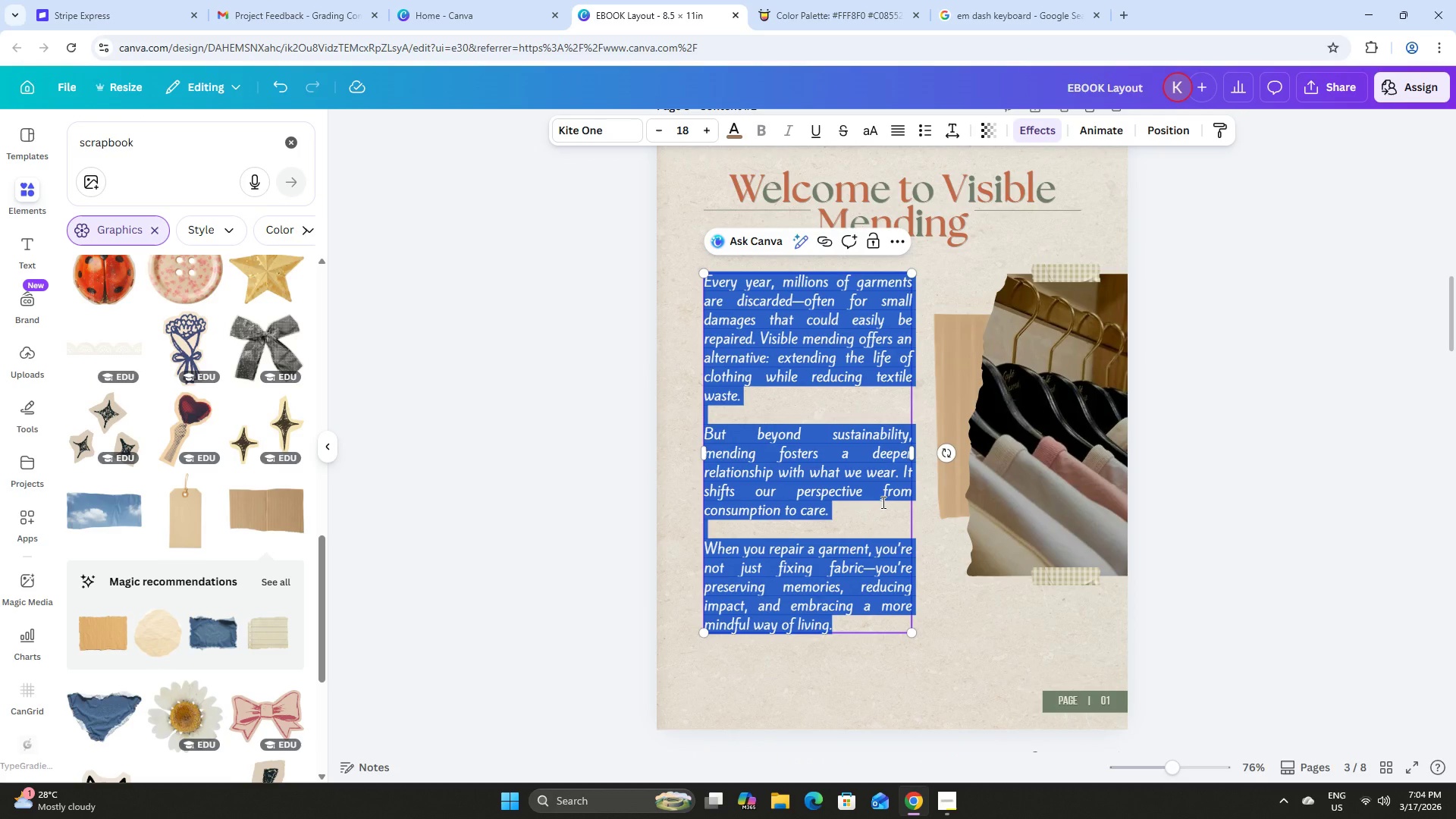 
type(Visible mens)
key(Backspace)
type(ding is the pa)
key(Backspace)
type(pr)
key(Backspace)
key(Backspace)
type(ractice or)
key(Backspace)
type(d )
key(Backspace)
key(Backspace)
type(f repairing clothing in a way that celebrates the re)
key(Backspace)
type(ap)
key(Backspace)
key(Backspace)
type(epaire)
key(Backspace)
type( rather than hiding it. Eah)
key(Backspace)
type(ch sit)
key(Backspace)
key(Backspace)
type(tic)
key(Backspace)
type(tch becomes fo)
key(Backspace)
key(Backspace)
type(part of the garment's story0151an inet)
key(Backspace)
key(Backspace)
type(tet)
key(Backspace)
type(ntional mark of care, time, and creativity.)
 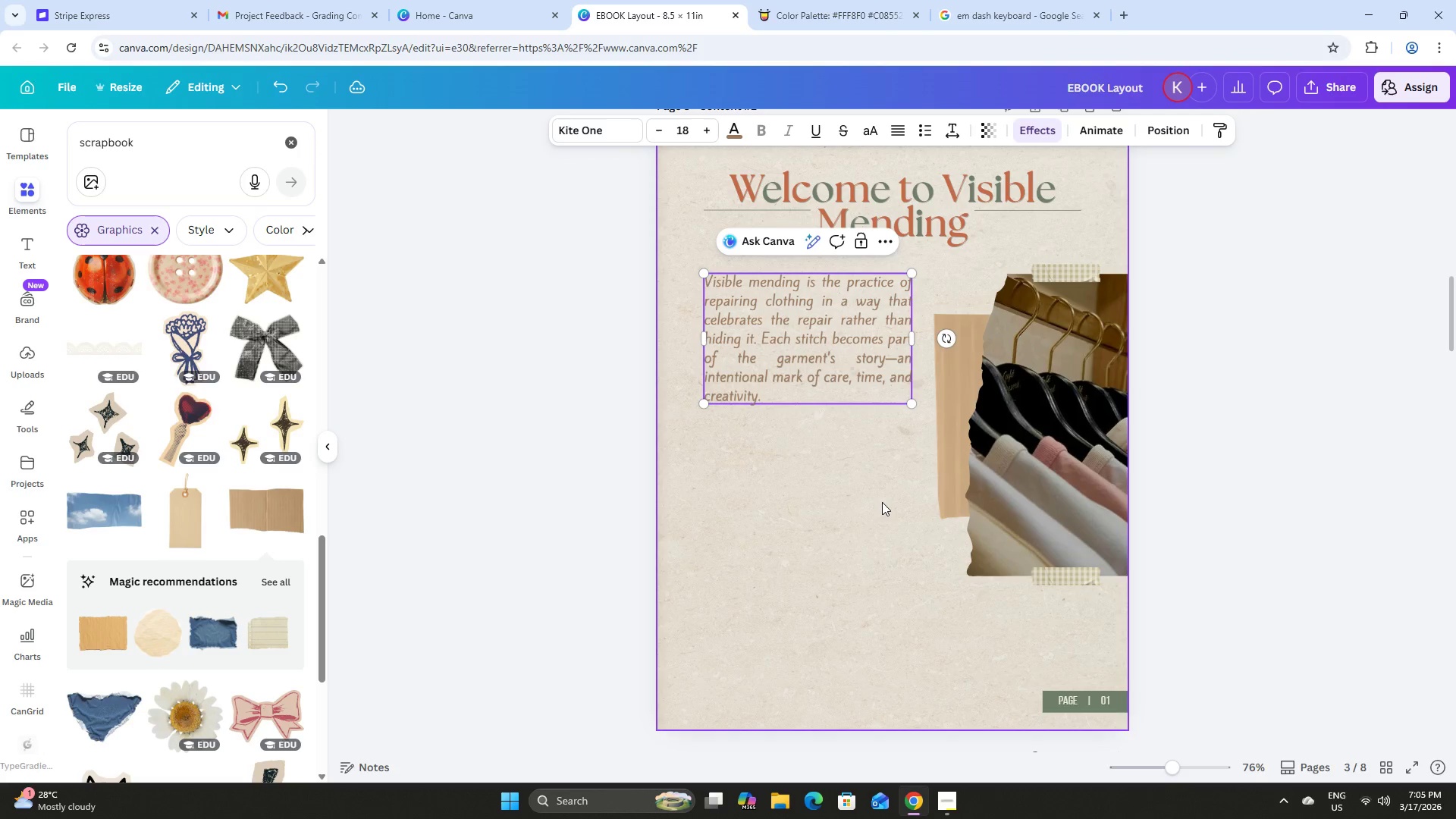 
hold_key(key=AltLeft, duration=1.0)
 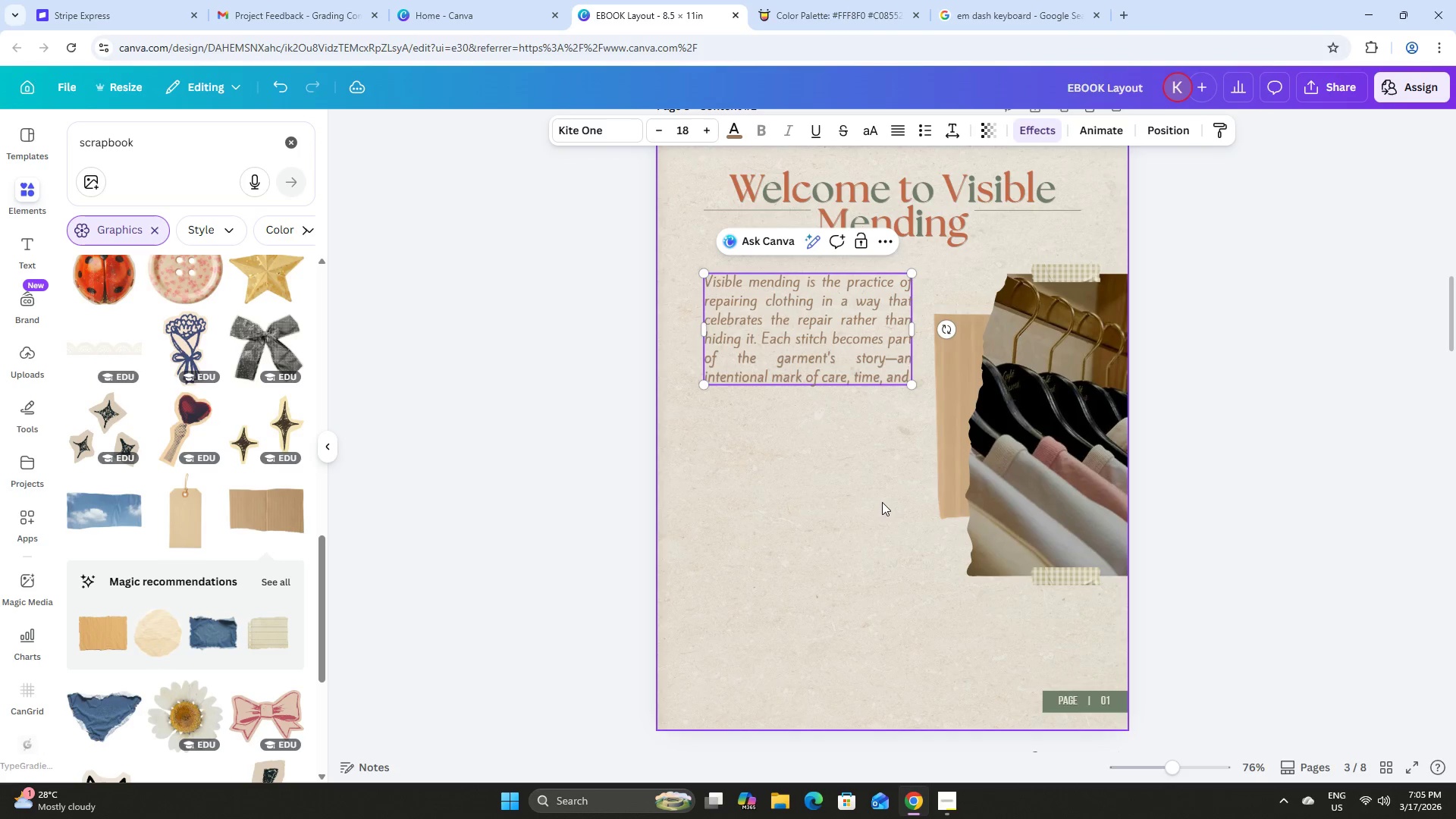 
key(Enter)
 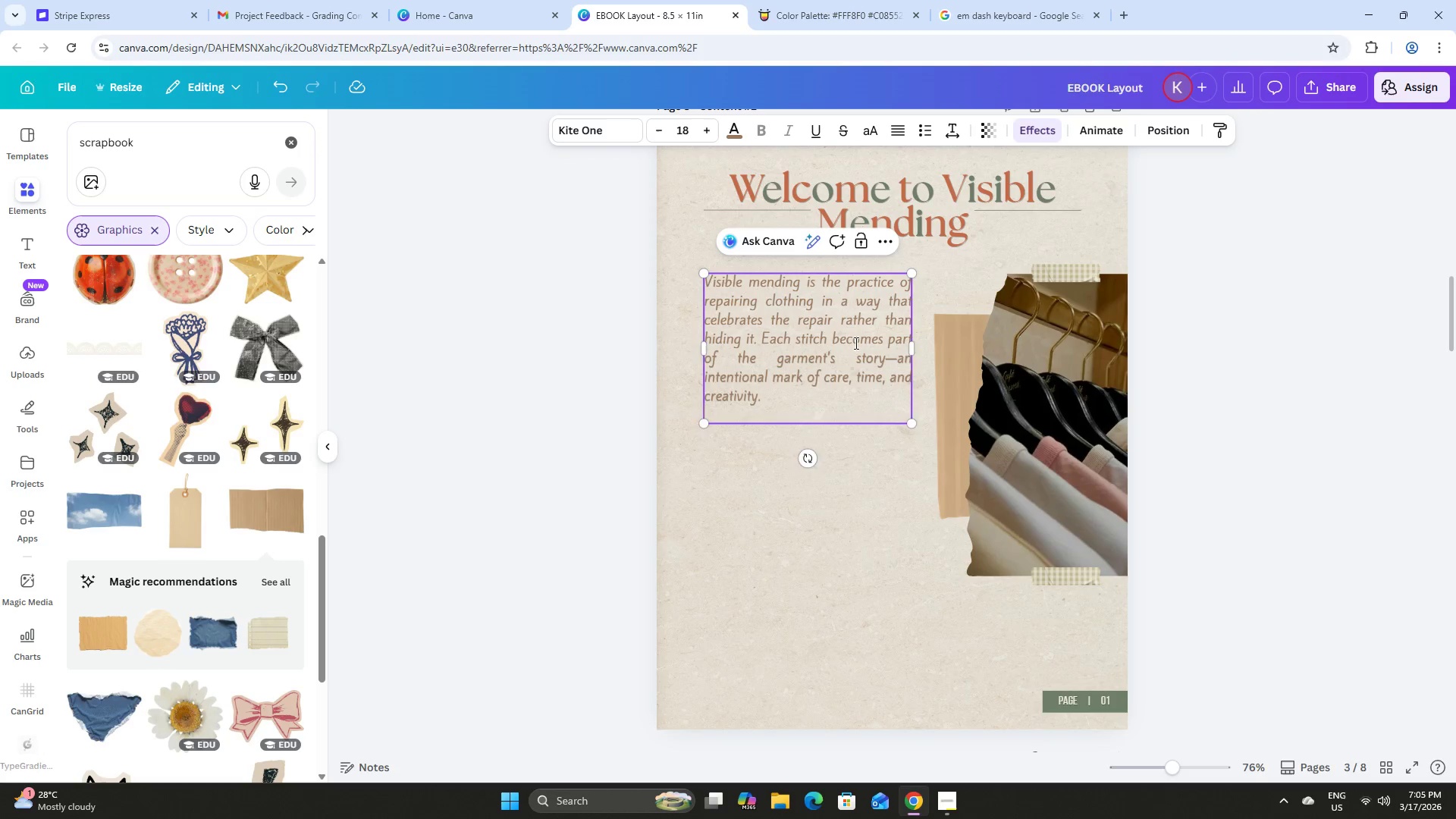 
key(Enter)
 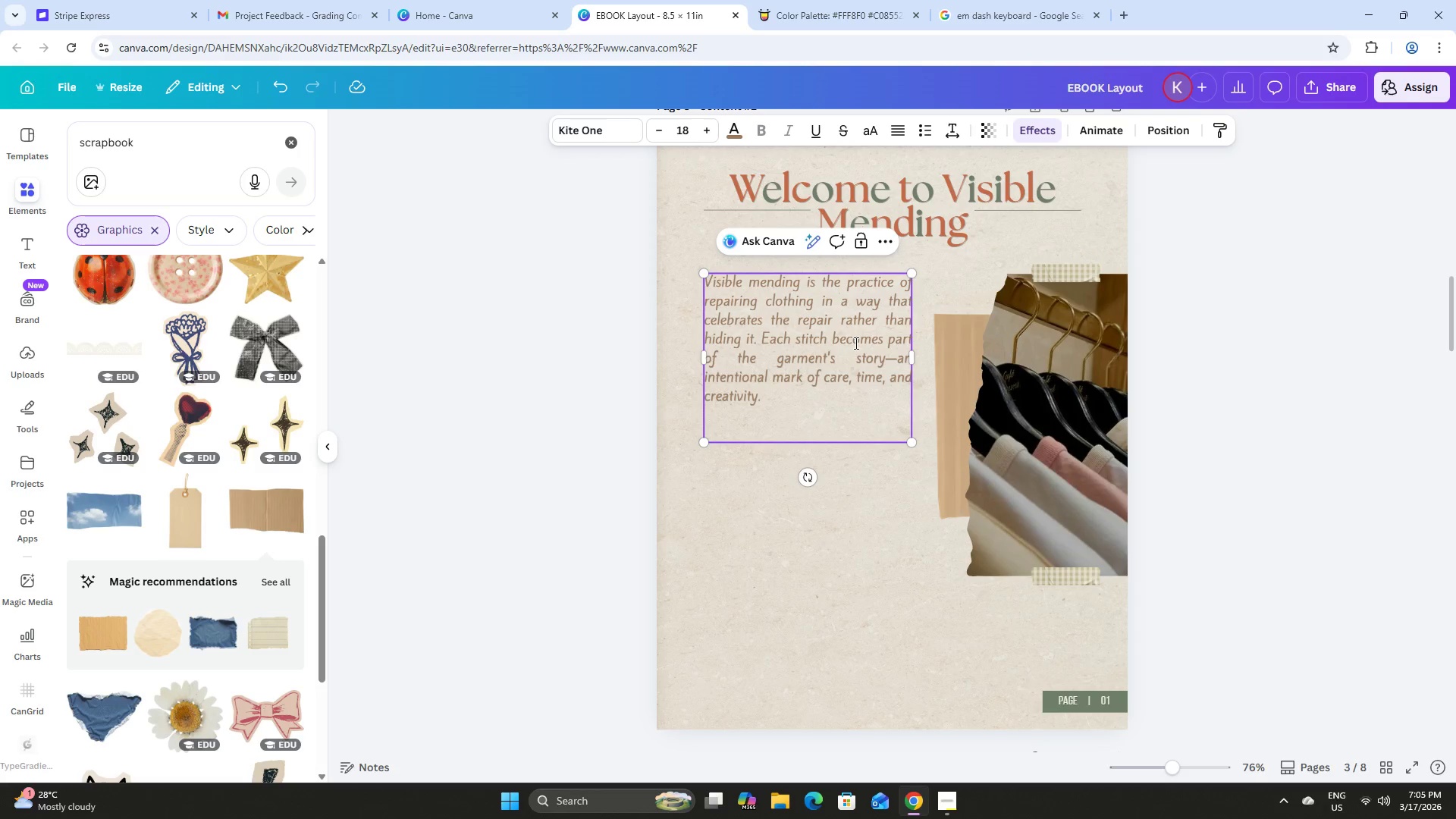 
type(In a world that movrs)
key(Backspace)
key(Backspace)
type(es quickly and discards easily, choosing tom)
key(Backspace)
type( med)
key(Backspace)
type(nd is a quiet act of resistance. It invites us ti s)
key(Backspace)
key(Backspace)
key(Backspace)
type(o slow down )
key(Backspace)
type(, to reconnect,)
key(Backspace)
type( with what we already have)
 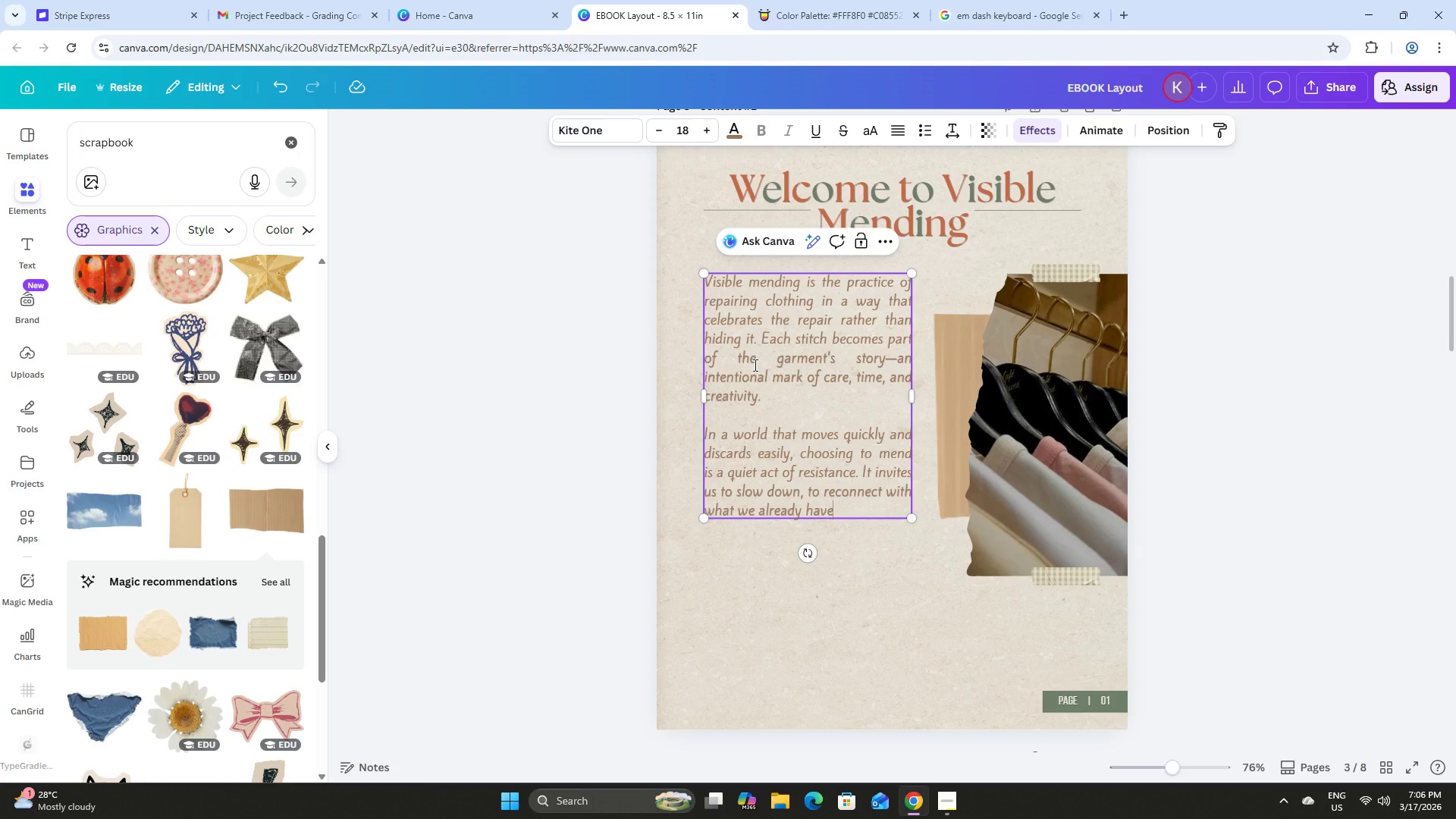 
type(, and to value longevity over convenue)
key(Backspace)
key(Backspace)
type(ience.)
 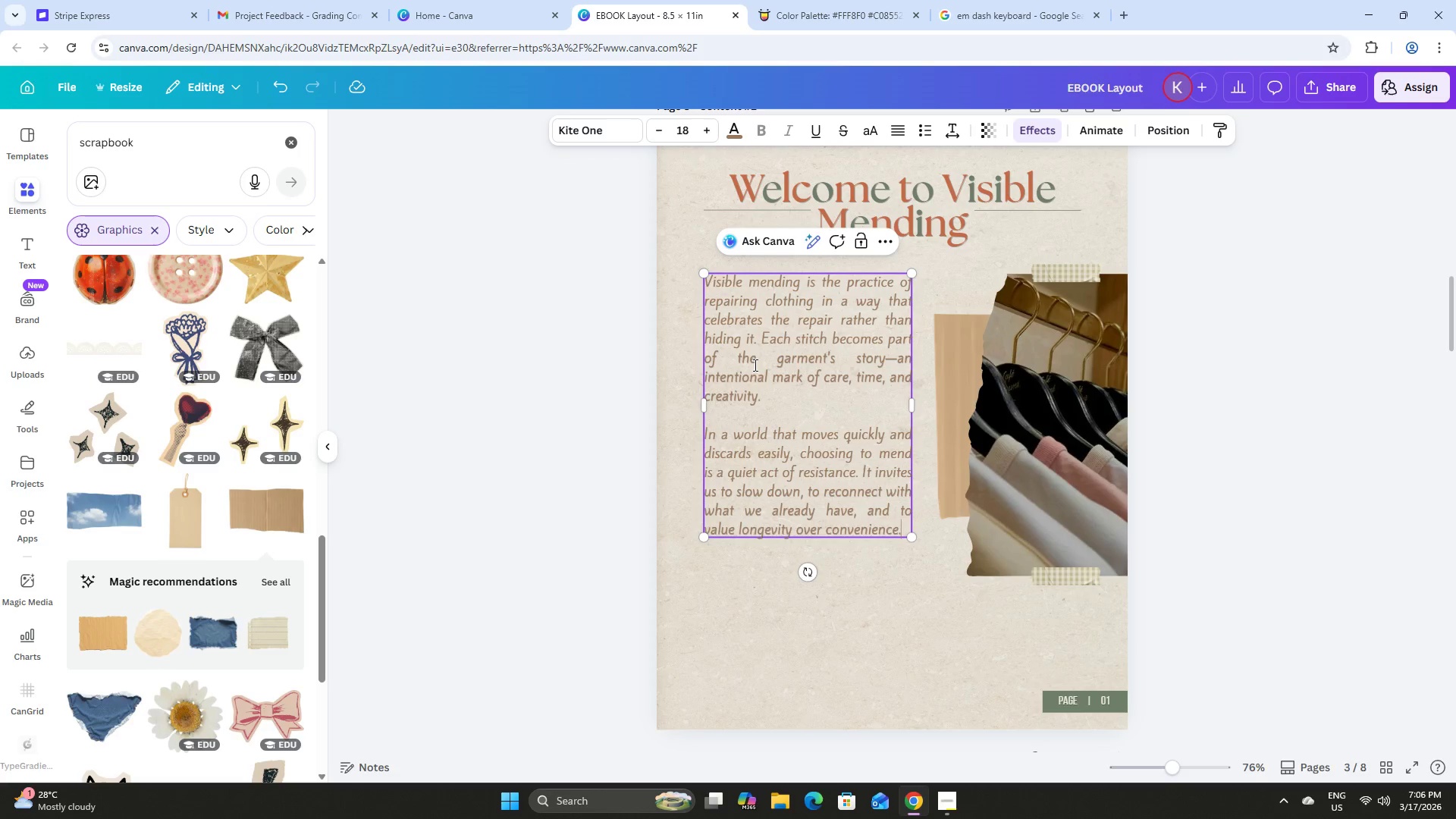 
key(Enter)
 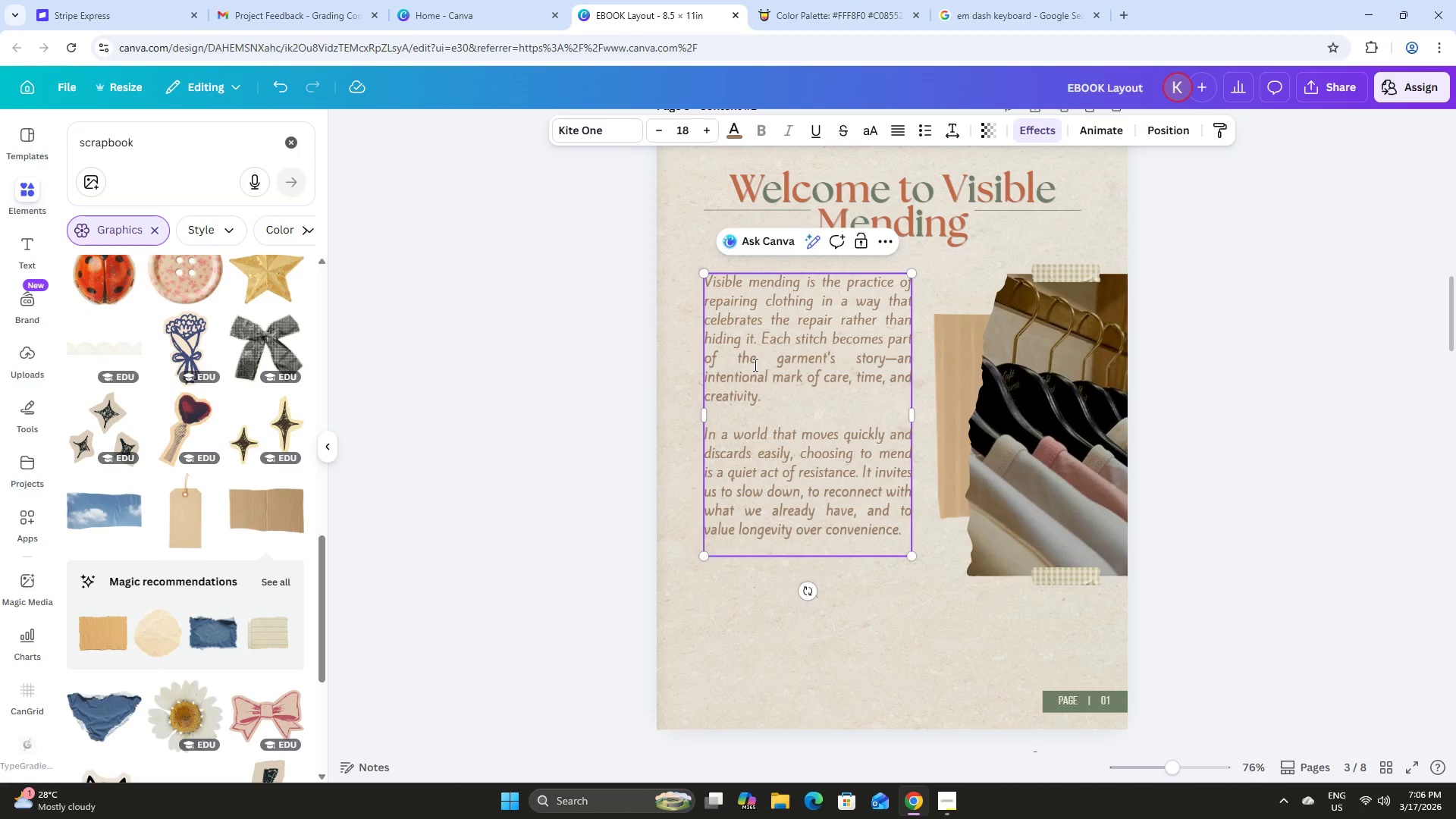 
key(Enter)
 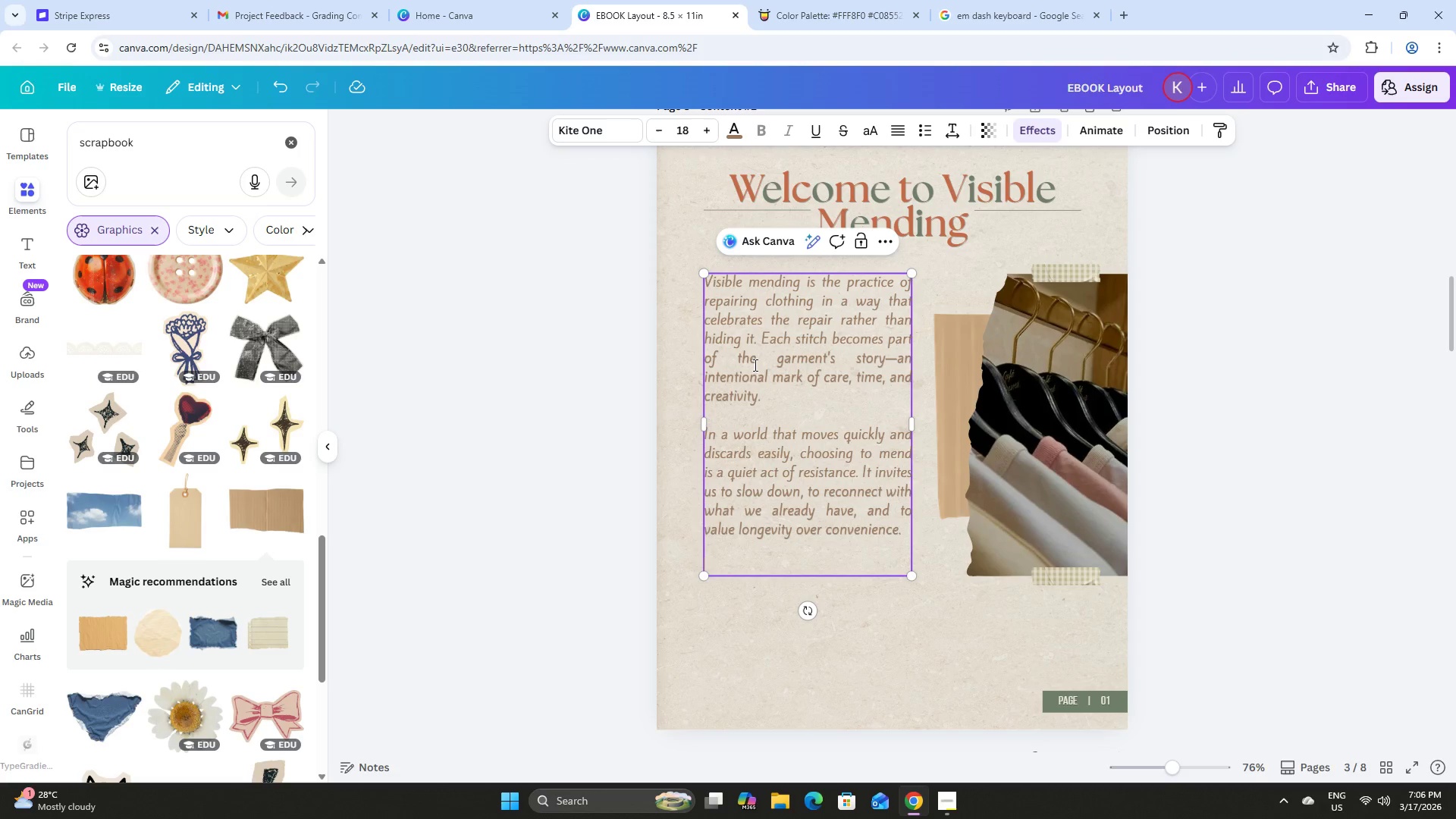 
type(This guide is designed to help to )
key(Backspace)
key(Backspace)
key(Backspace)
type(you begin0151gently, impre)
key(Backspace)
key(Backspace)
type(er)
key(Backspace)
type(rfectly )
key(Backspace)
type(, and with curiosity,)
key(Backspace)
type(.)
 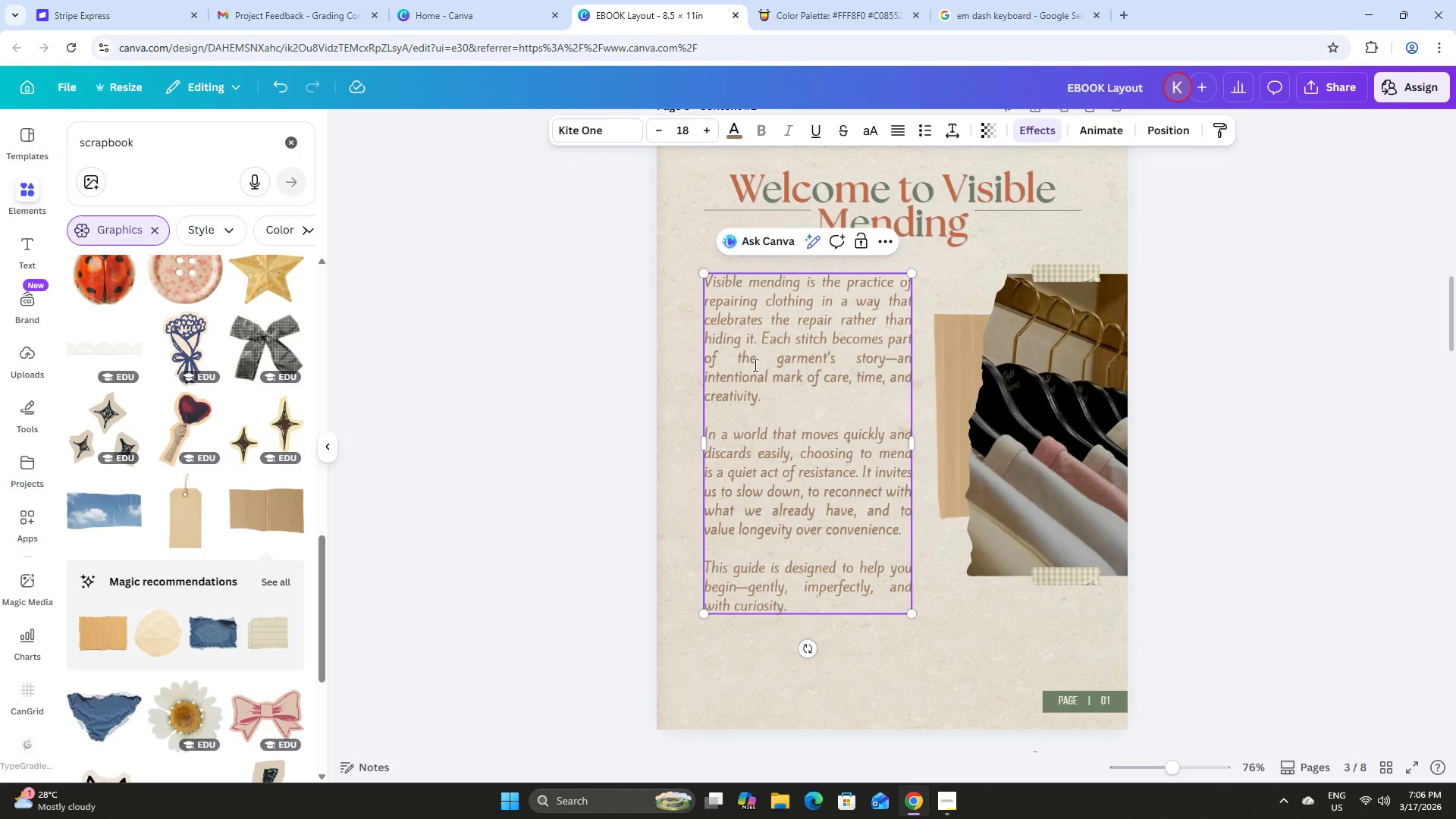 
hold_key(key=AltLeft, duration=0.92)
 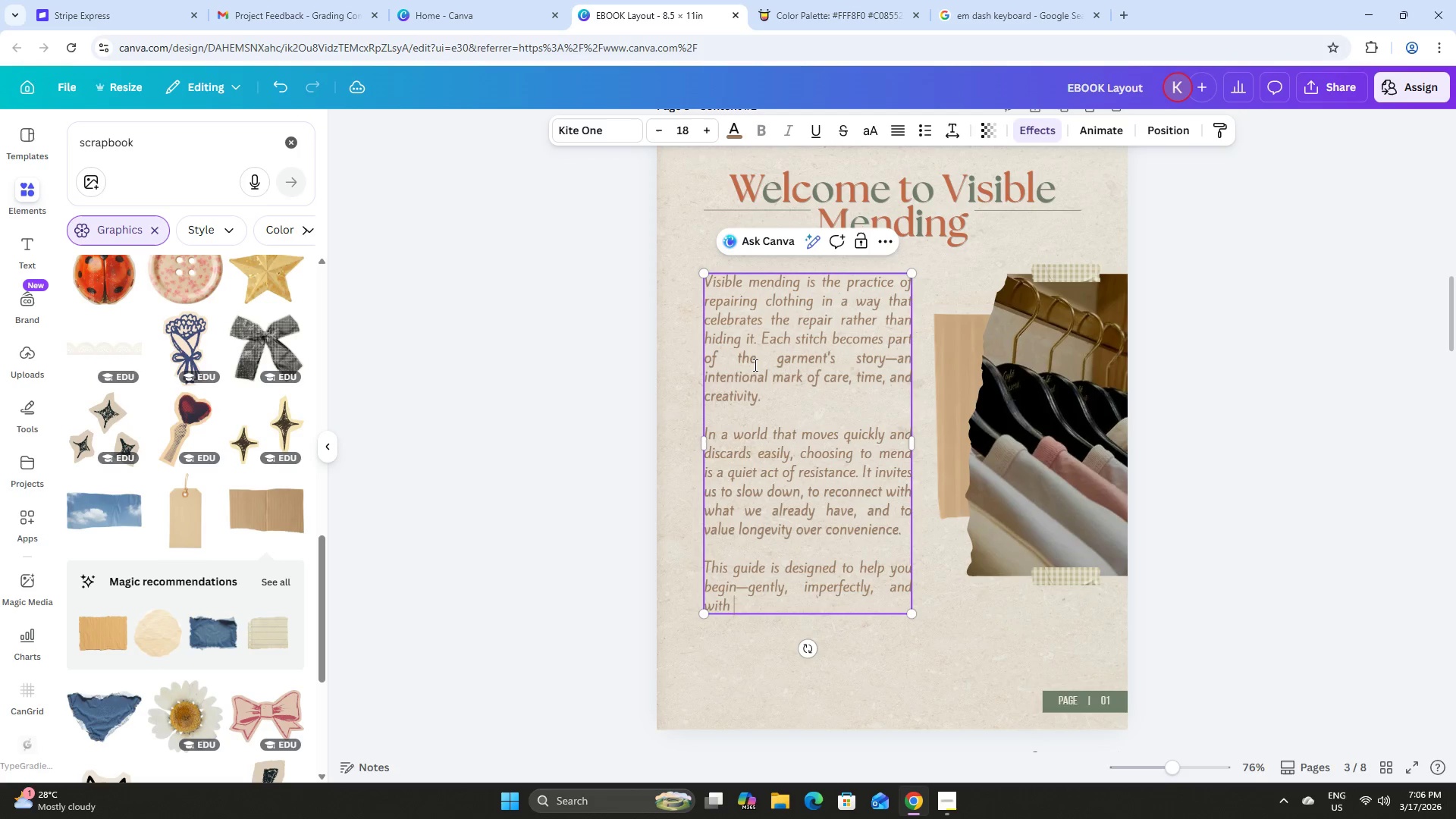 
left_click([971, 627])
 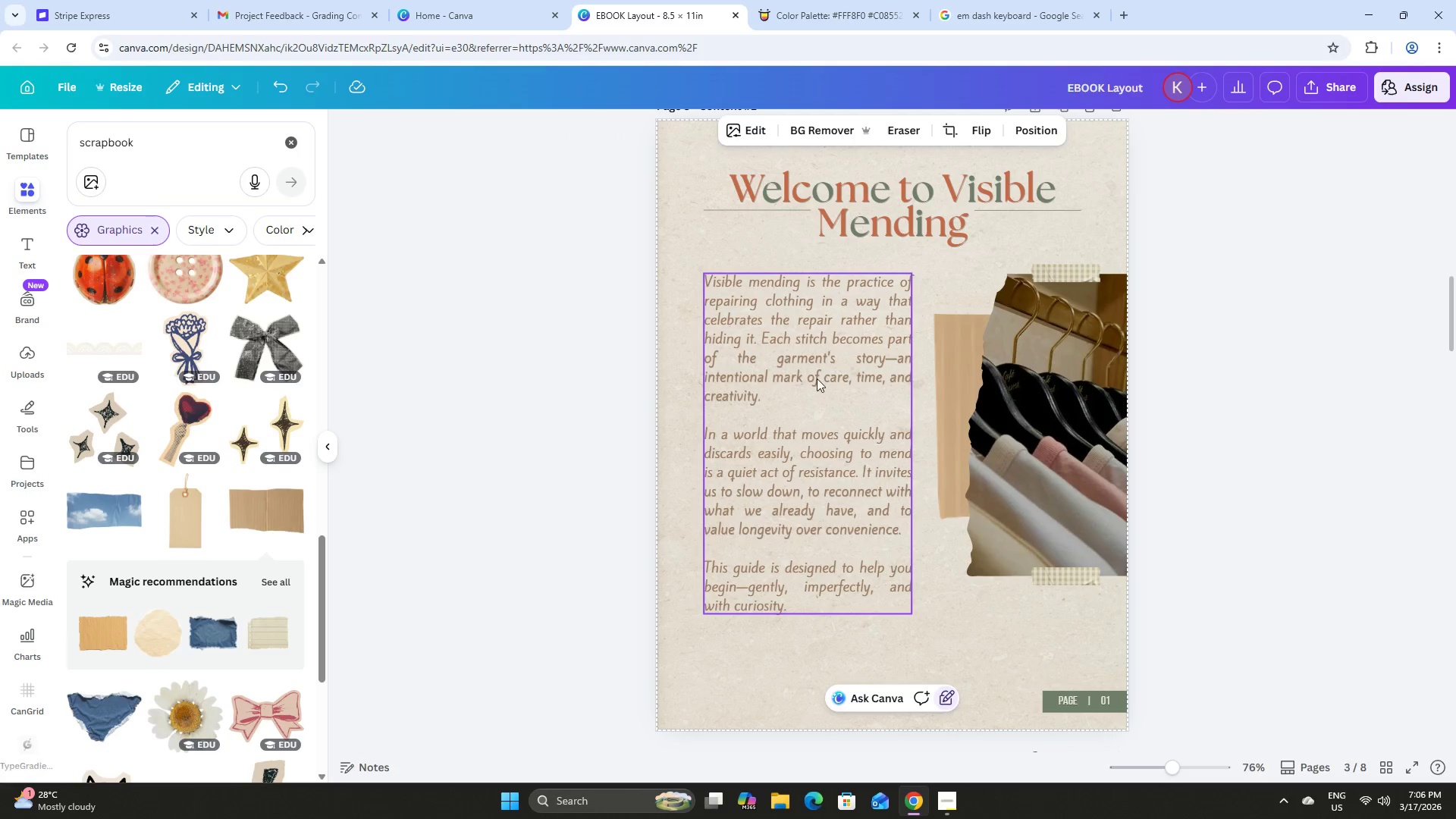 
left_click_drag(start_coordinate=[817, 378], to_coordinate=[823, 379])
 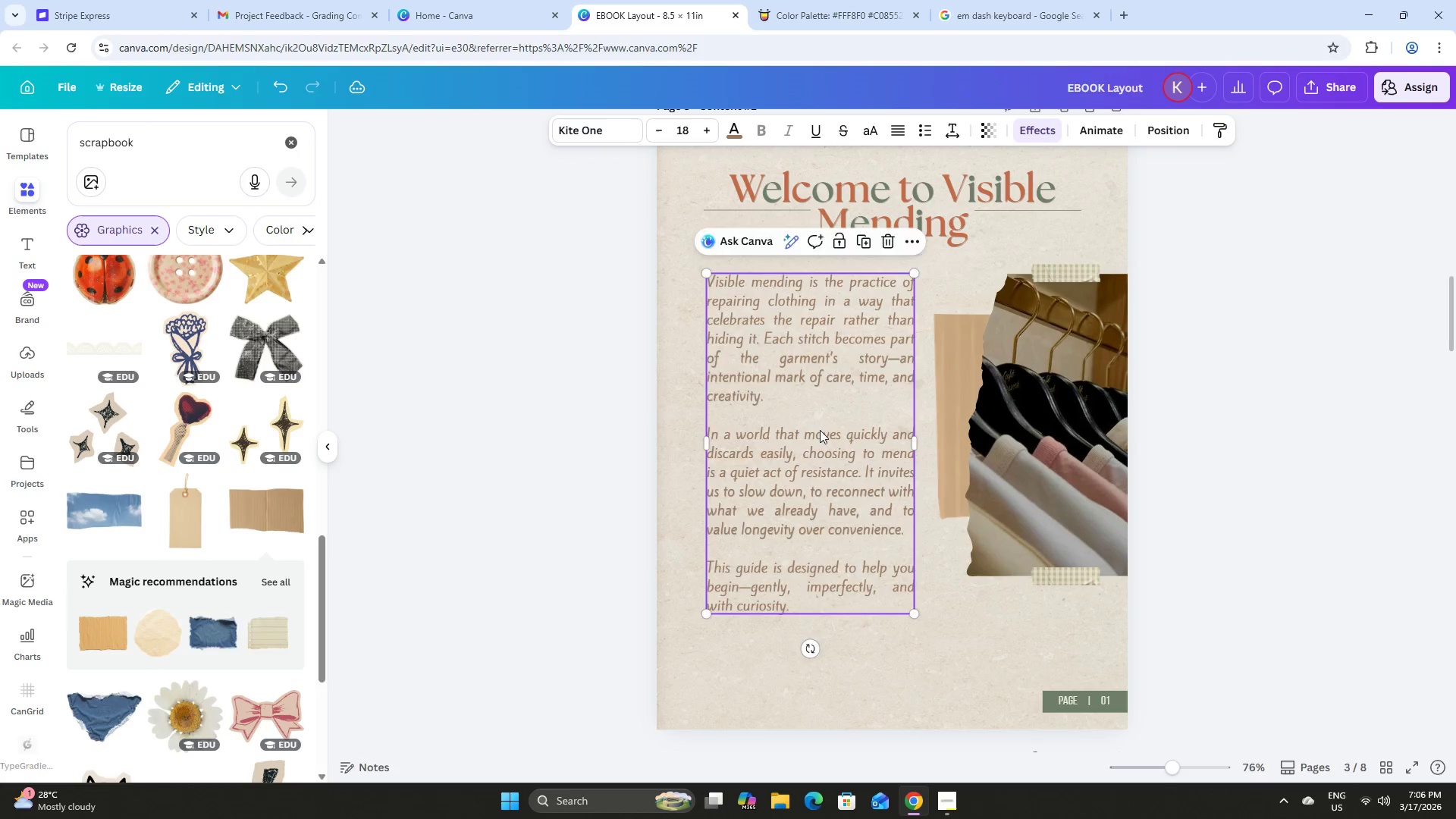 
left_click_drag(start_coordinate=[818, 425], to_coordinate=[814, 422])
 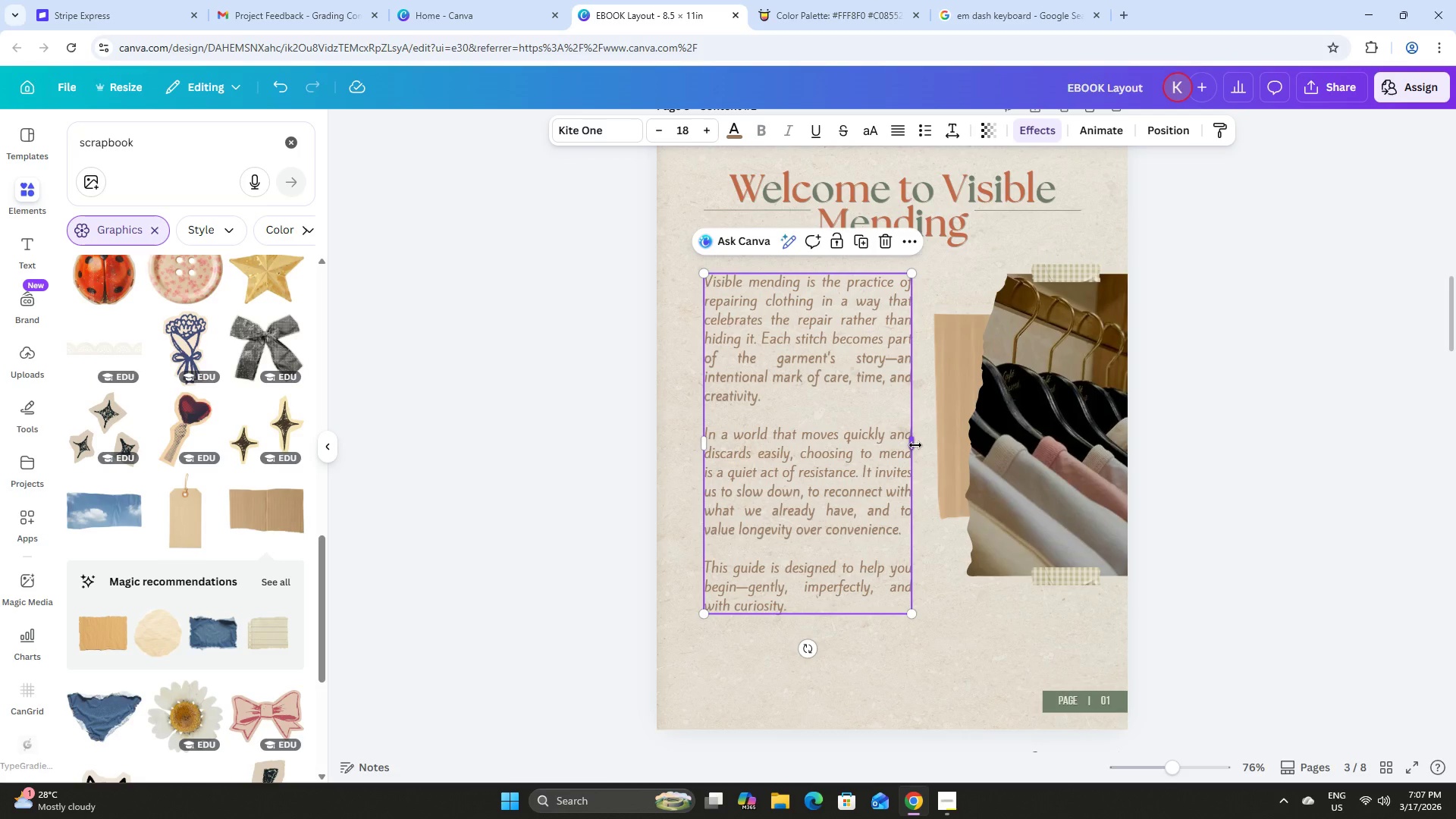 
left_click_drag(start_coordinate=[915, 445], to_coordinate=[912, 445])
 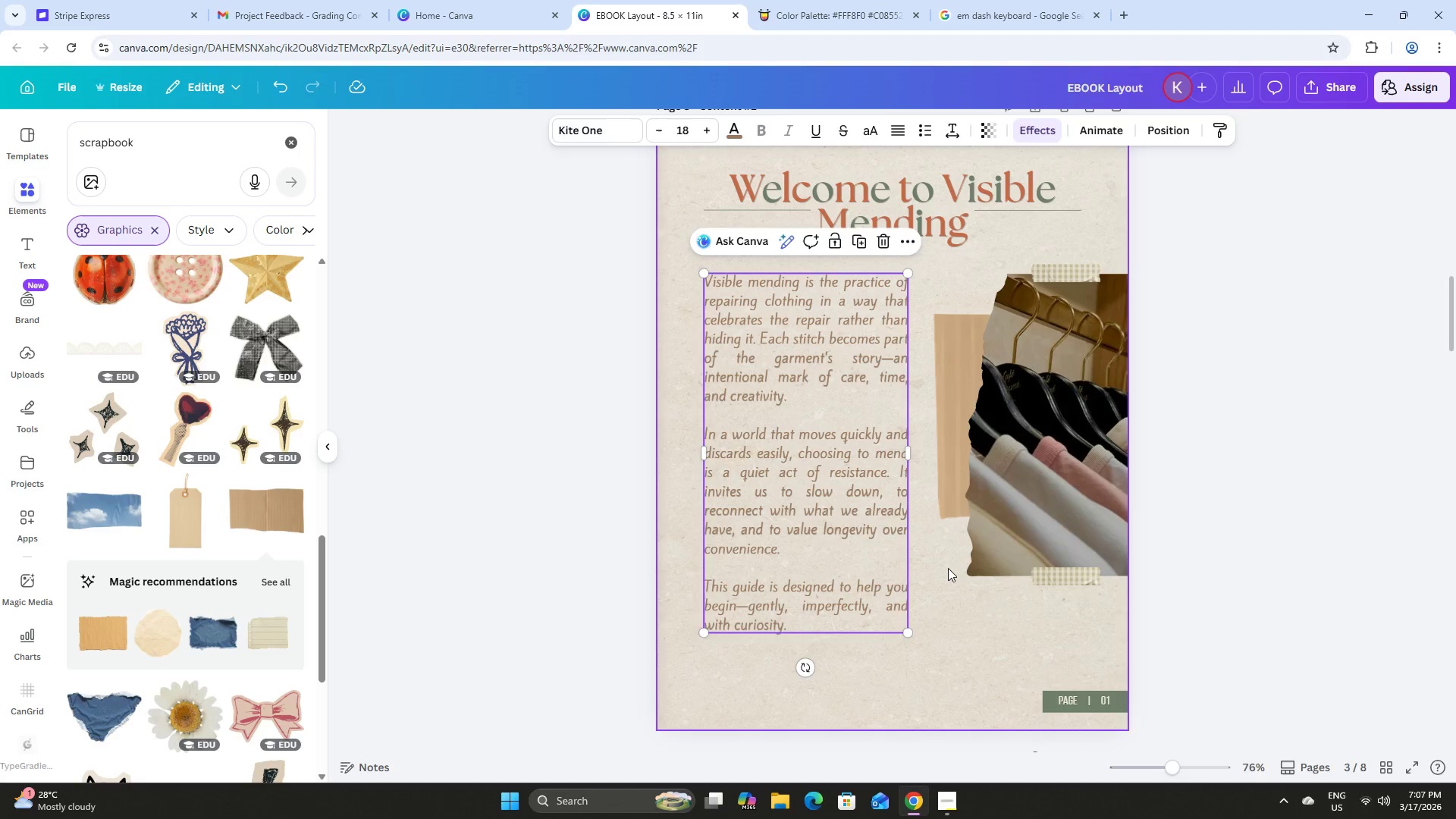 
left_click([948, 568])
 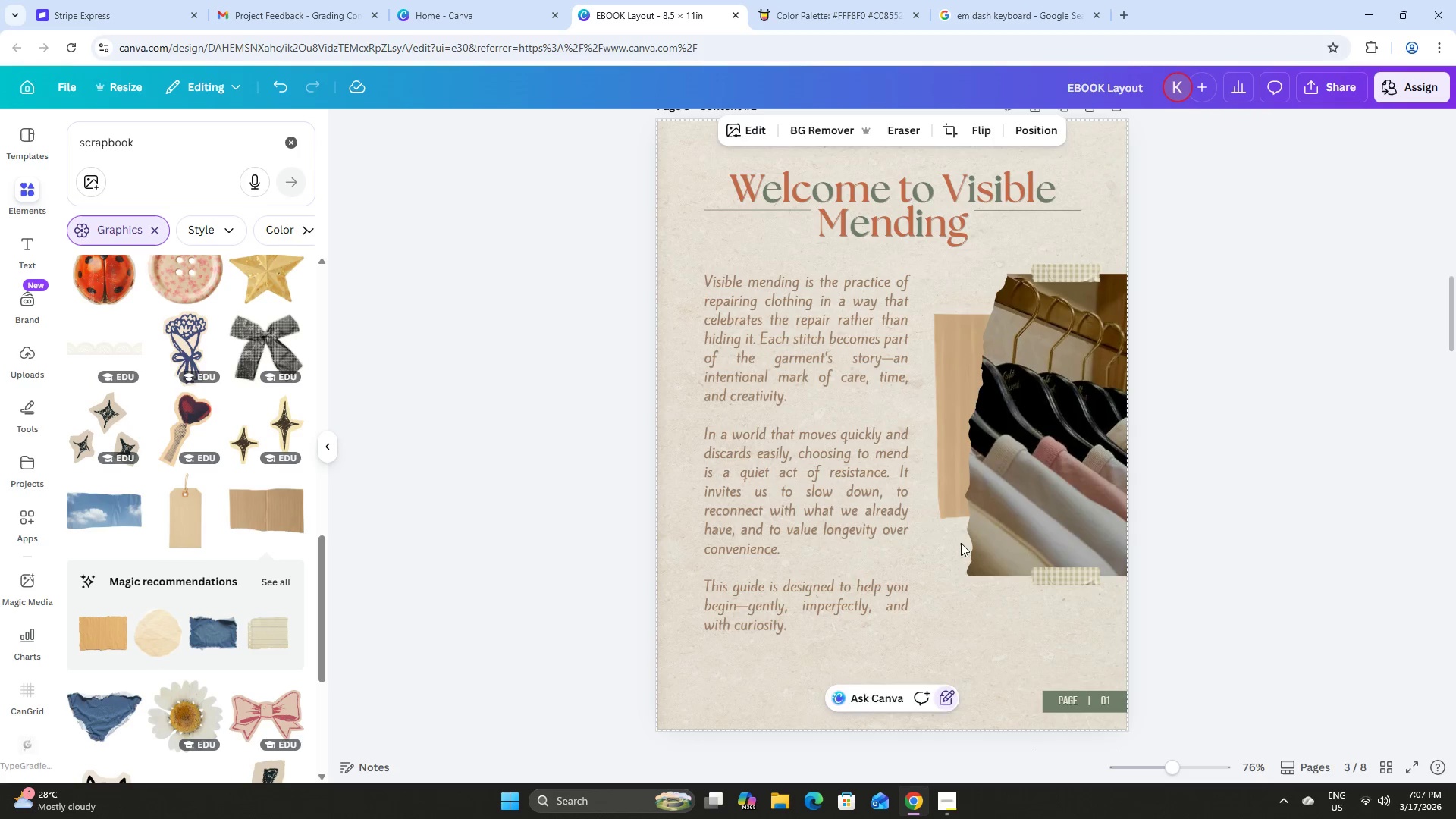 
scroll: coordinate [956, 517], scroll_direction: none, amount: 0.0
 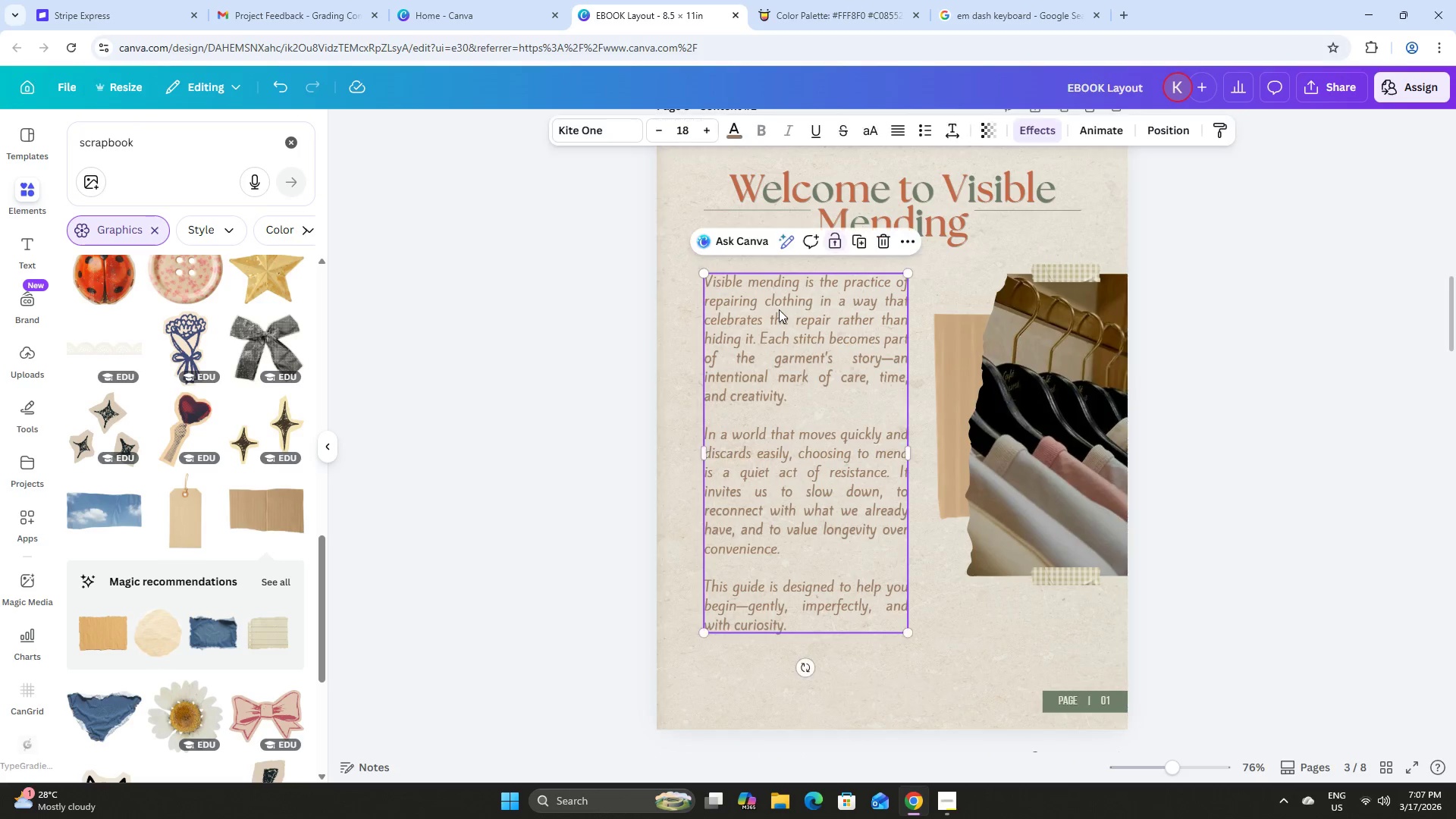 
double_click([698, 297])
 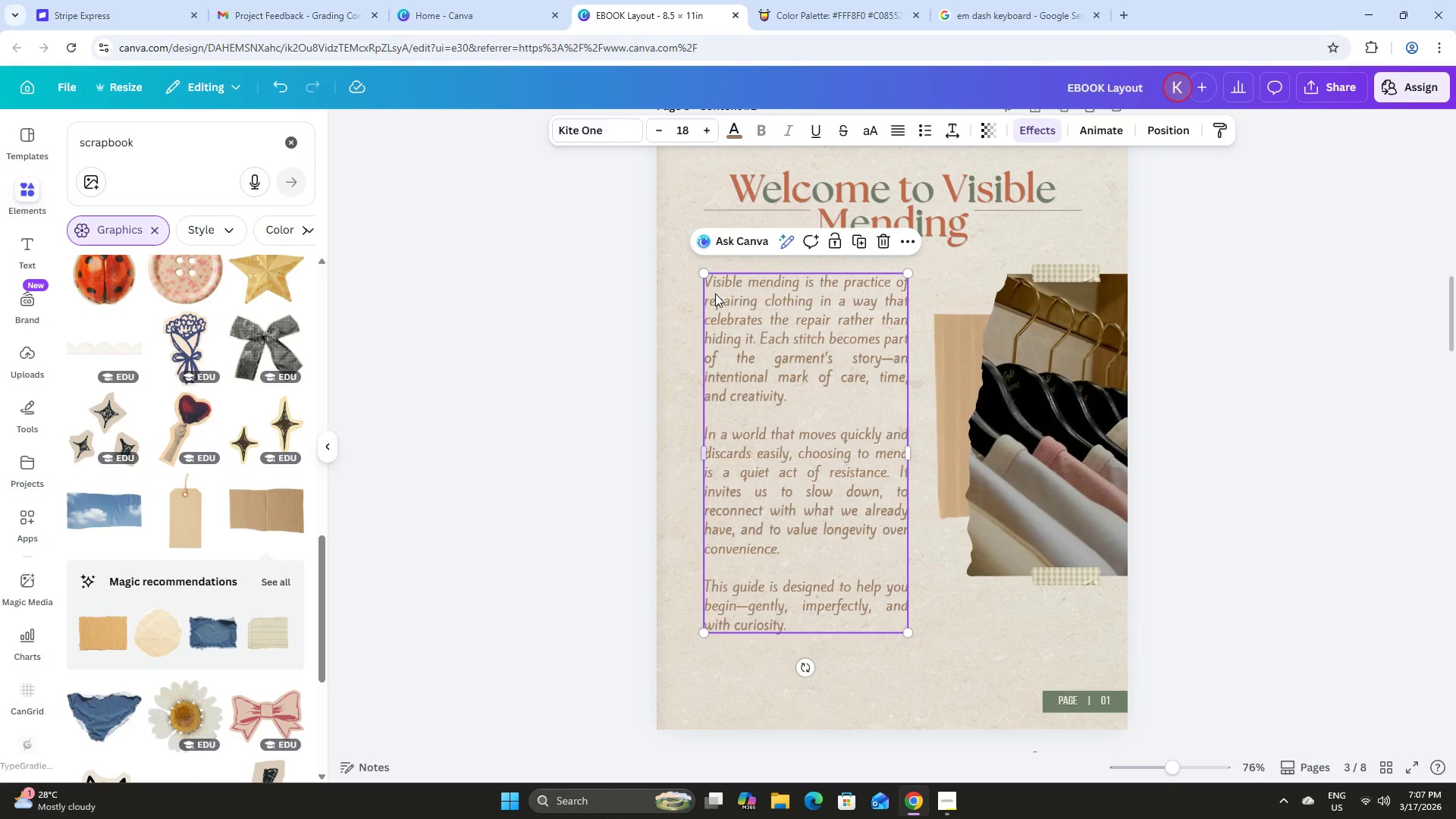 
triple_click([742, 290])
 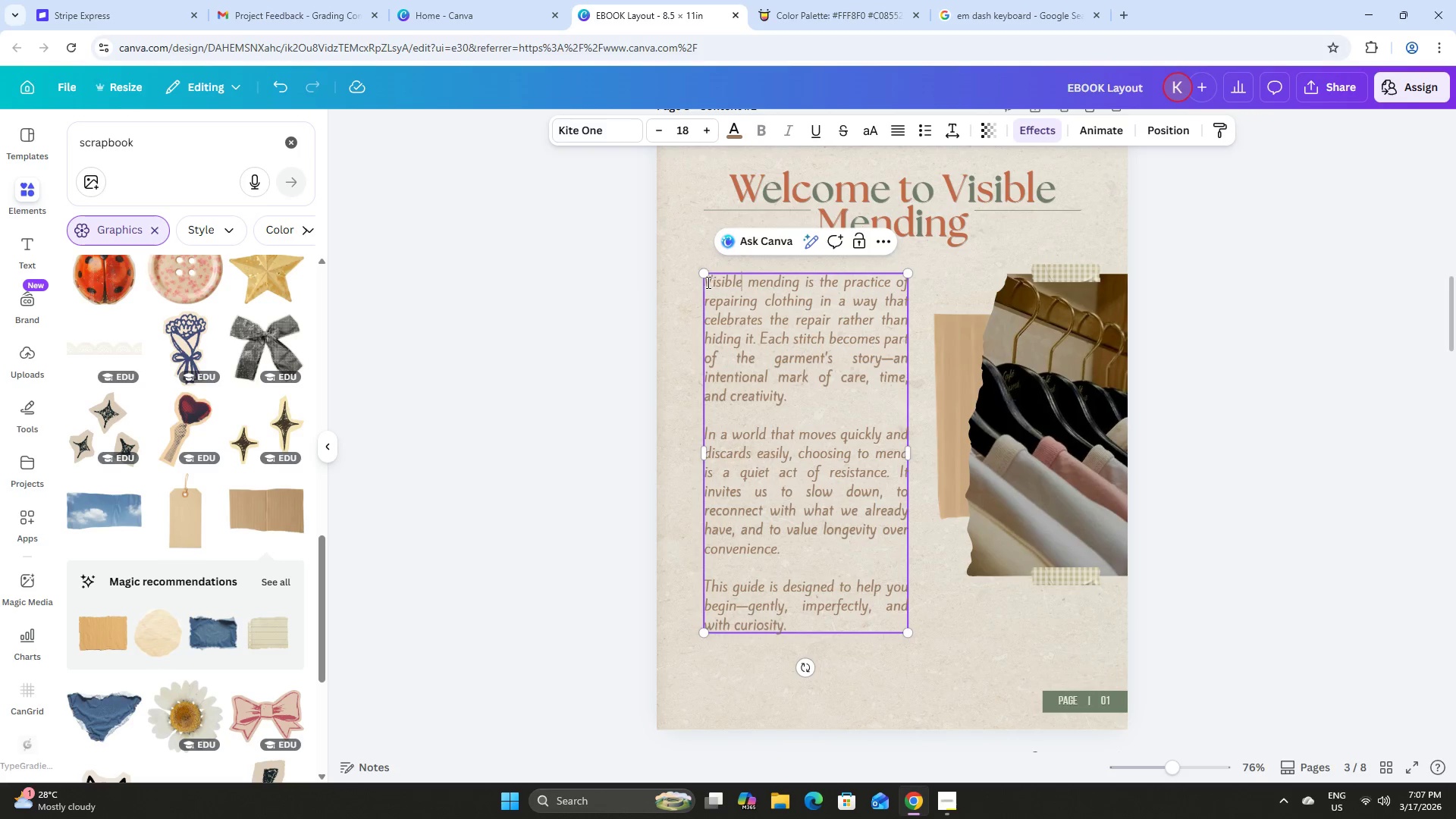 
left_click_drag(start_coordinate=[707, 282], to_coordinate=[799, 278])
 